 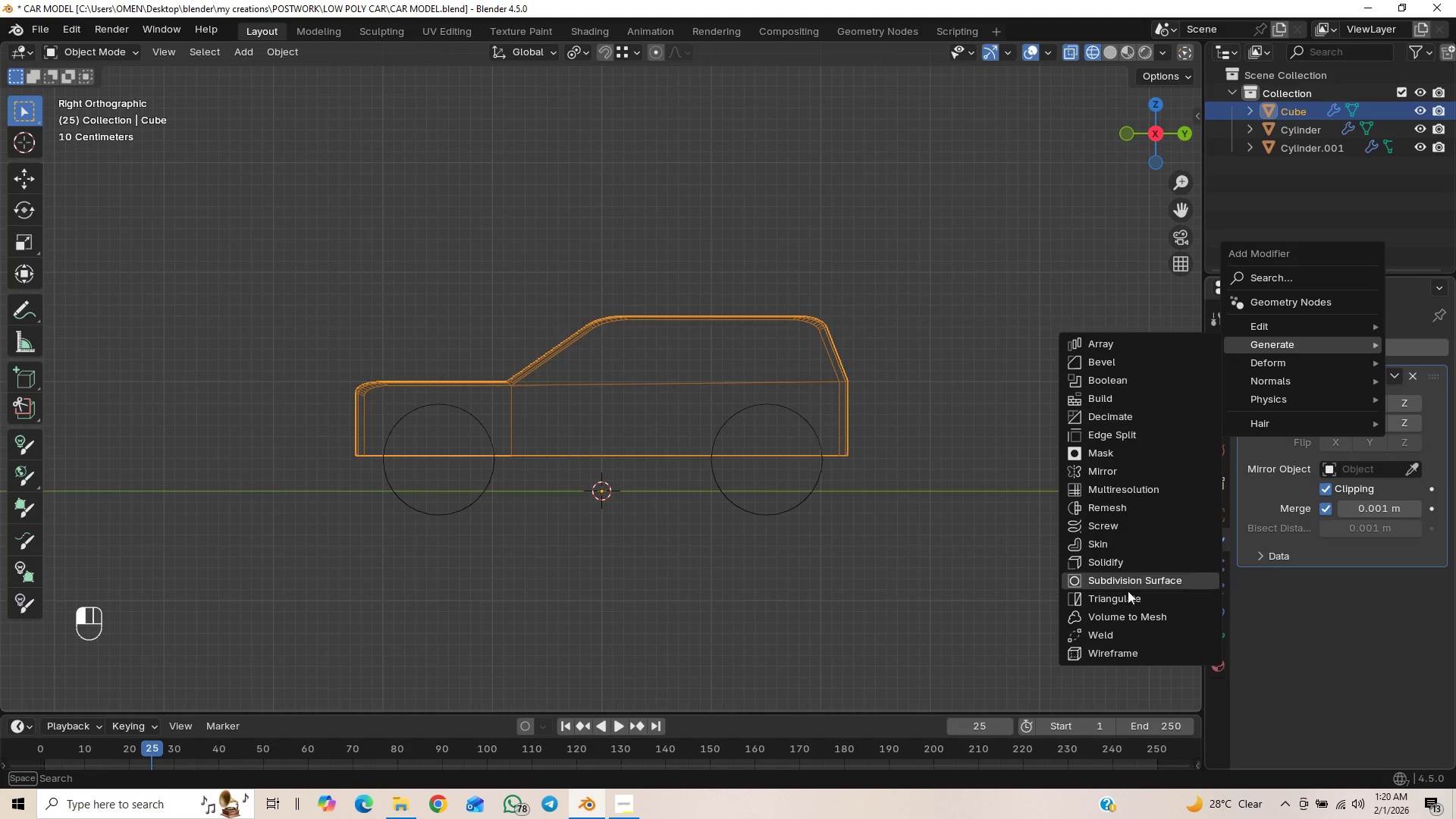 
left_click([1119, 378])
 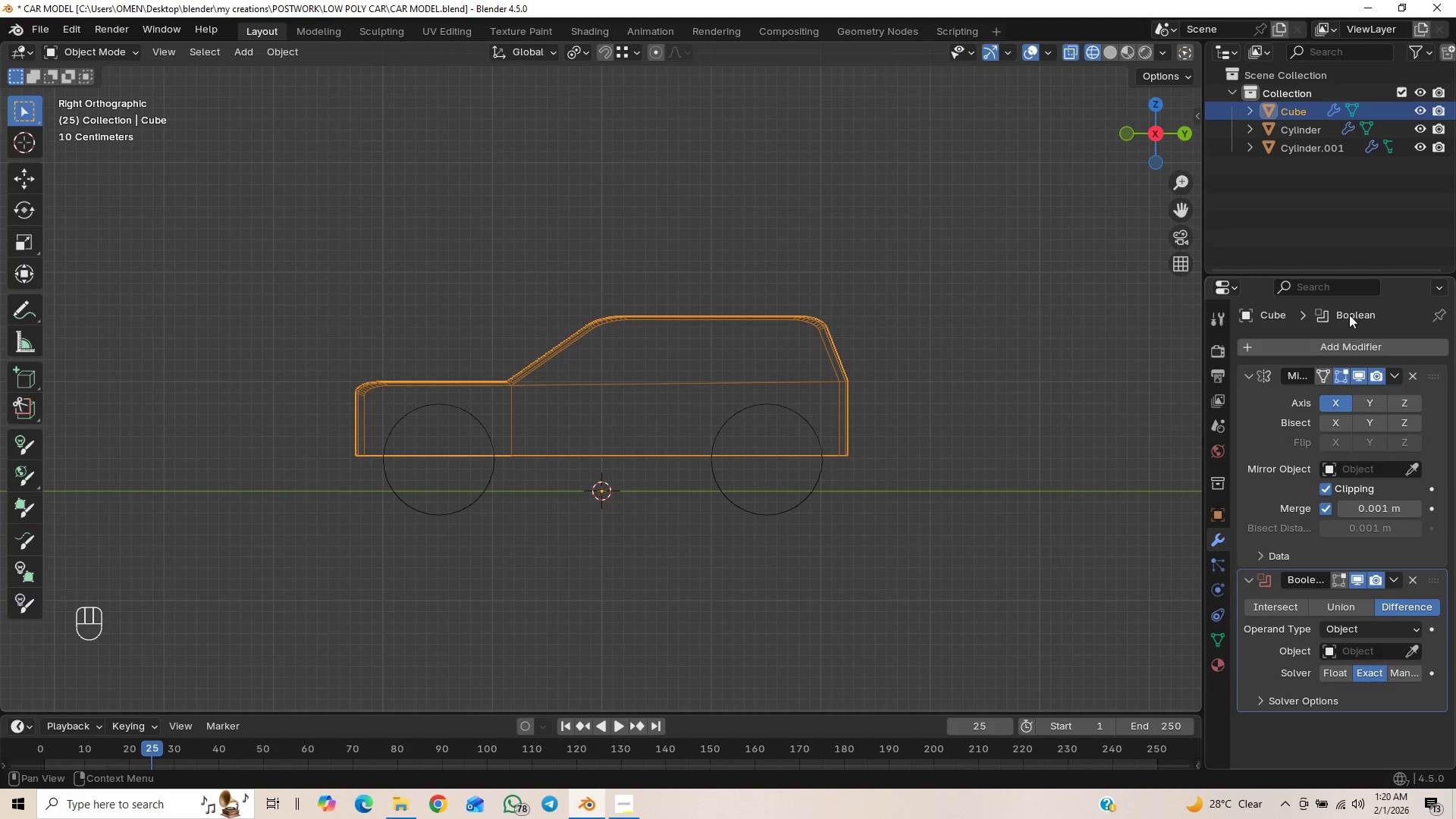 
left_click([1329, 347])
 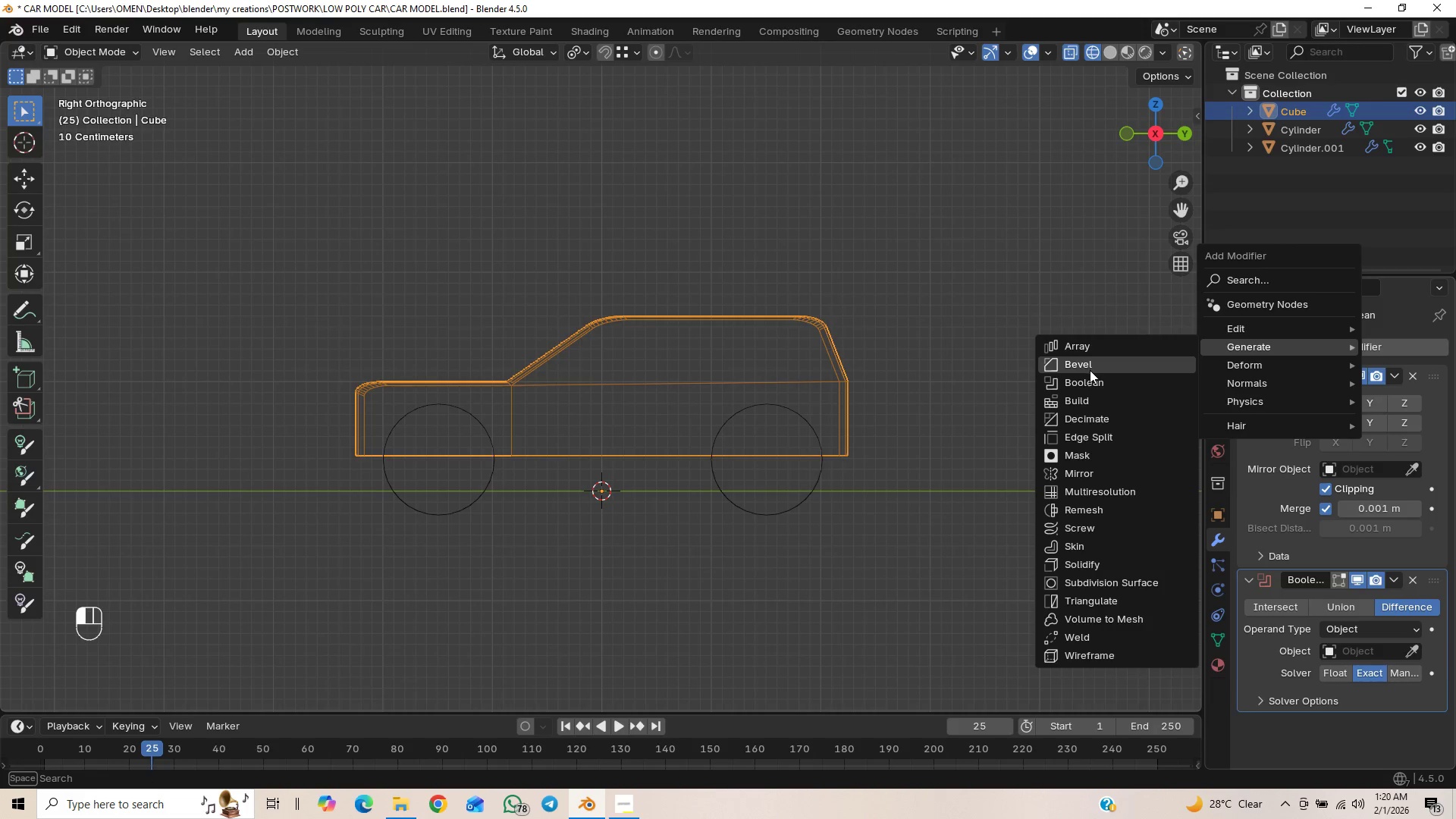 
left_click([1092, 382])
 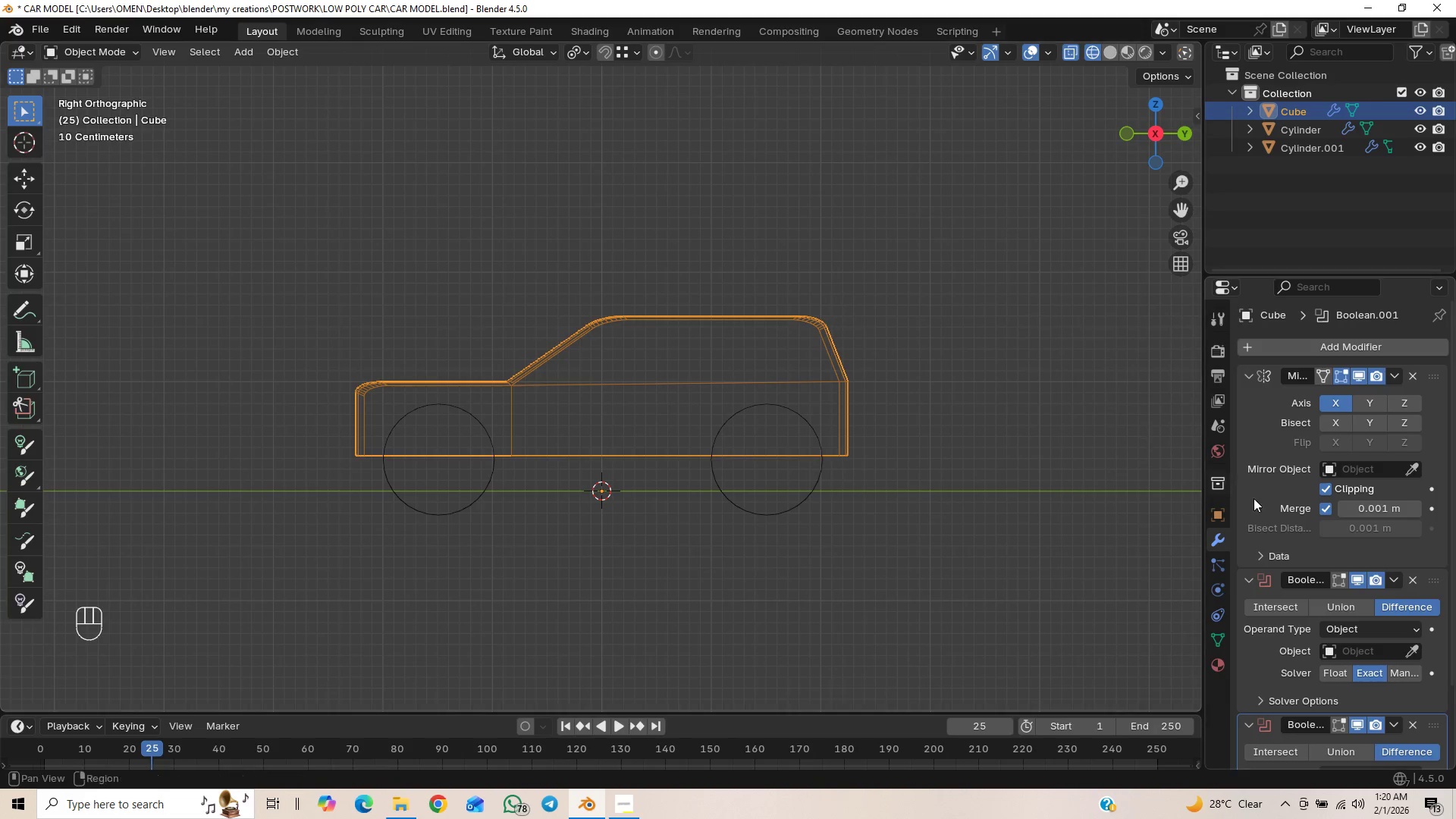 
scroll: coordinate [1360, 535], scroll_direction: down, amount: 7.0
 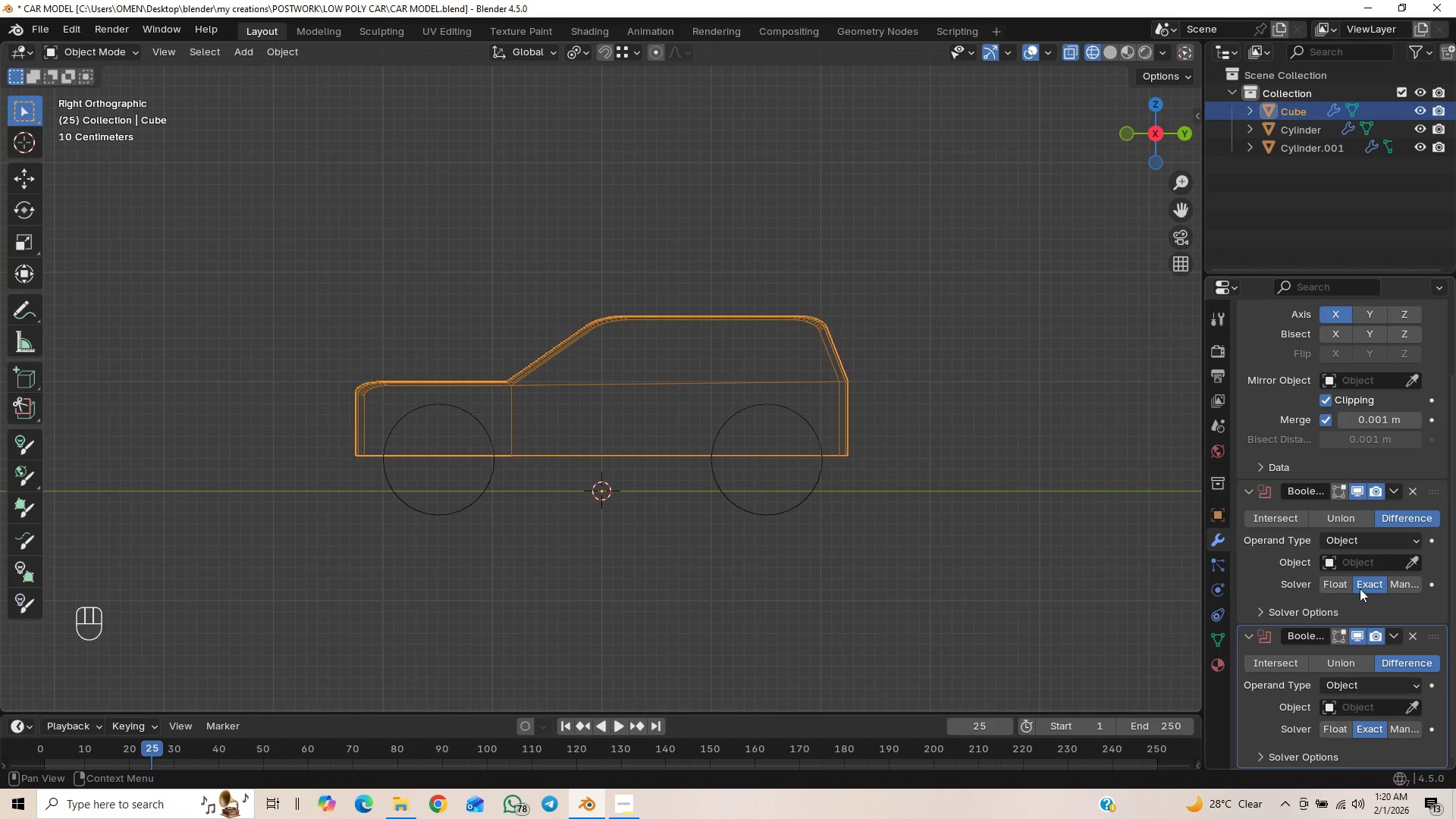 
left_click([1413, 560])
 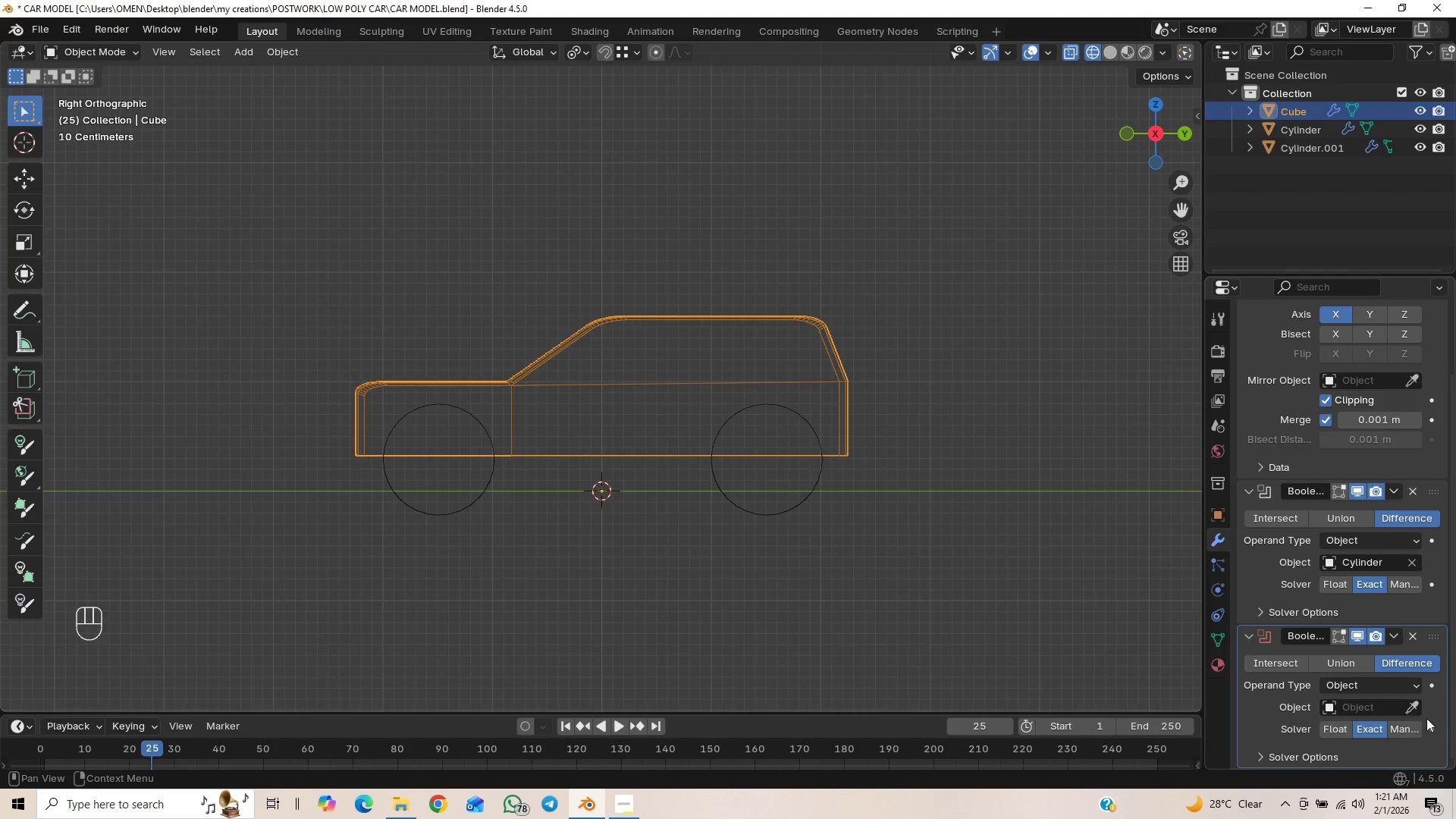 
left_click([1414, 708])
 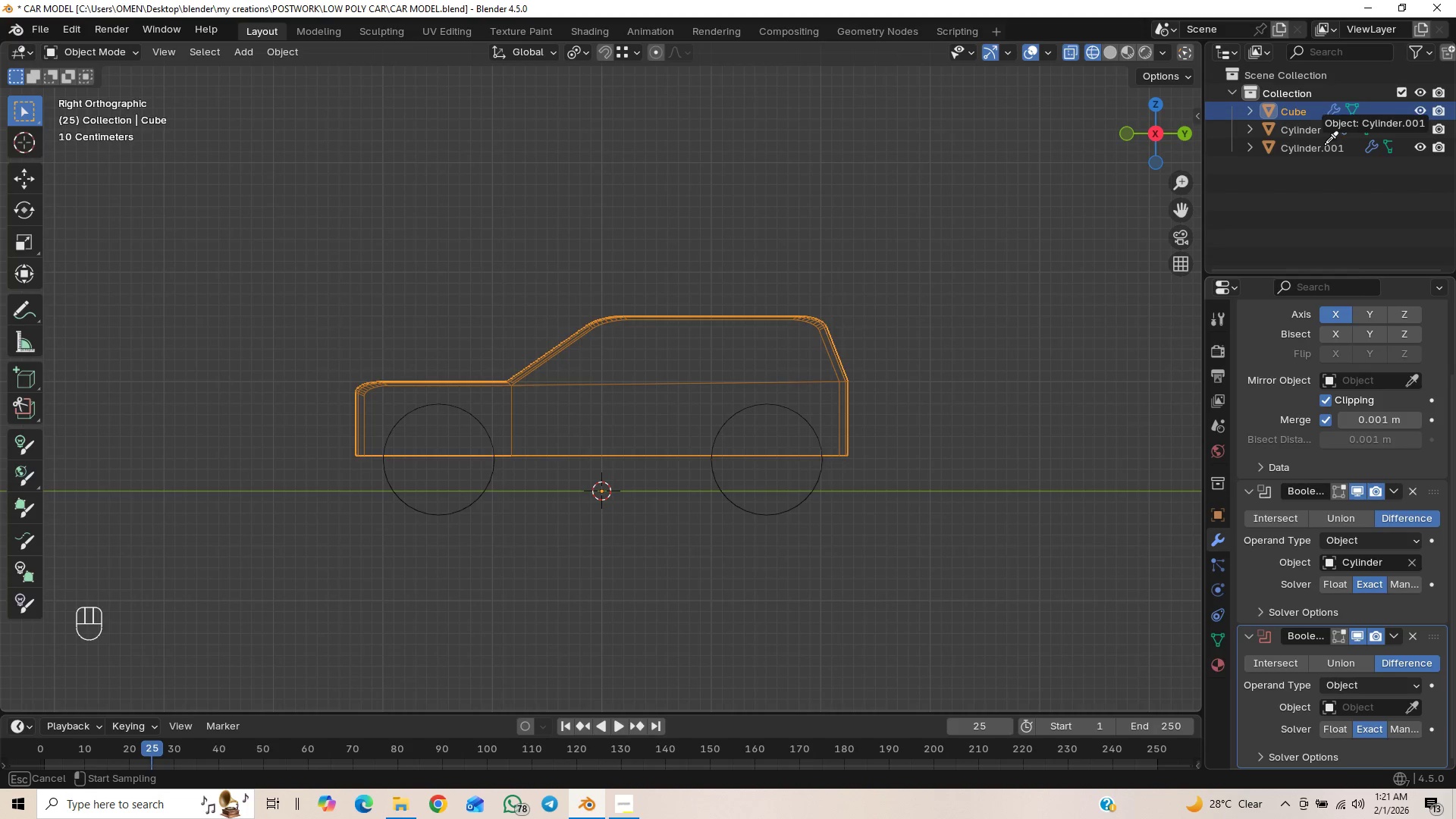 
left_click([1318, 151])
 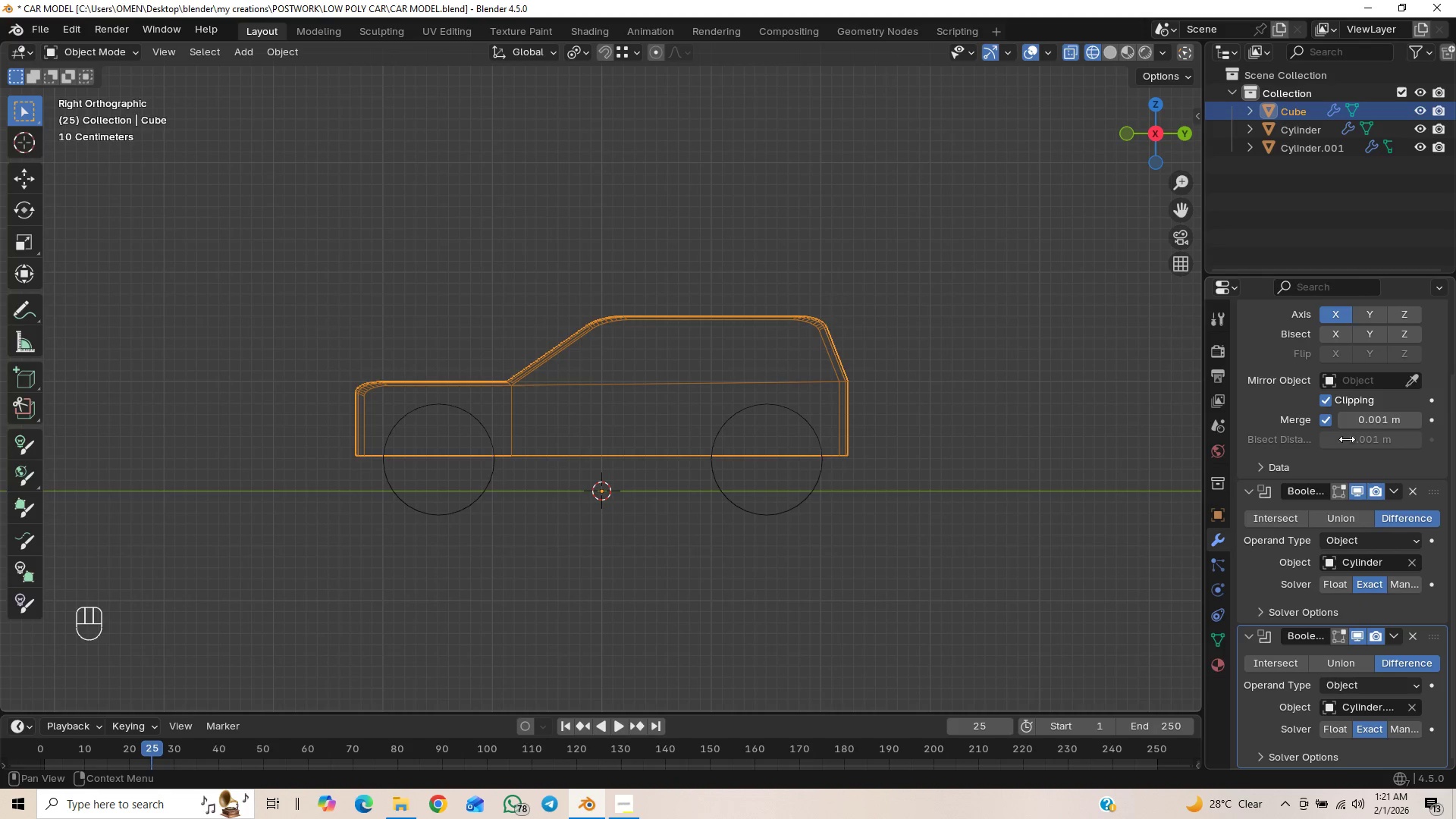 
left_click([1413, 143])
 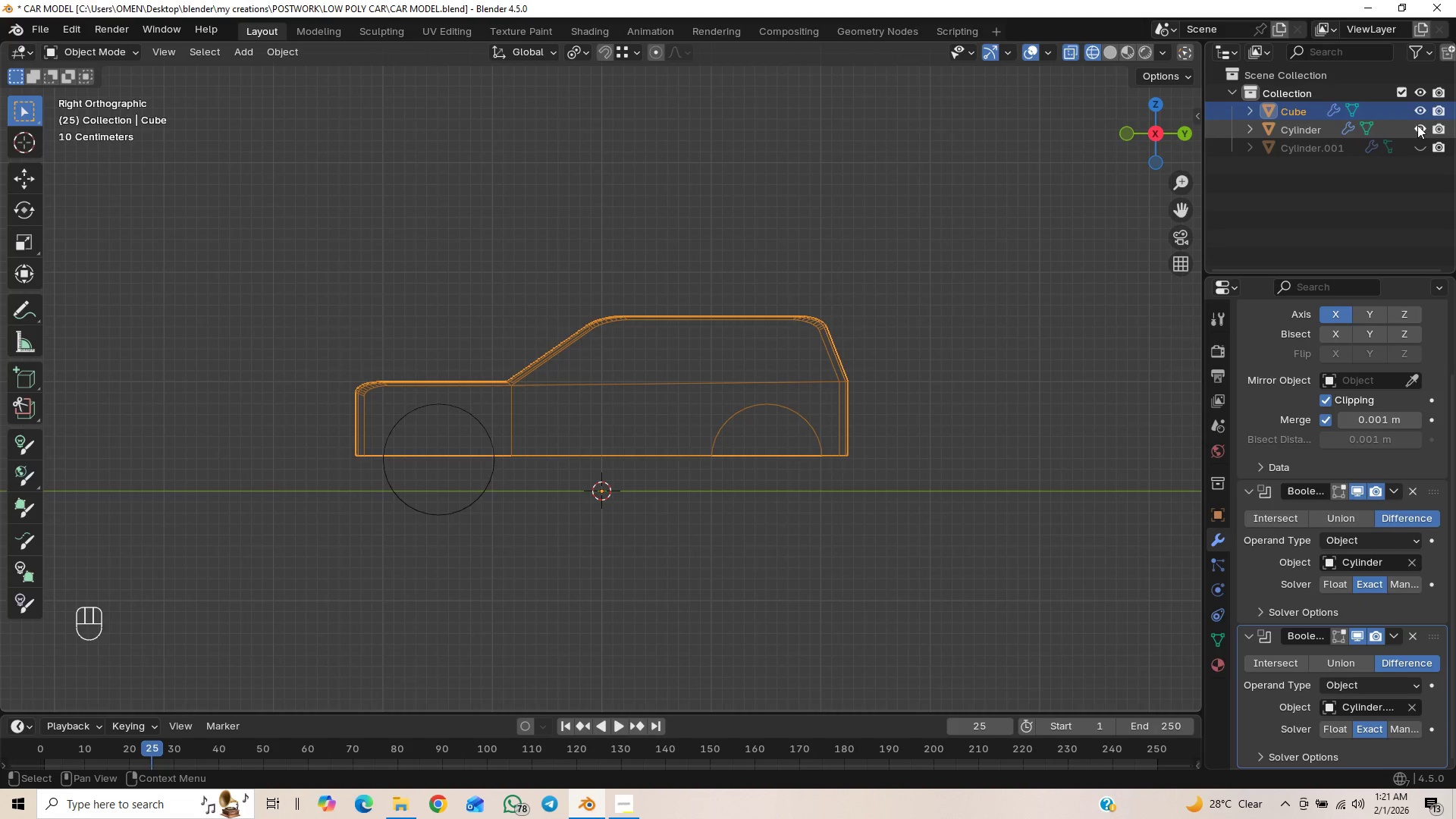 
left_click([1415, 128])
 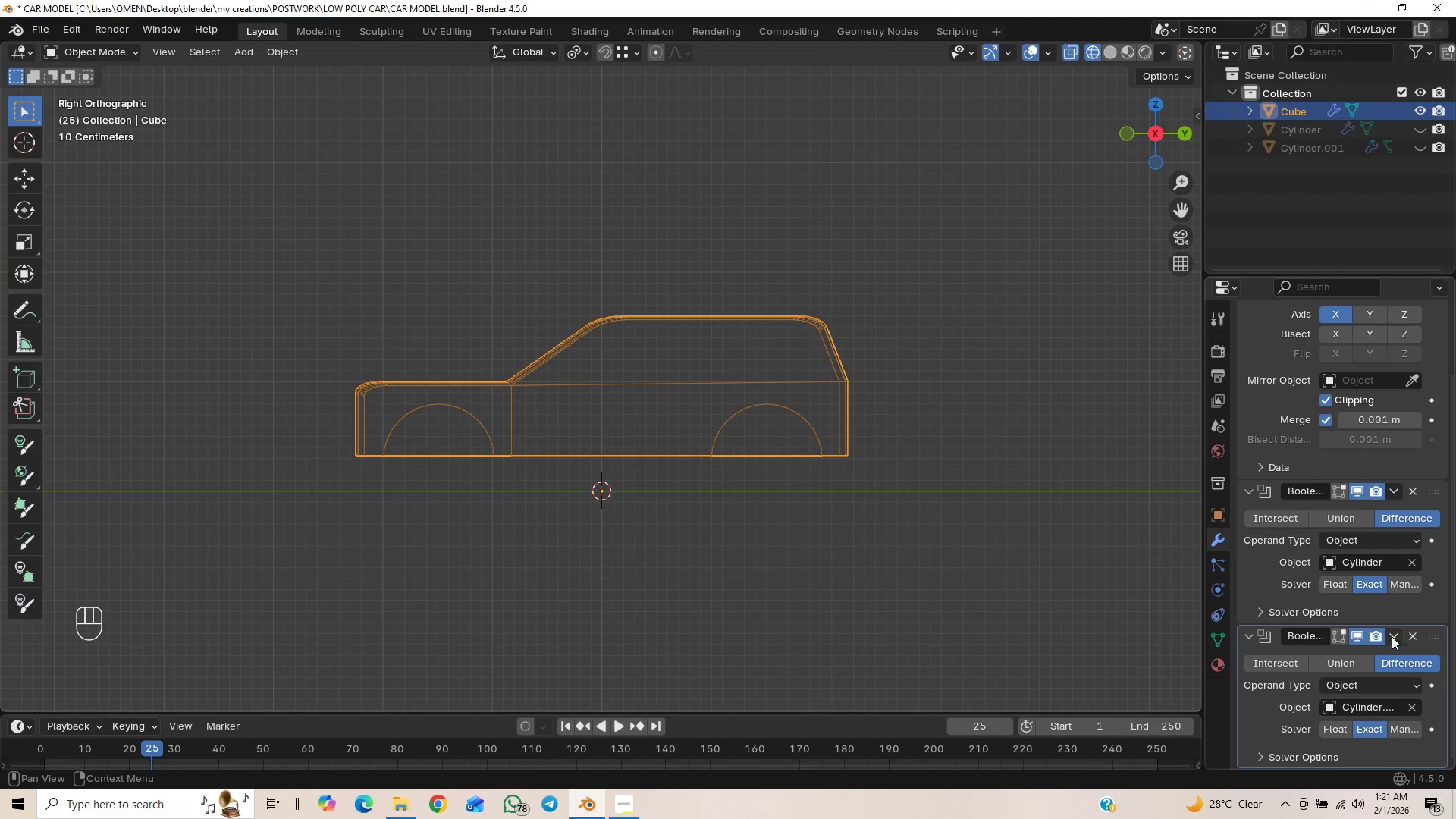 
left_click([1392, 635])
 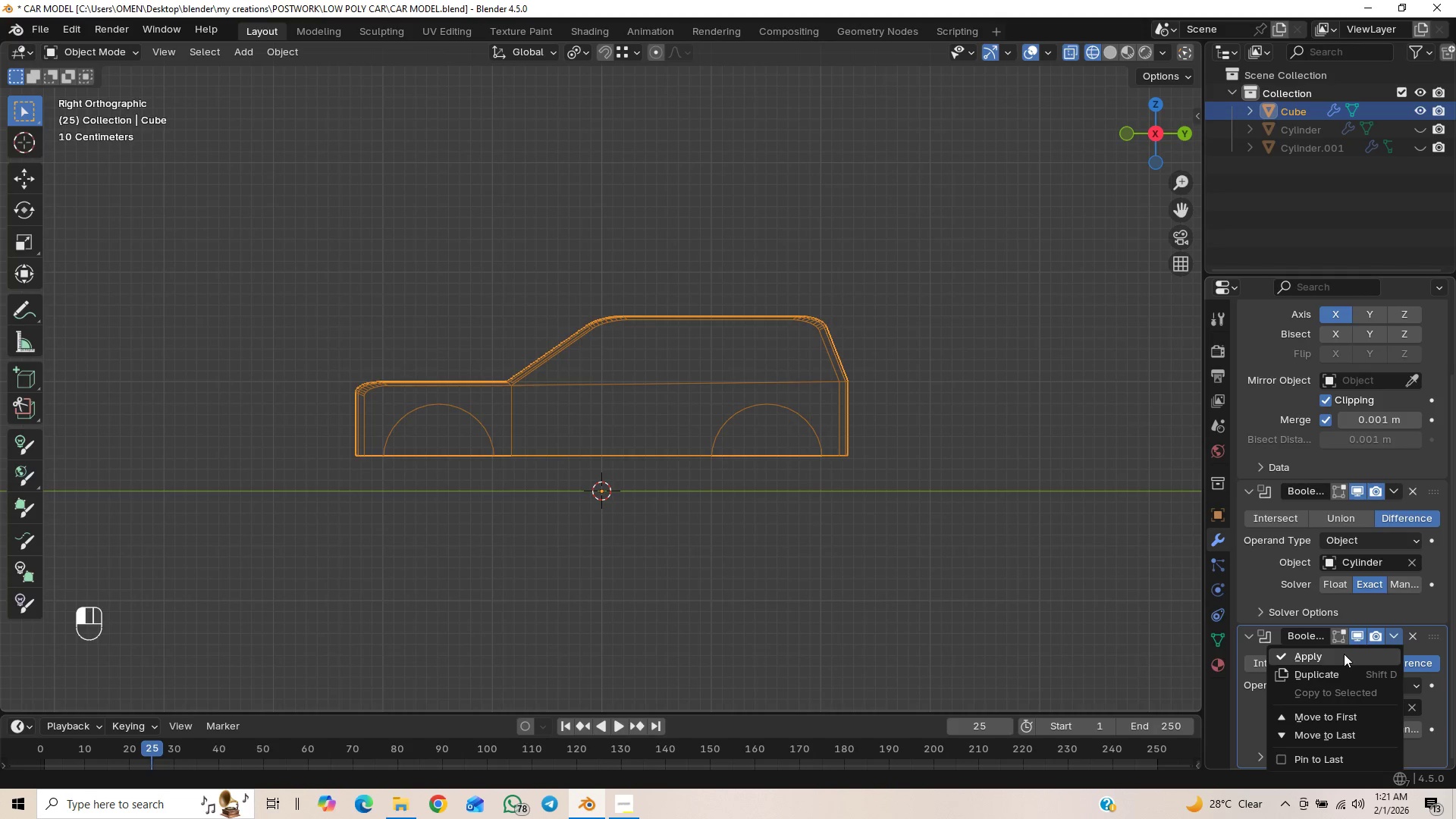 
left_click([1344, 655])
 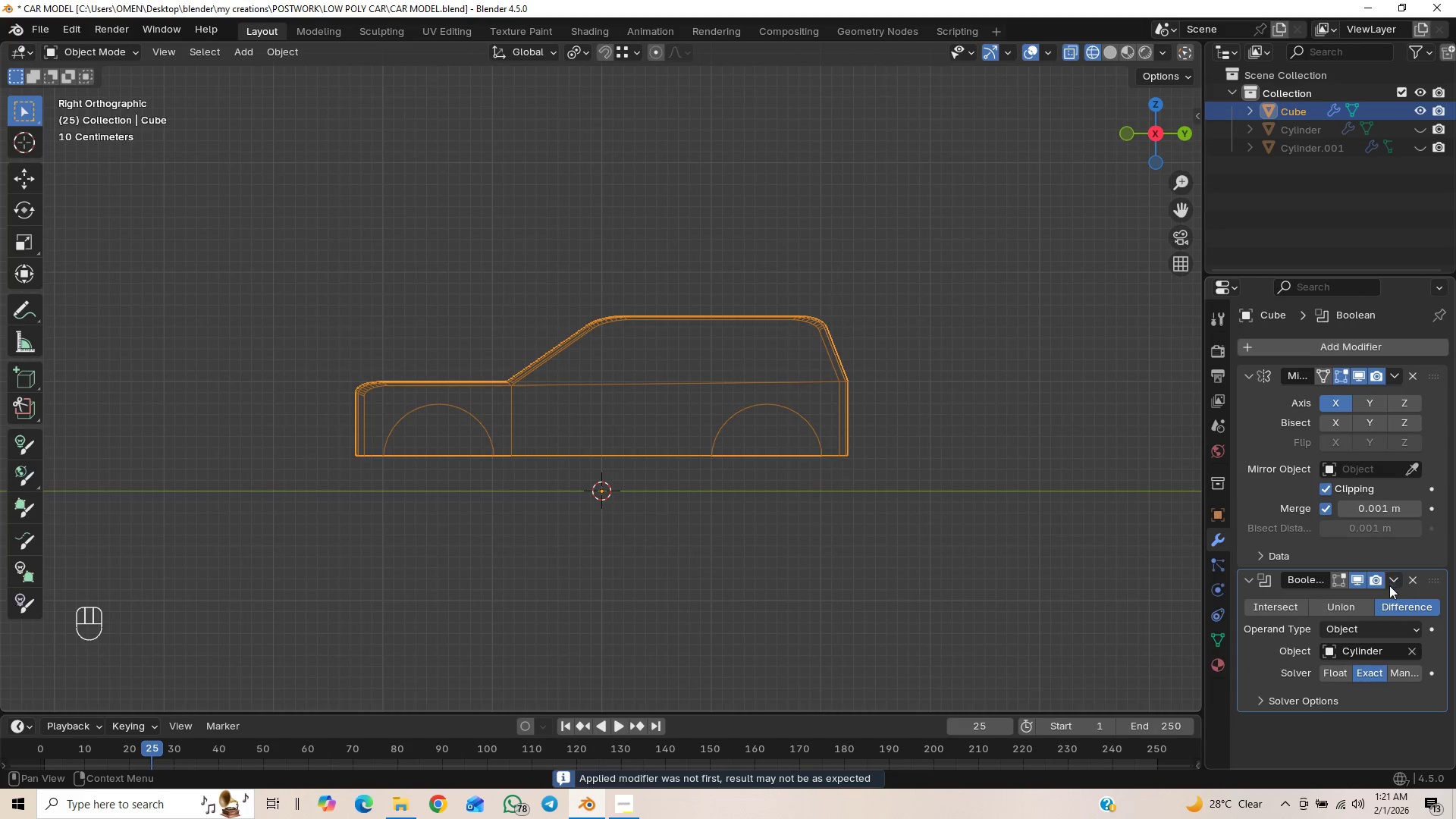 
left_click([1396, 580])
 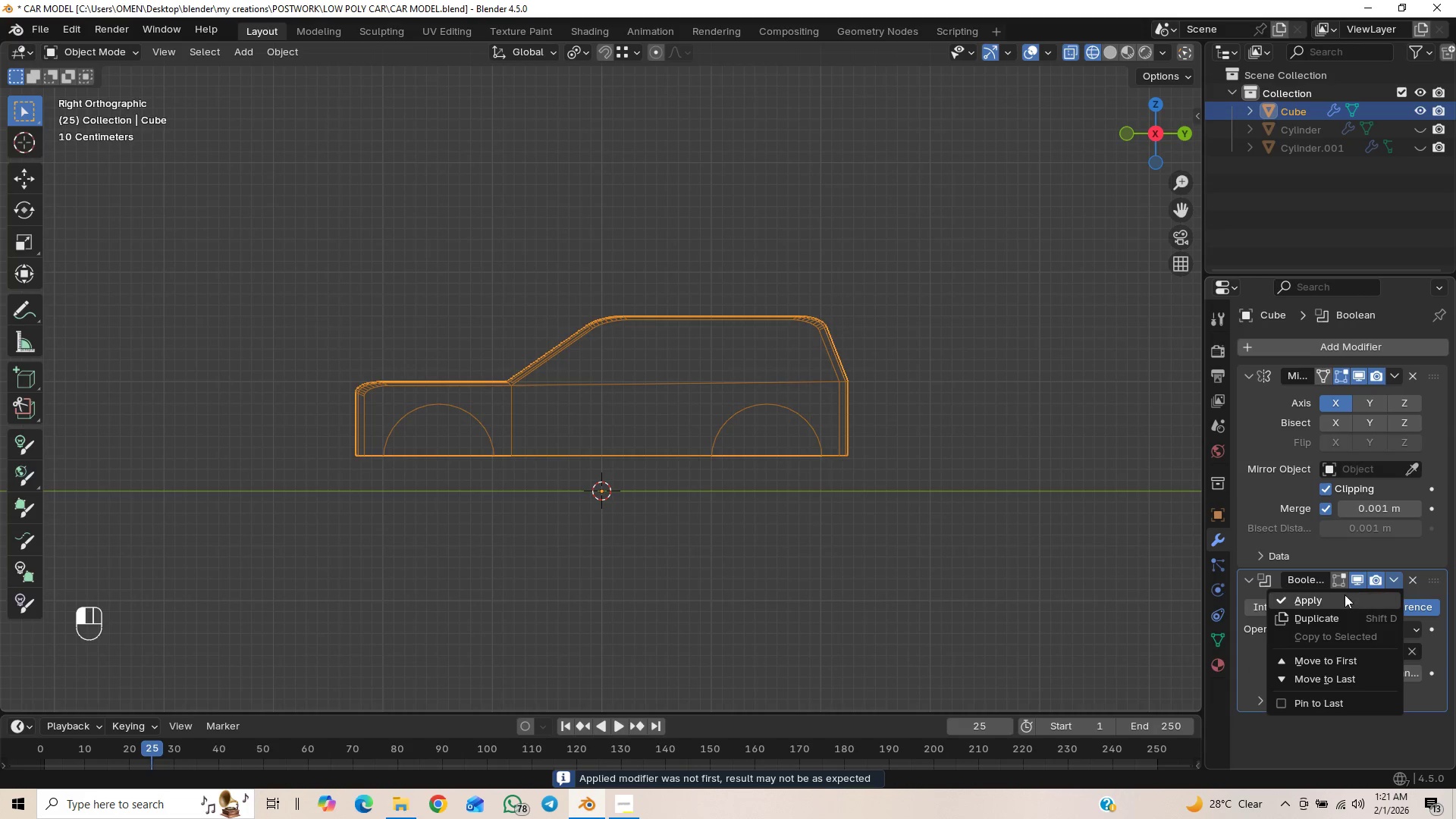 
left_click([1341, 595])
 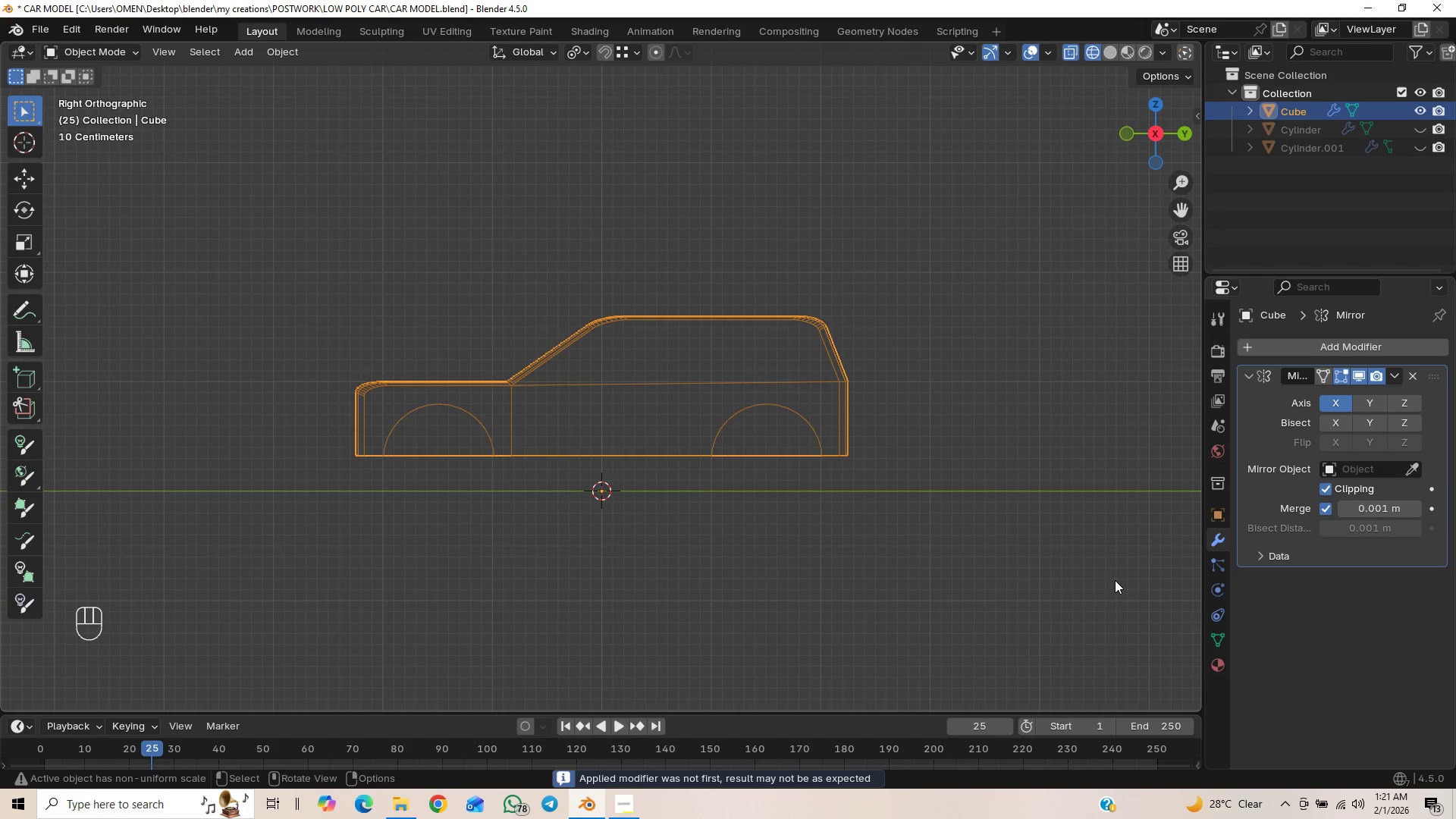 
scroll: coordinate [934, 560], scroll_direction: down, amount: 1.0
 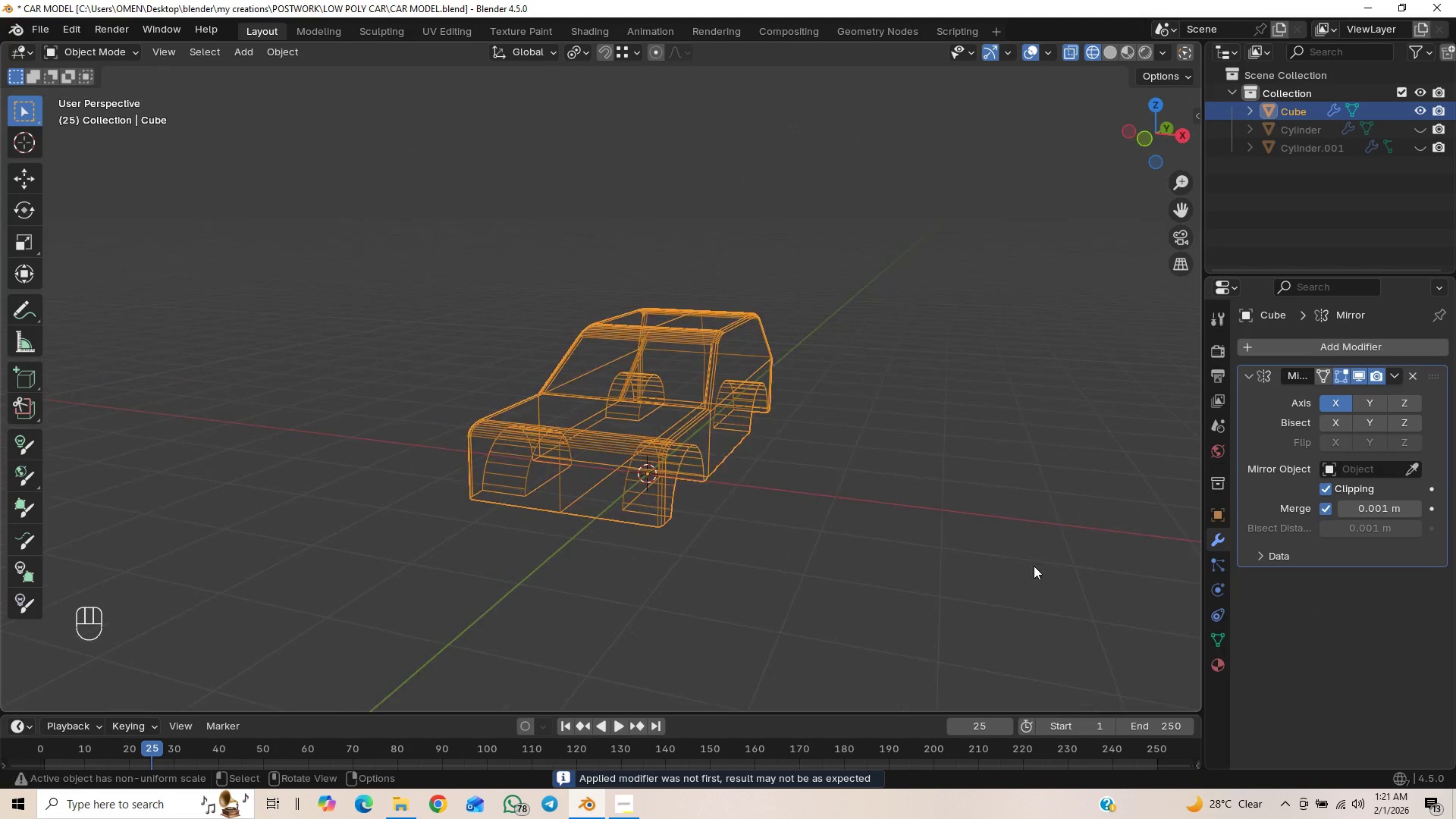 
key(Control+S)
 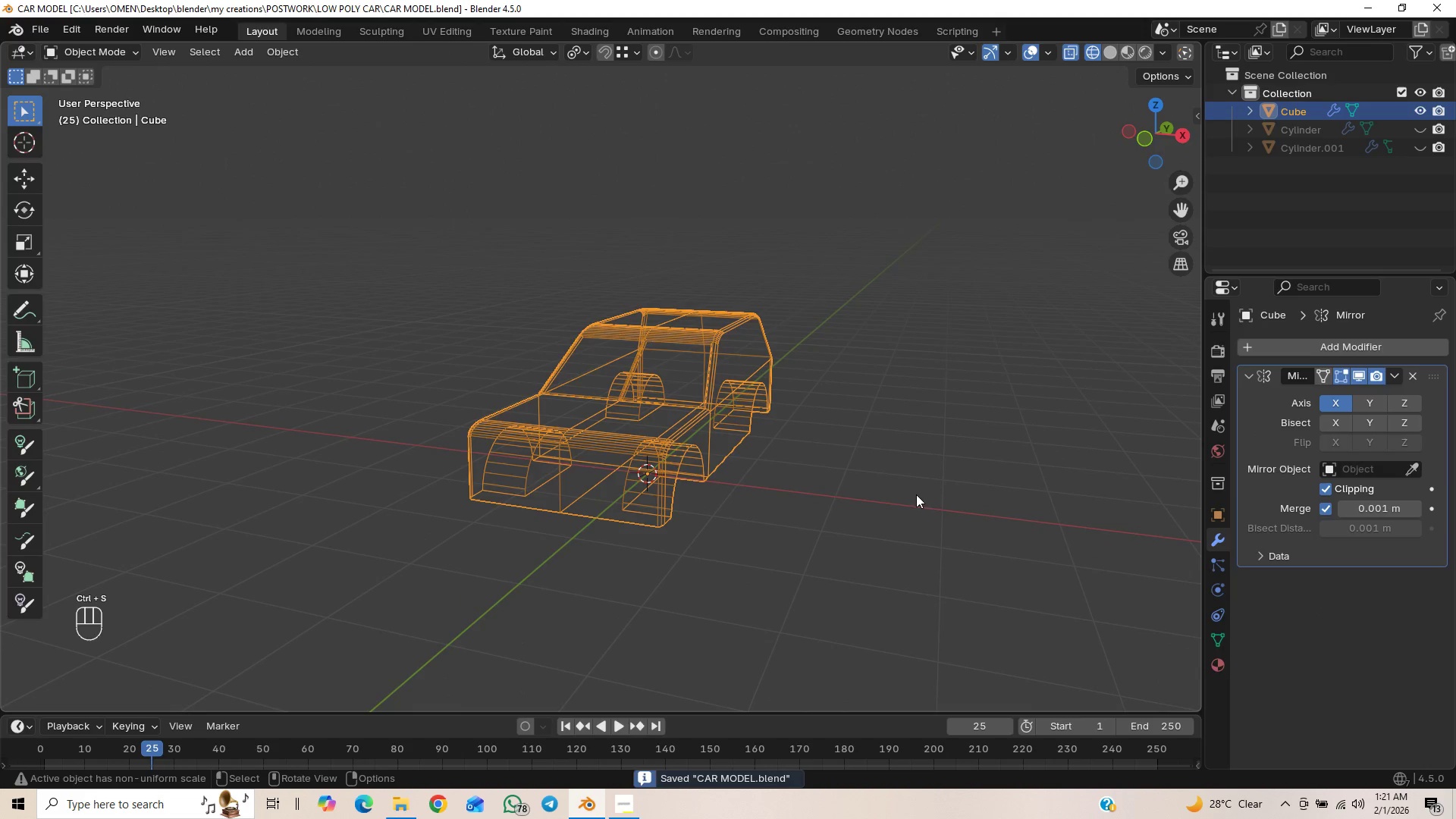 
scroll: coordinate [924, 492], scroll_direction: up, amount: 1.0
 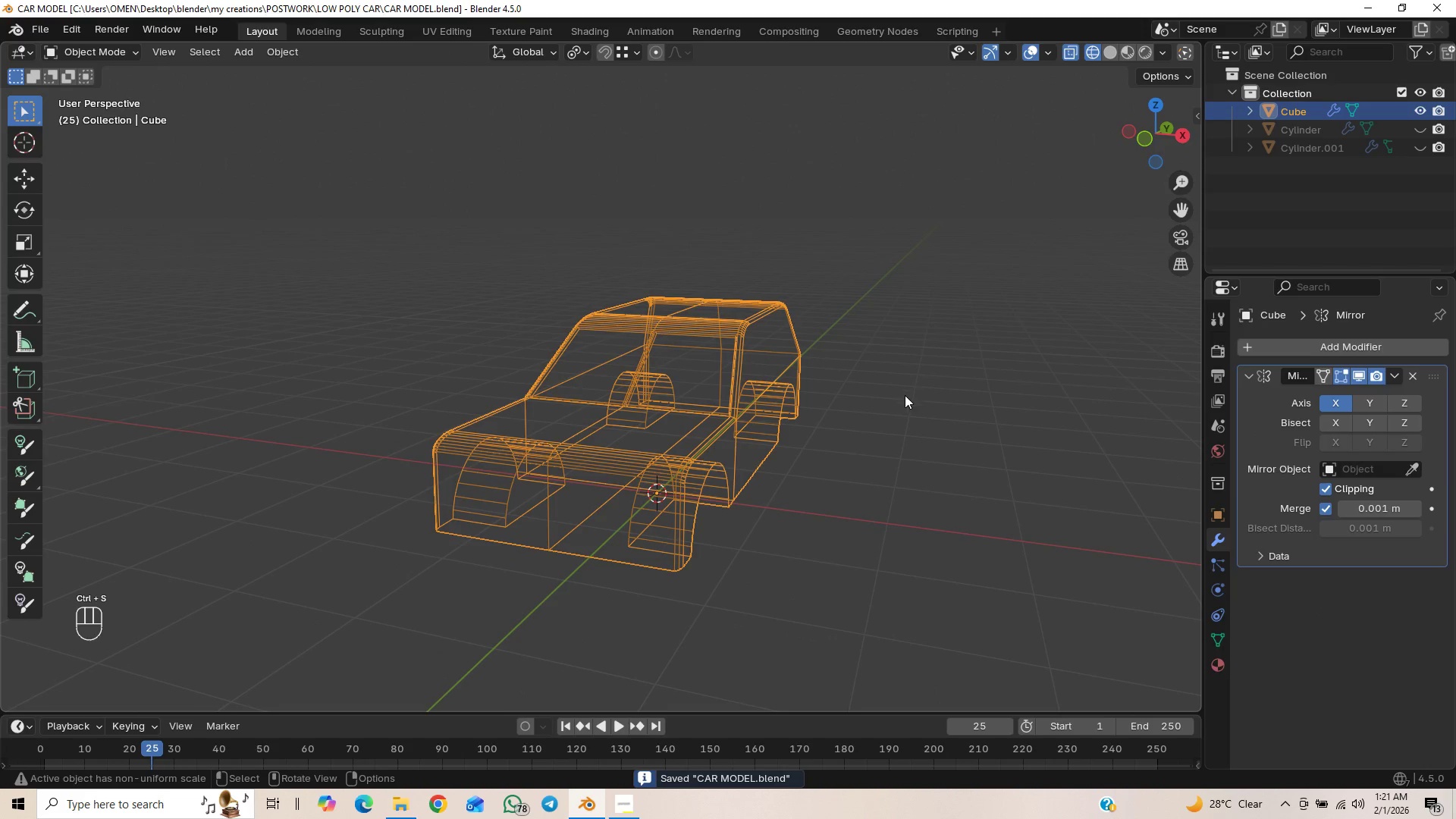 
key(Control+S)
 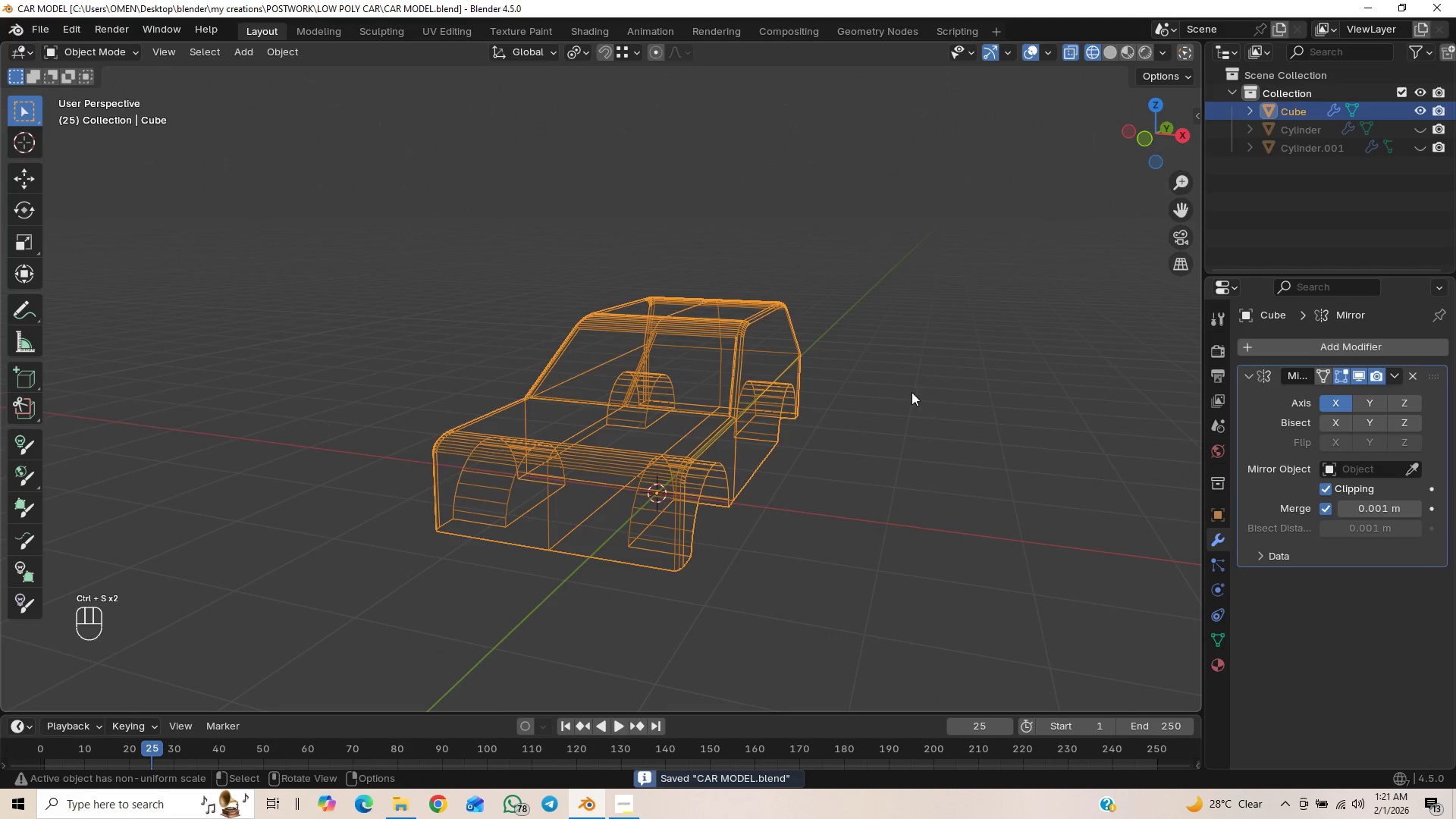 
scroll: coordinate [915, 389], scroll_direction: down, amount: 2.0
 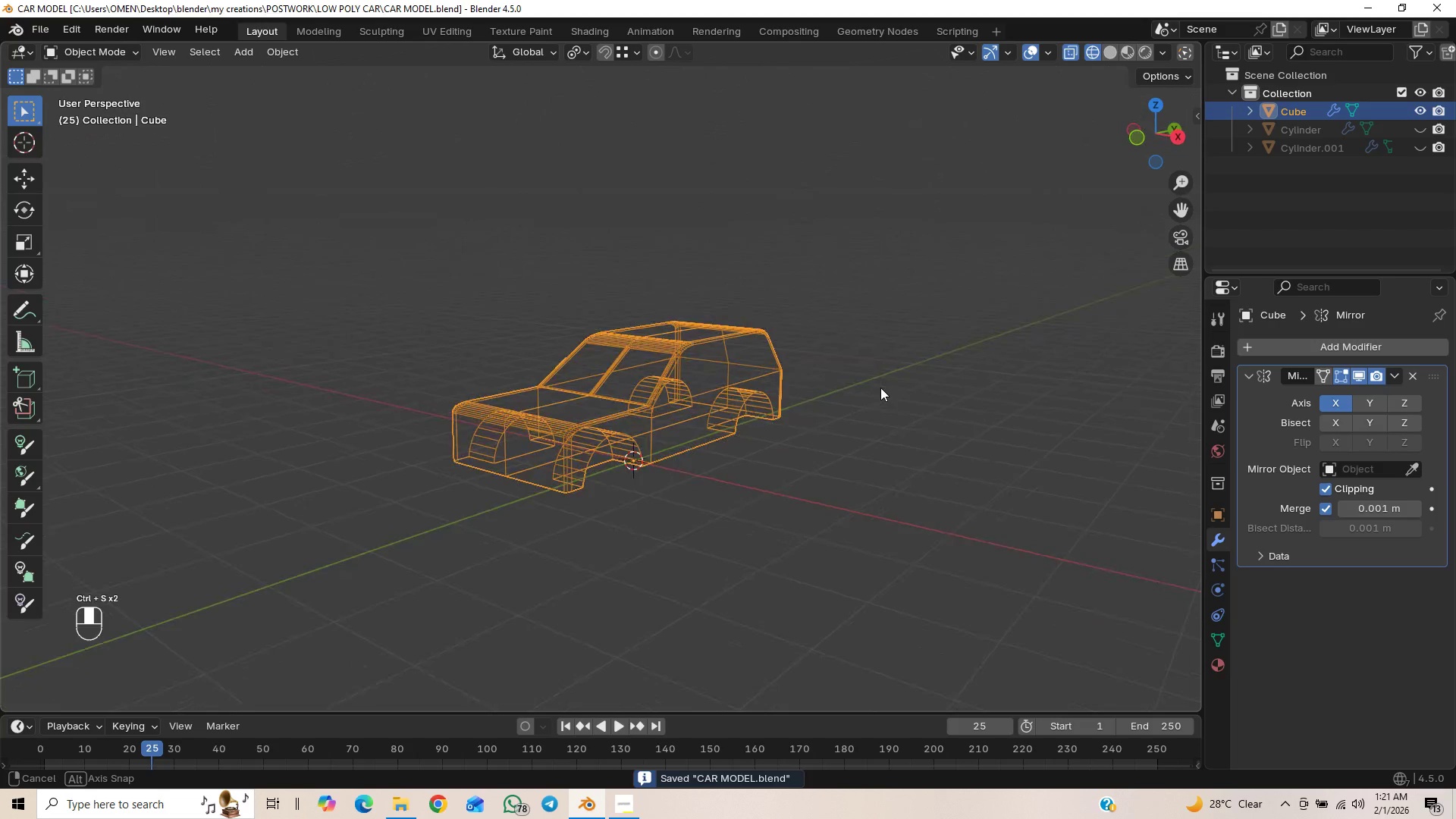 
scroll: coordinate [900, 426], scroll_direction: up, amount: 3.0
 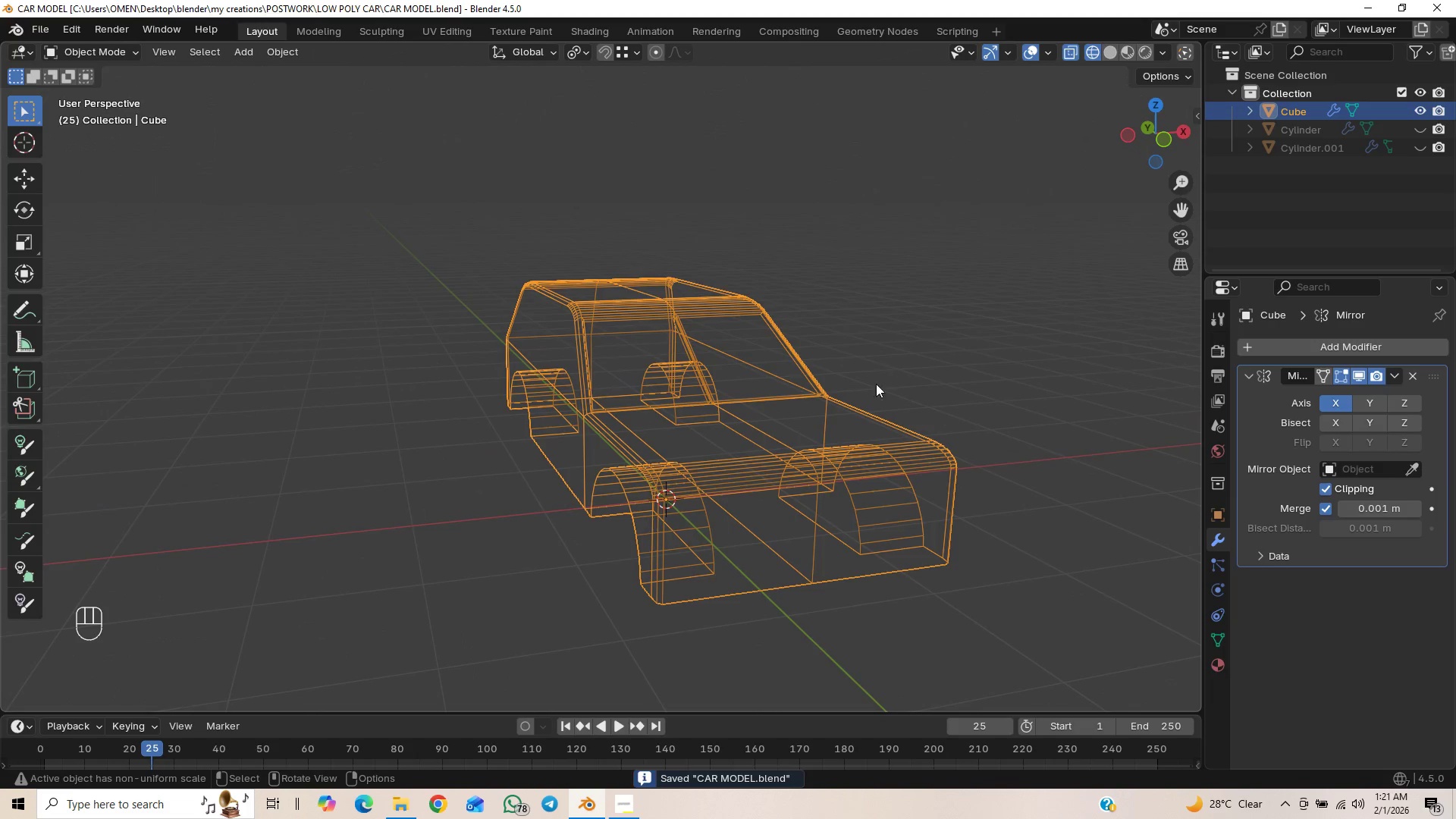 
scroll: coordinate [868, 362], scroll_direction: down, amount: 1.0
 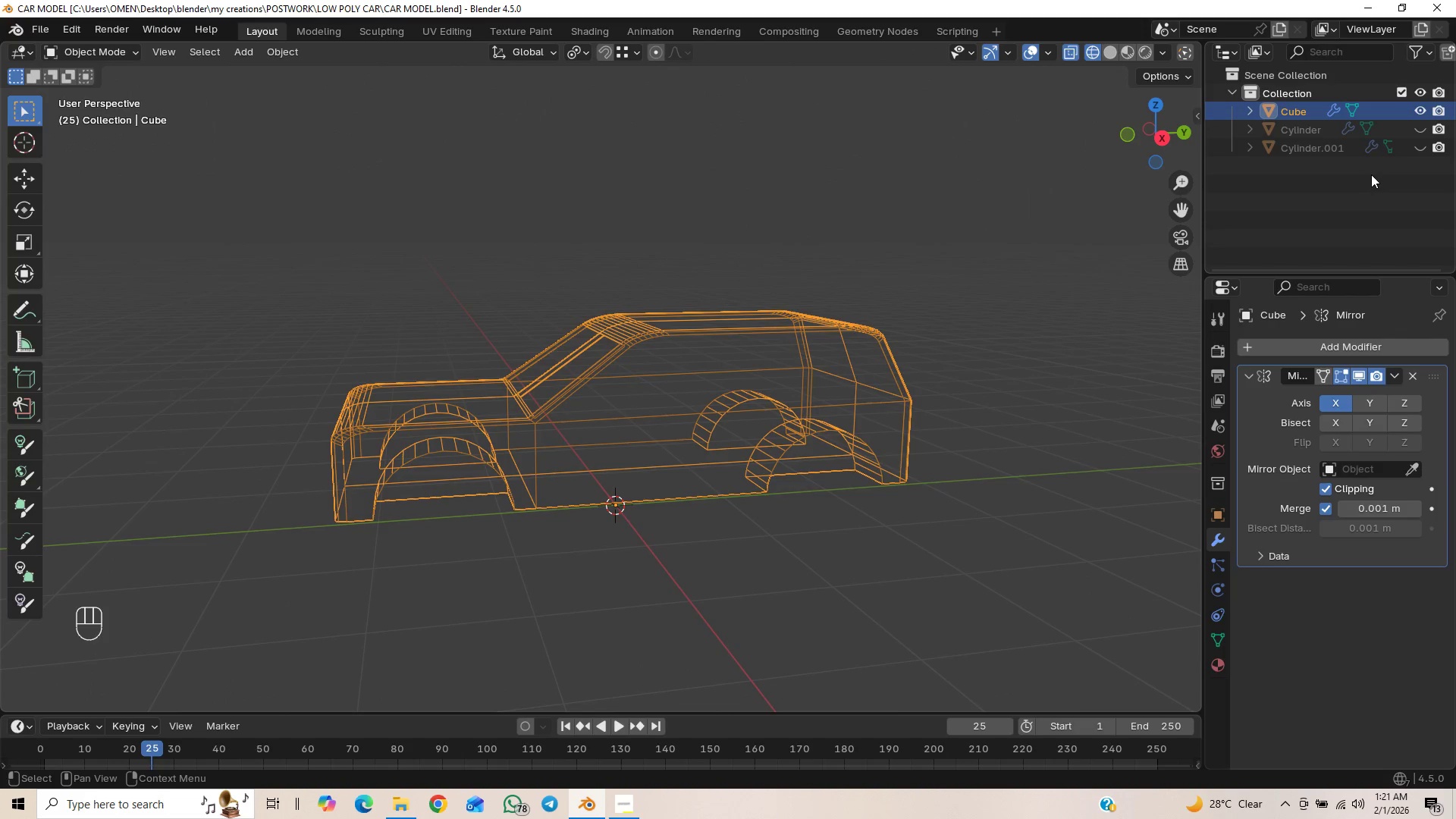 
left_click_drag(start_coordinate=[1329, 211], to_coordinate=[1300, 127])
 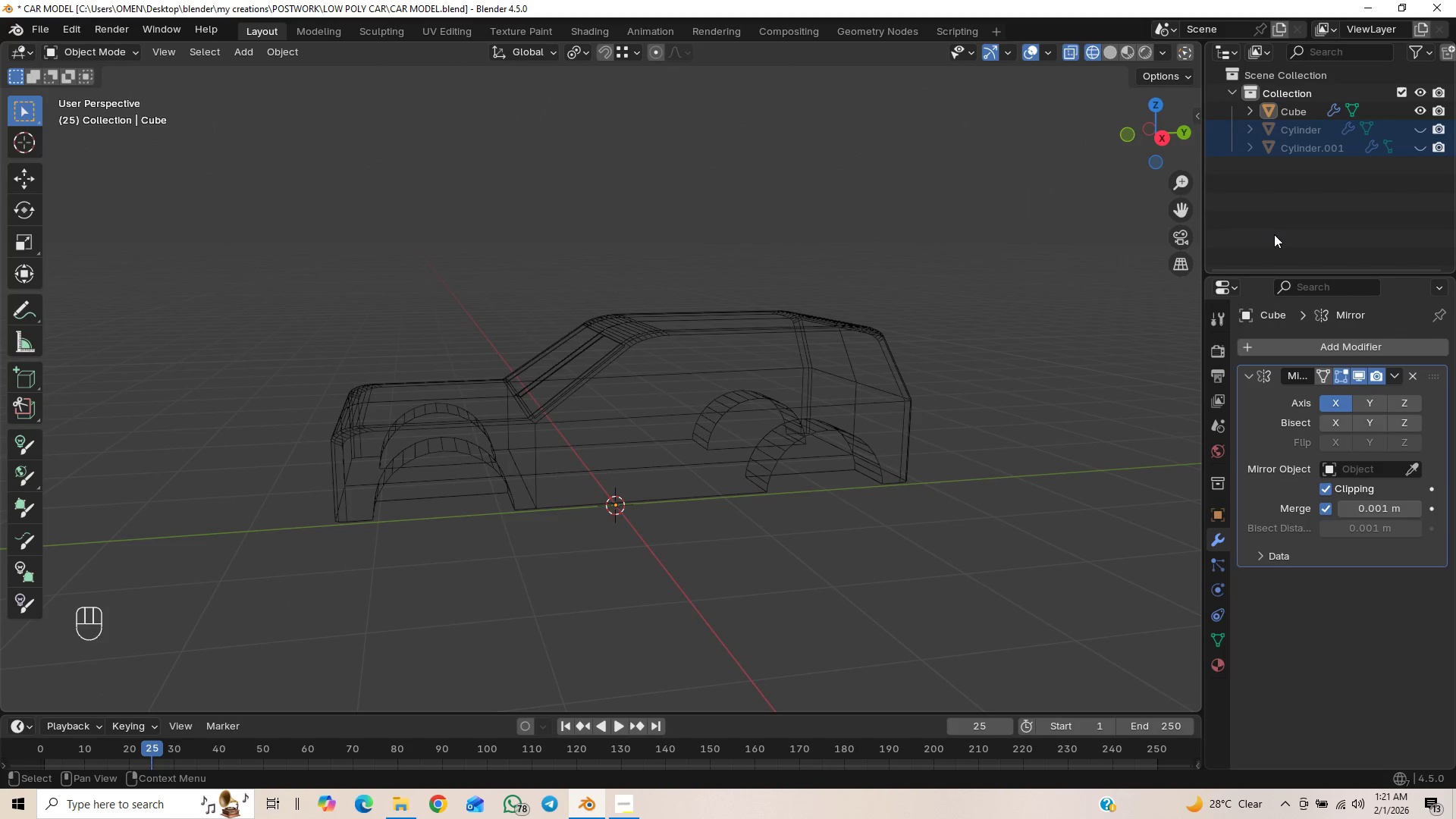 
key(Delete)
 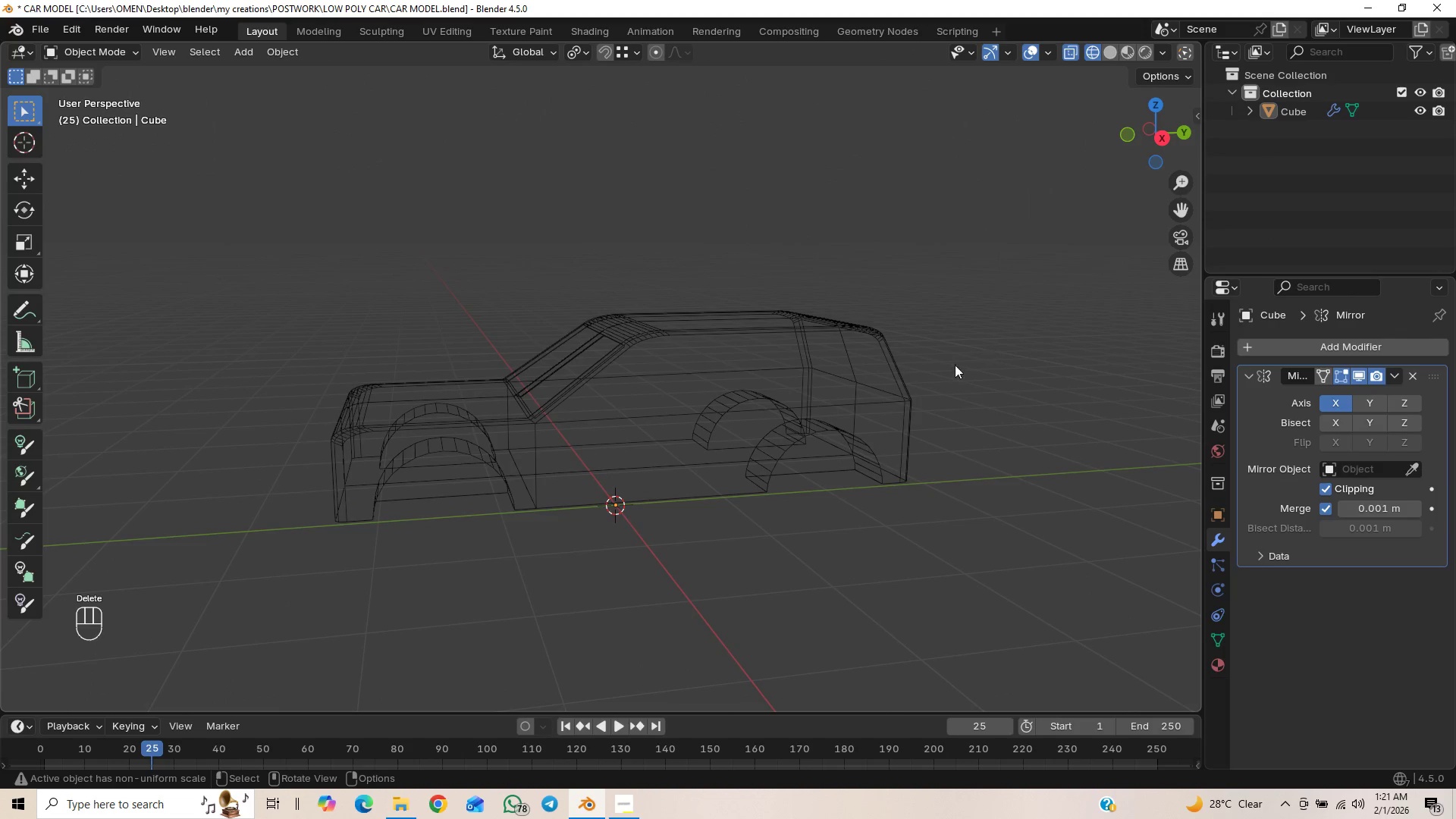 
scroll: coordinate [814, 394], scroll_direction: down, amount: 1.0
 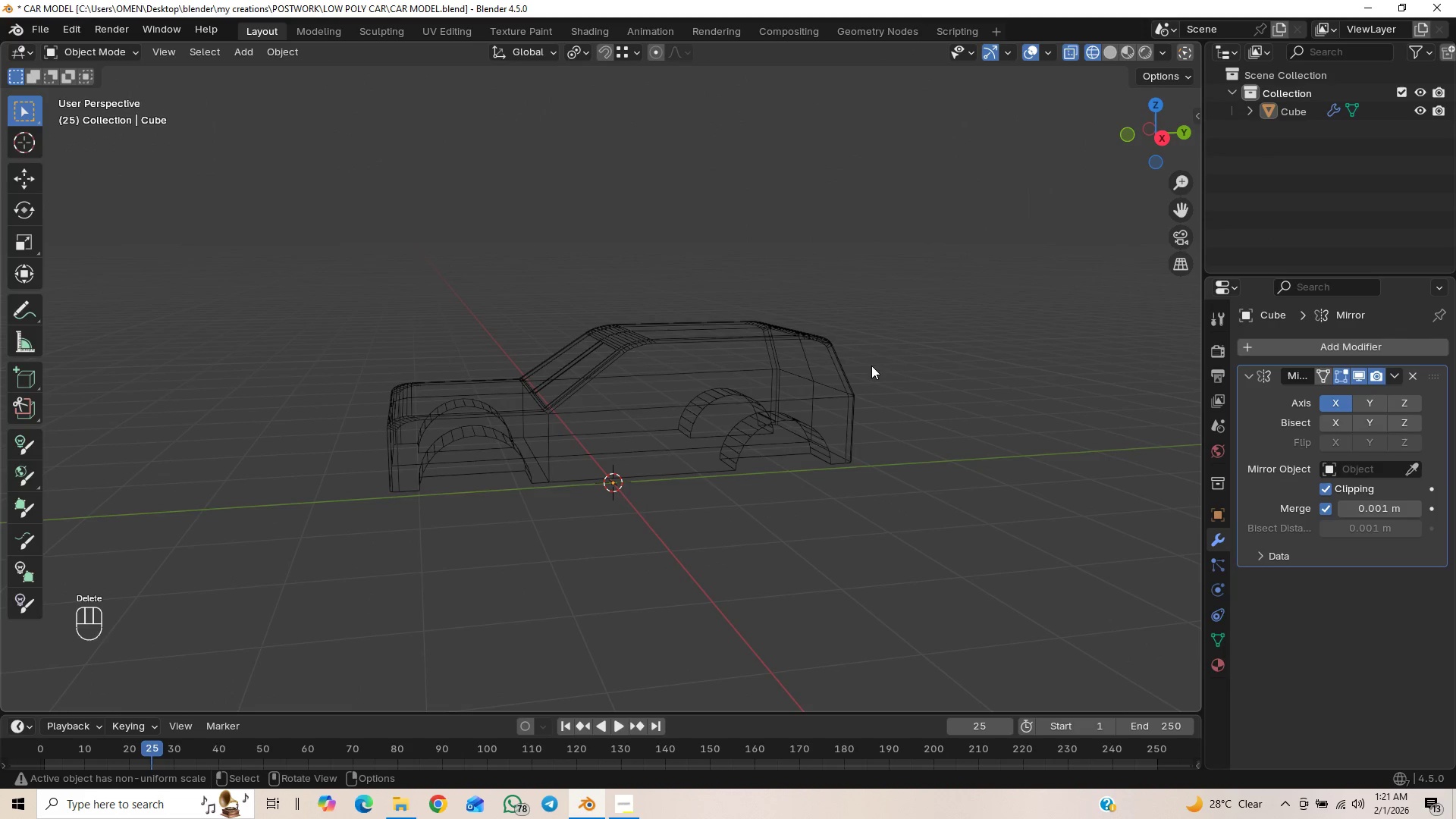 
key(Numpad3)
 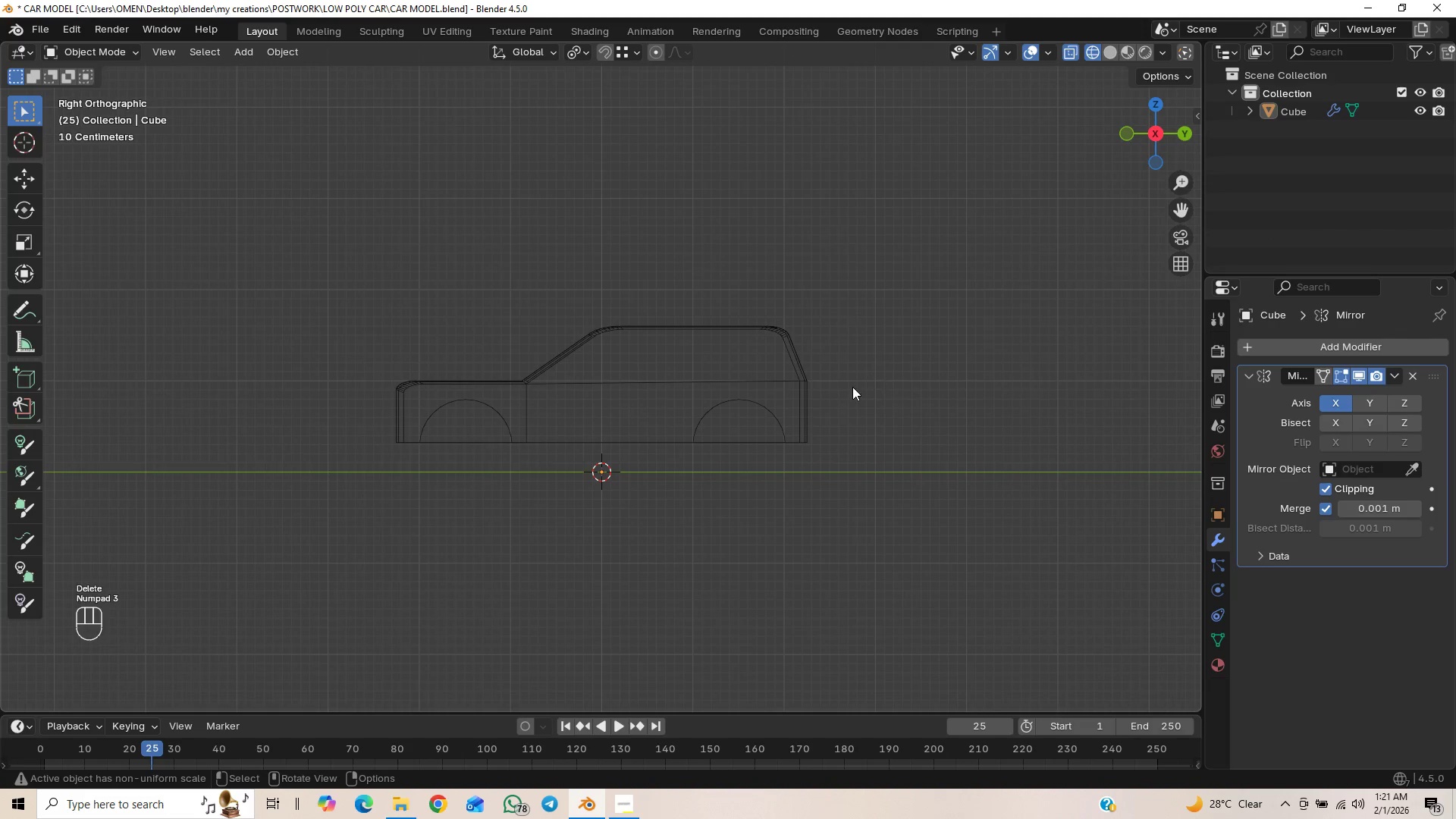 
scroll: coordinate [855, 386], scroll_direction: up, amount: 3.0
 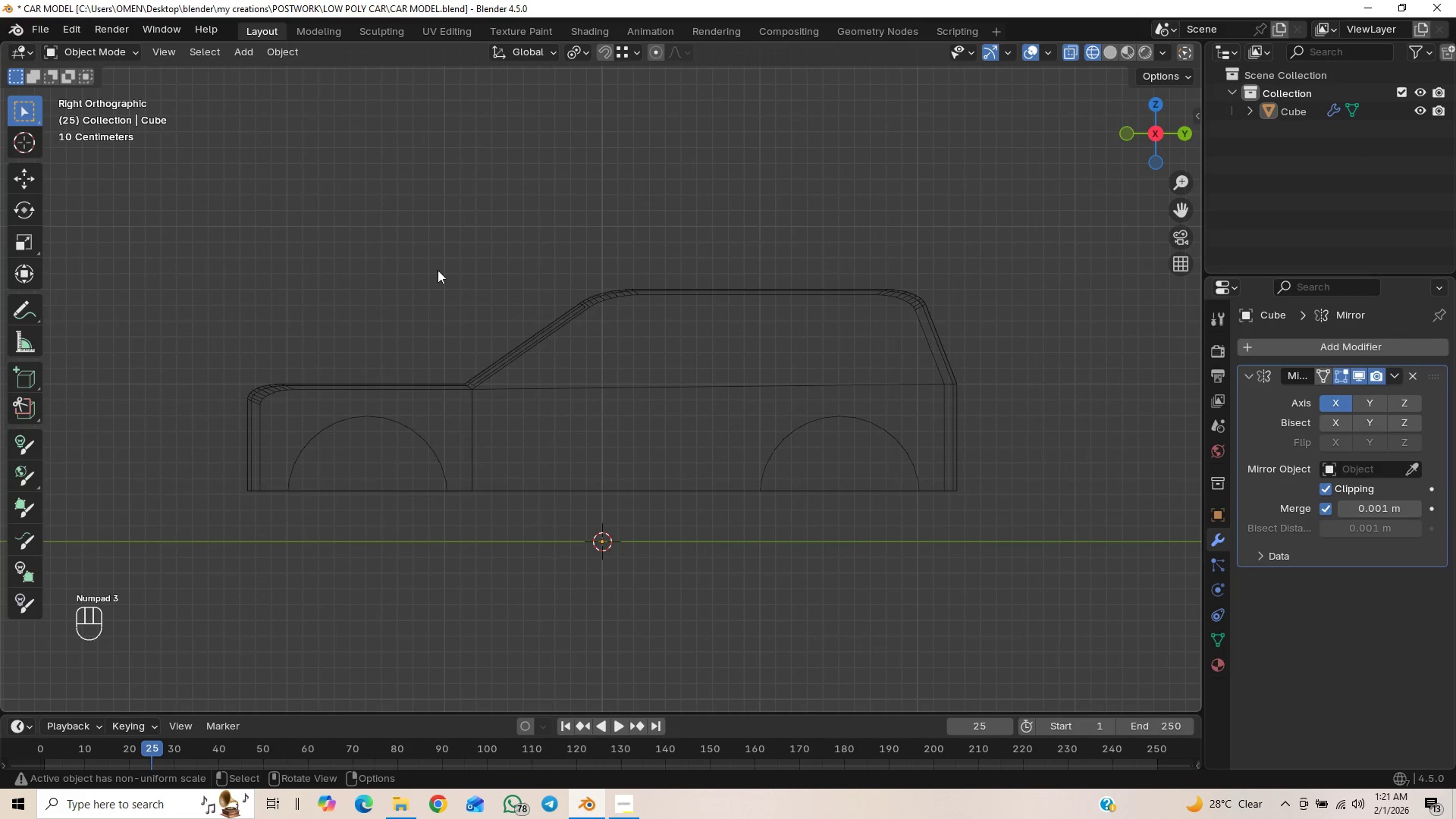 
scroll: coordinate [707, 422], scroll_direction: down, amount: 1.0
 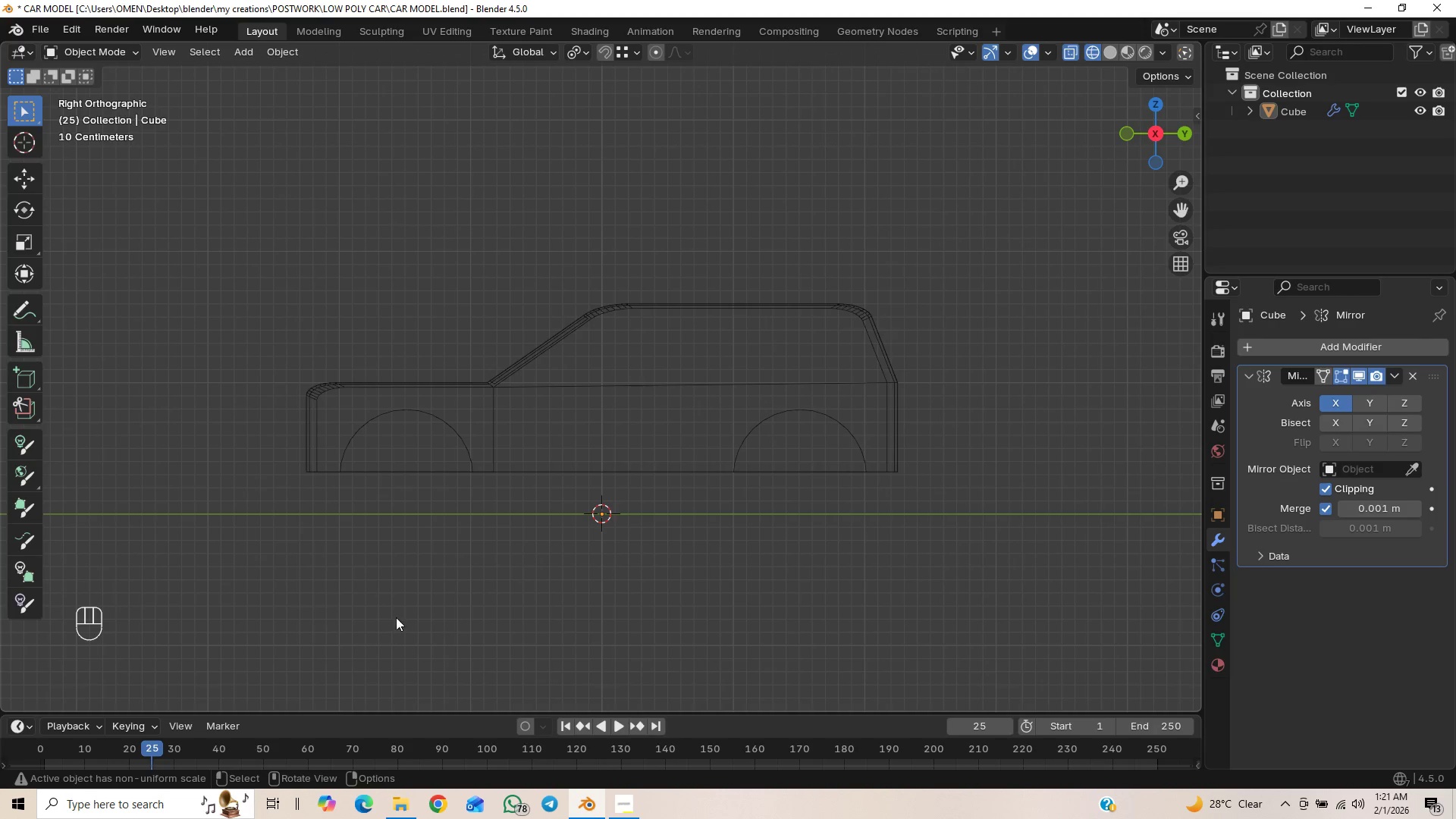 
left_click([99, 55])
 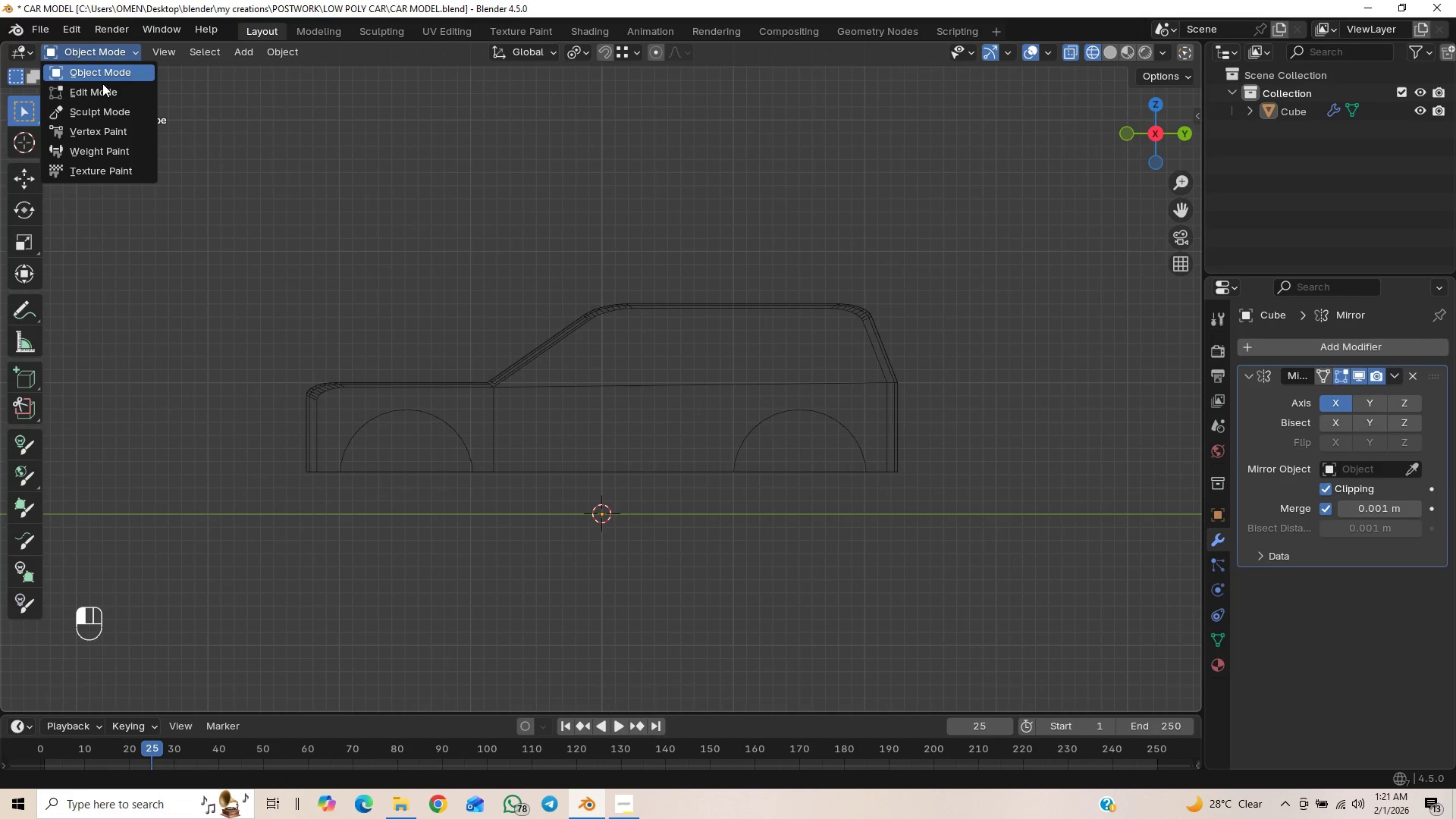 
left_click([103, 86])
 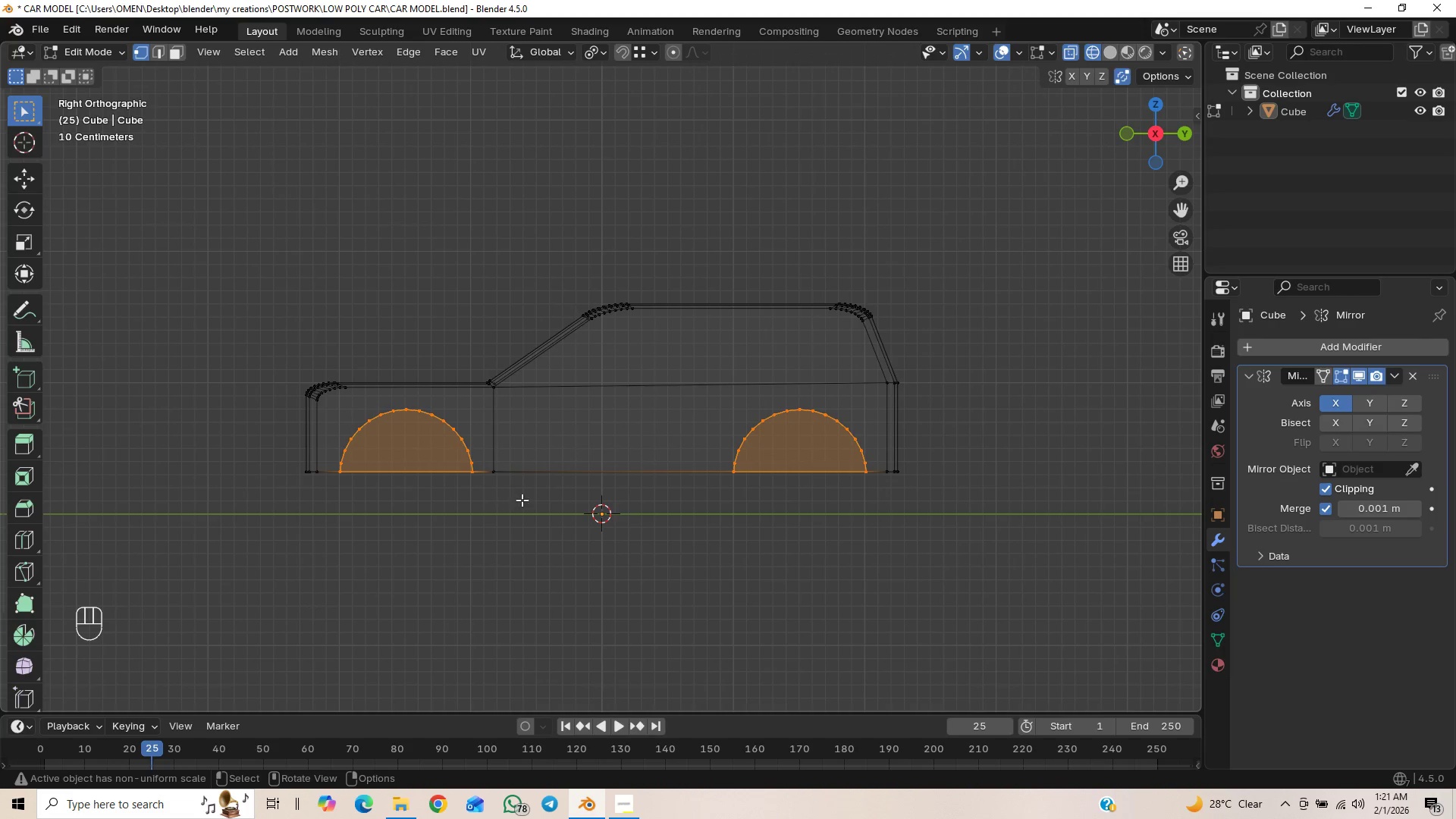 
scroll: coordinate [646, 423], scroll_direction: down, amount: 4.0
 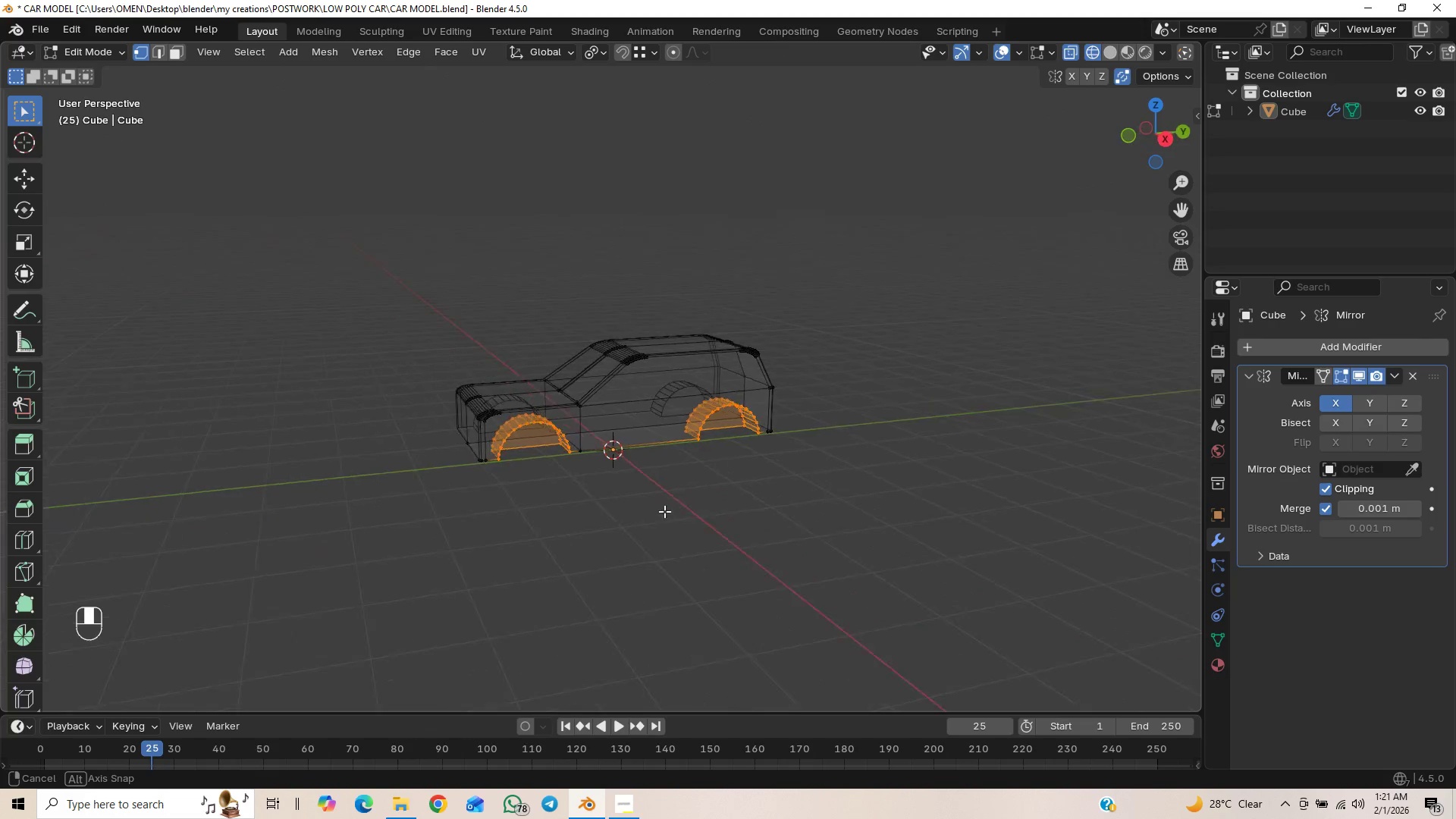 
scroll: coordinate [636, 515], scroll_direction: up, amount: 2.0
 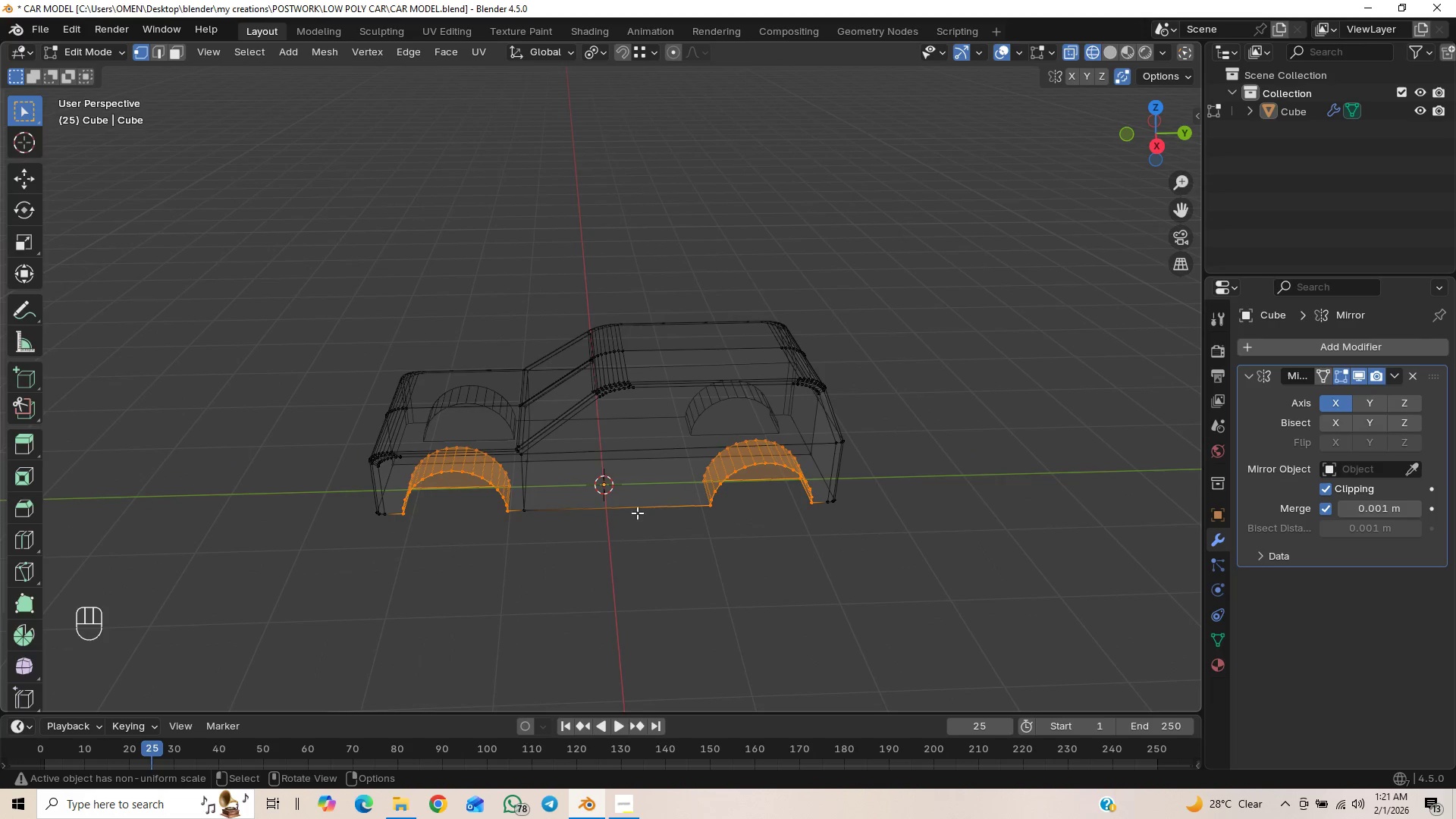 
scroll: coordinate [643, 511], scroll_direction: down, amount: 2.0
 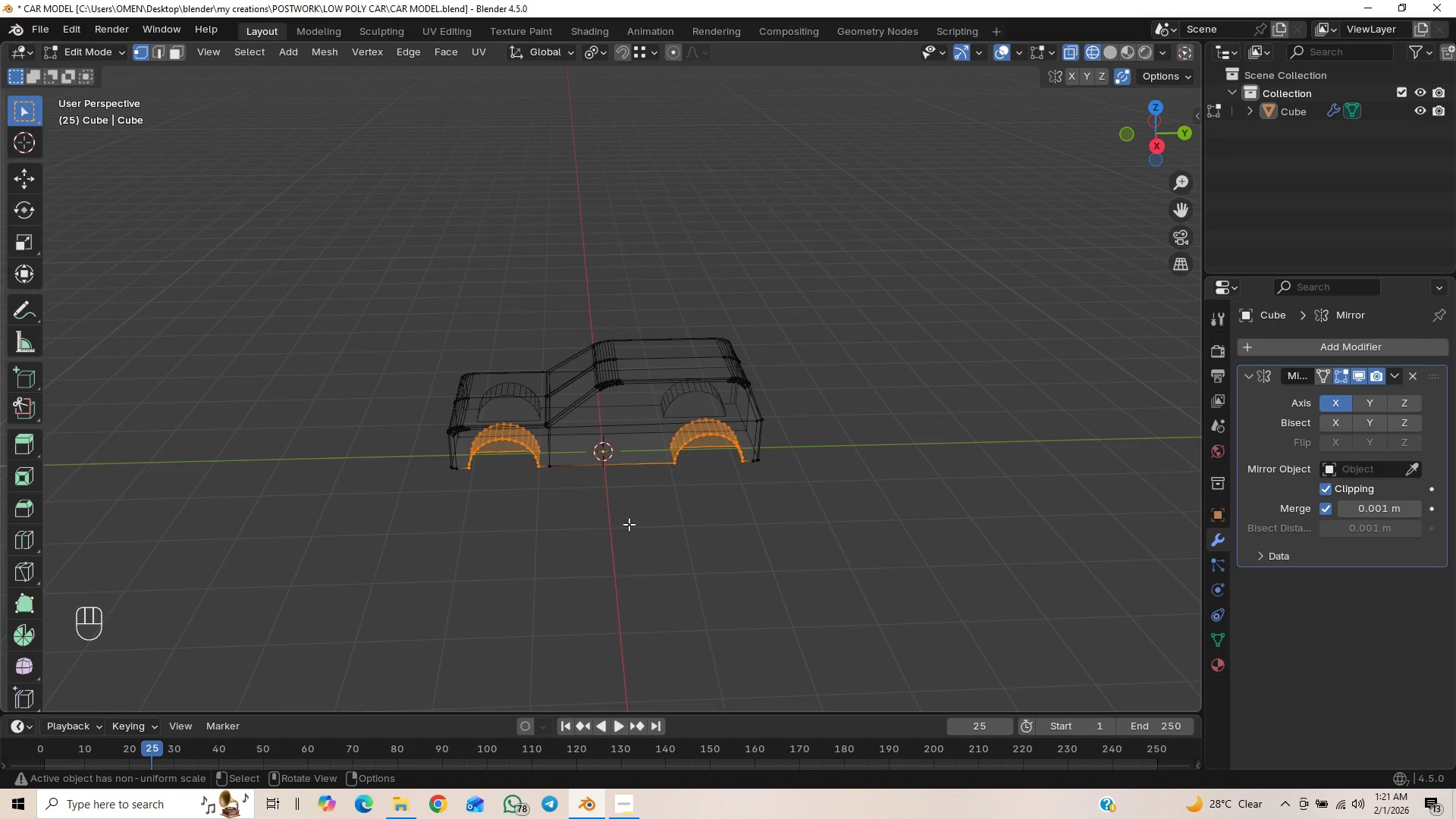 
left_click([616, 526])
 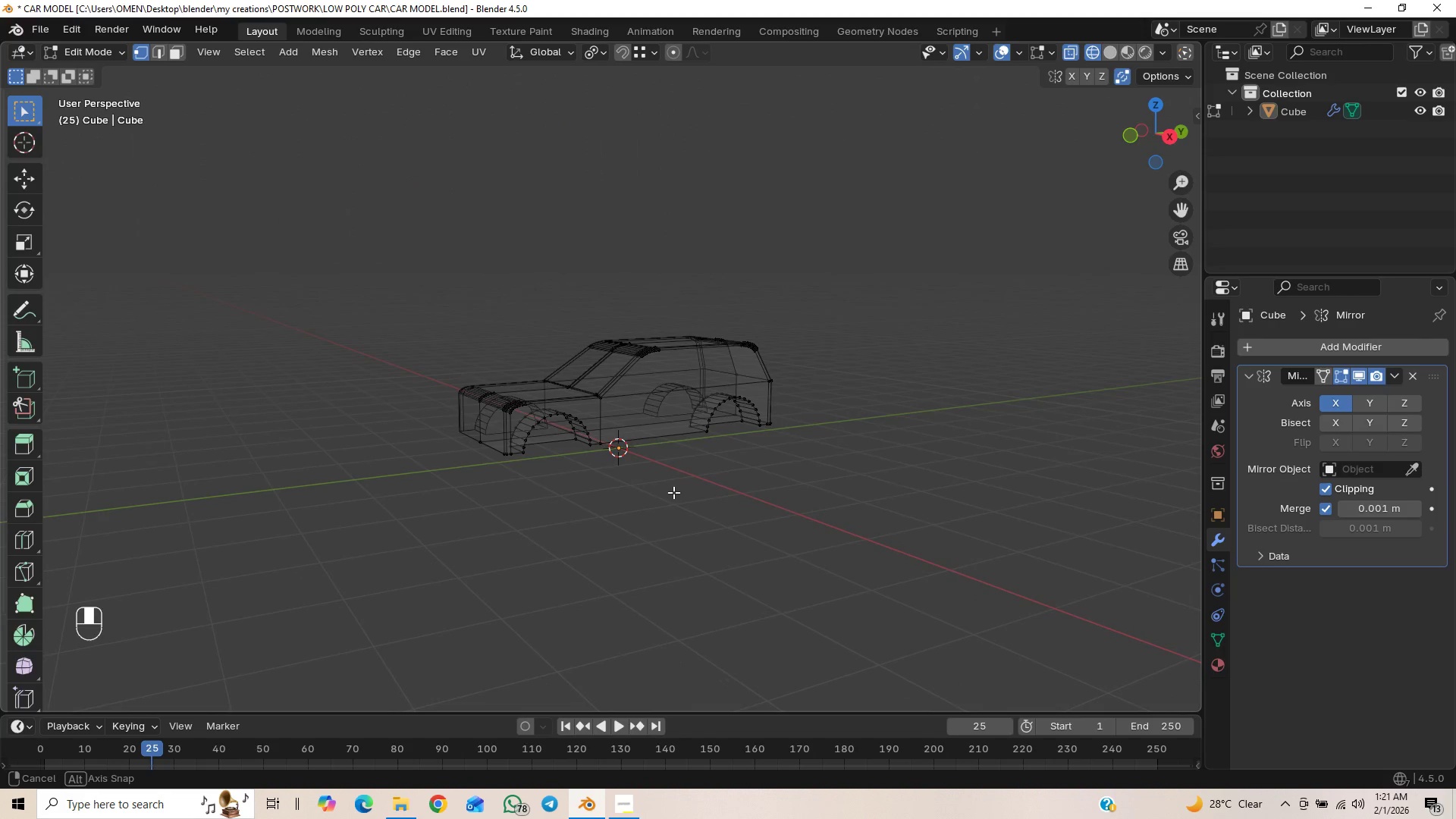 
scroll: coordinate [674, 497], scroll_direction: up, amount: 1.0
 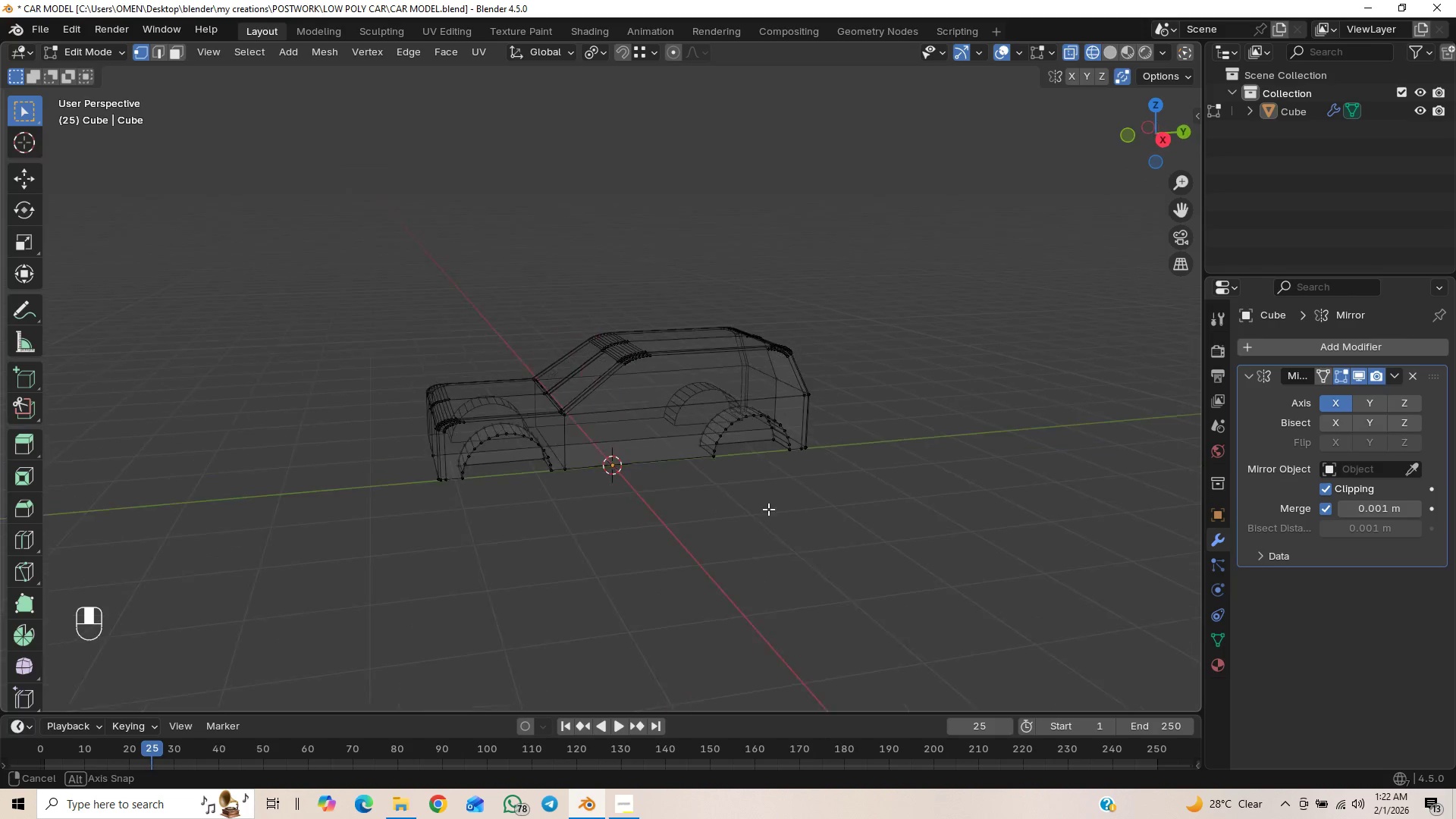 
wait(12.25)
 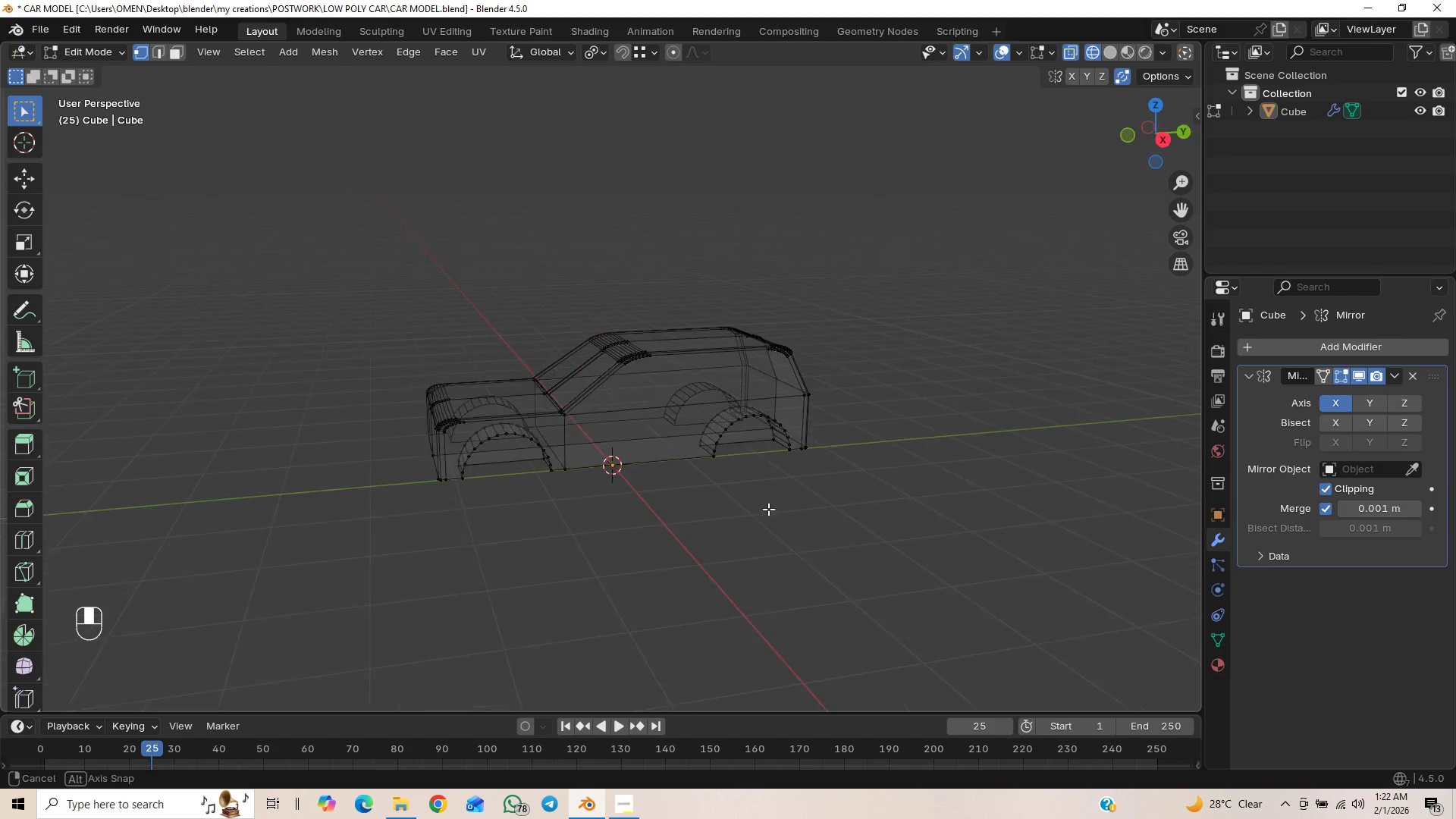 
left_click([1344, 380])
 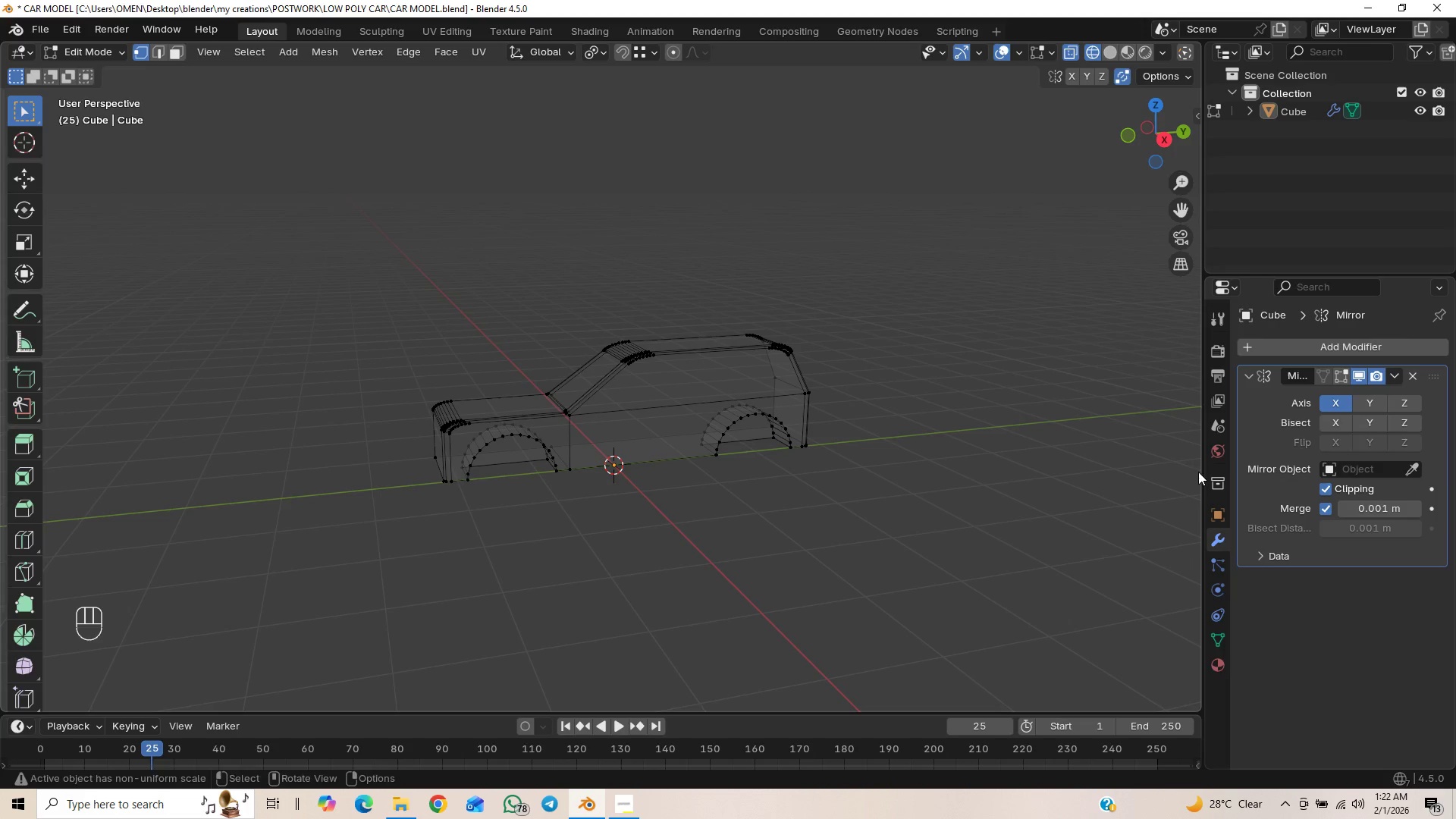 
mouse_move([1354, 388])
 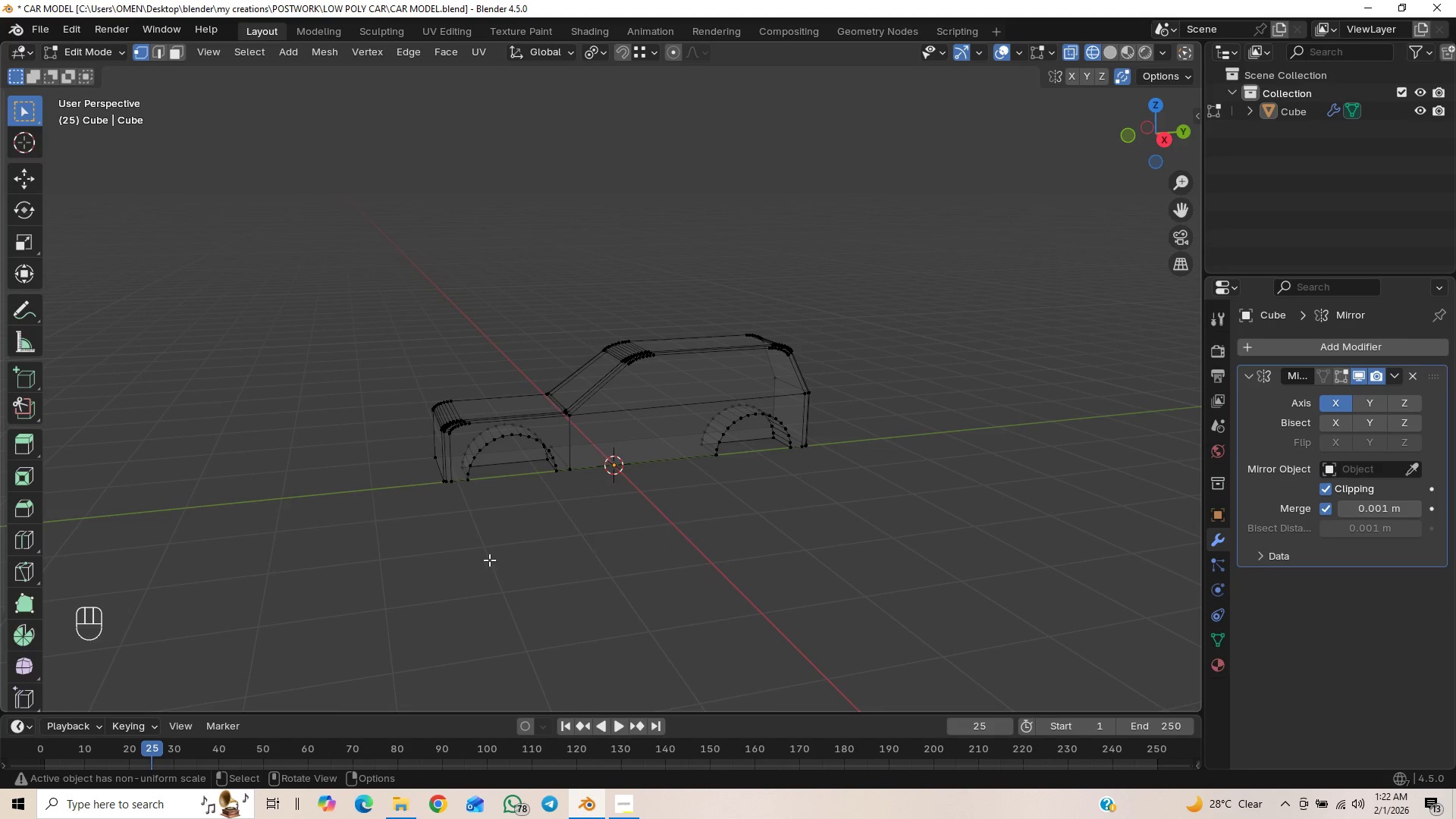 
scroll: coordinate [516, 554], scroll_direction: up, amount: 1.0
 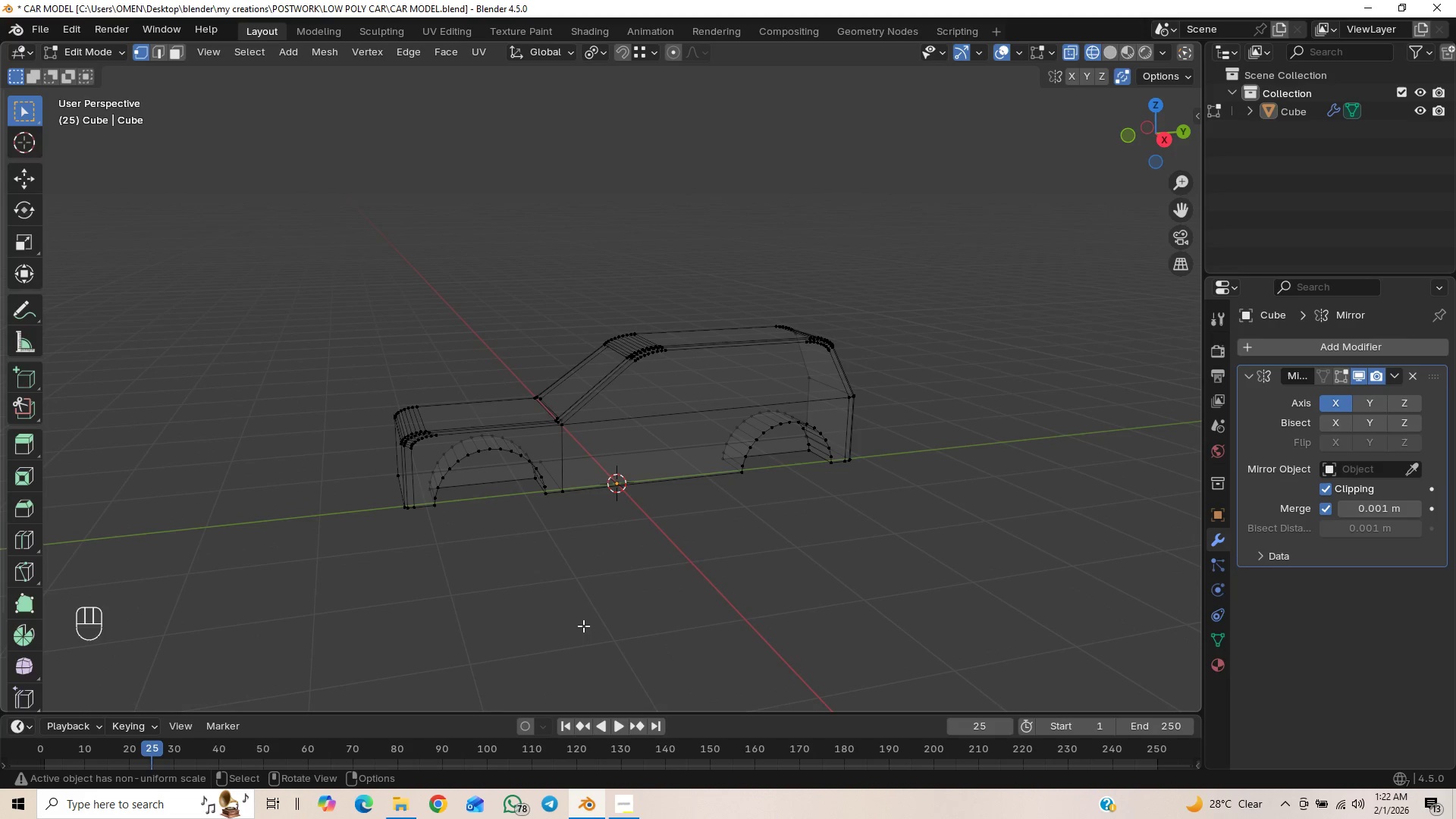 
key(Shift+A)
 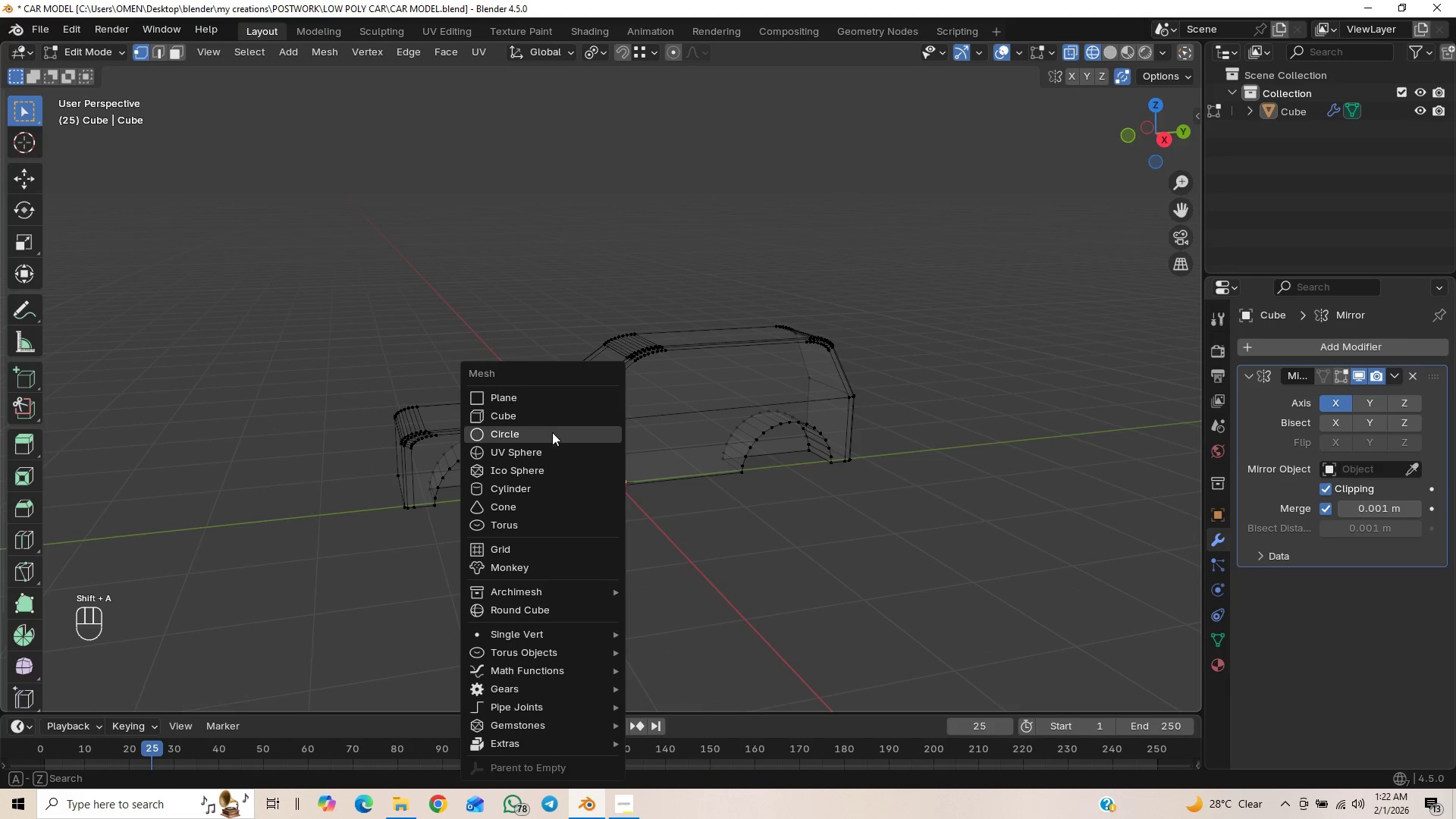 
left_click([524, 486])
 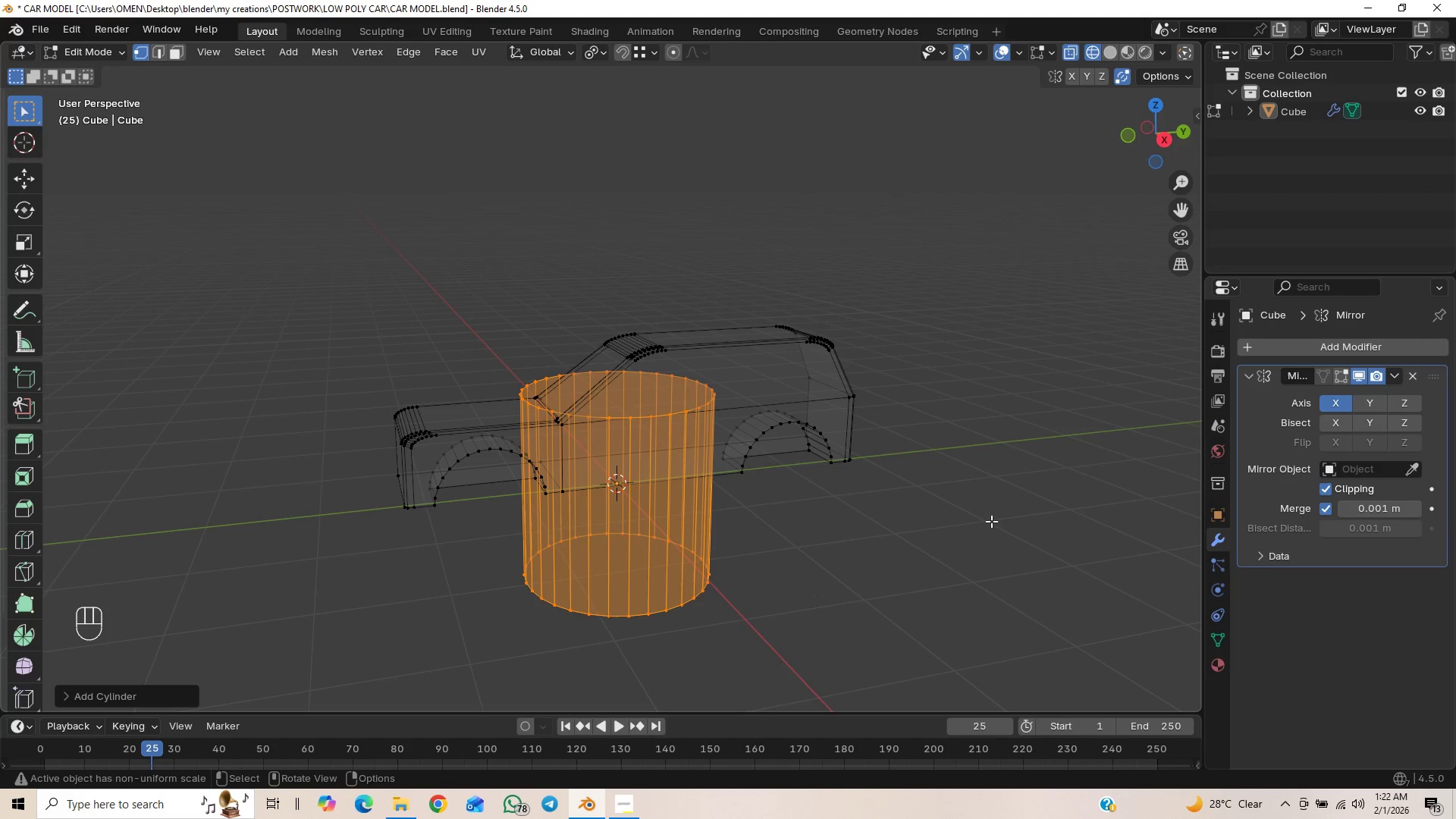 
type(ry90)
 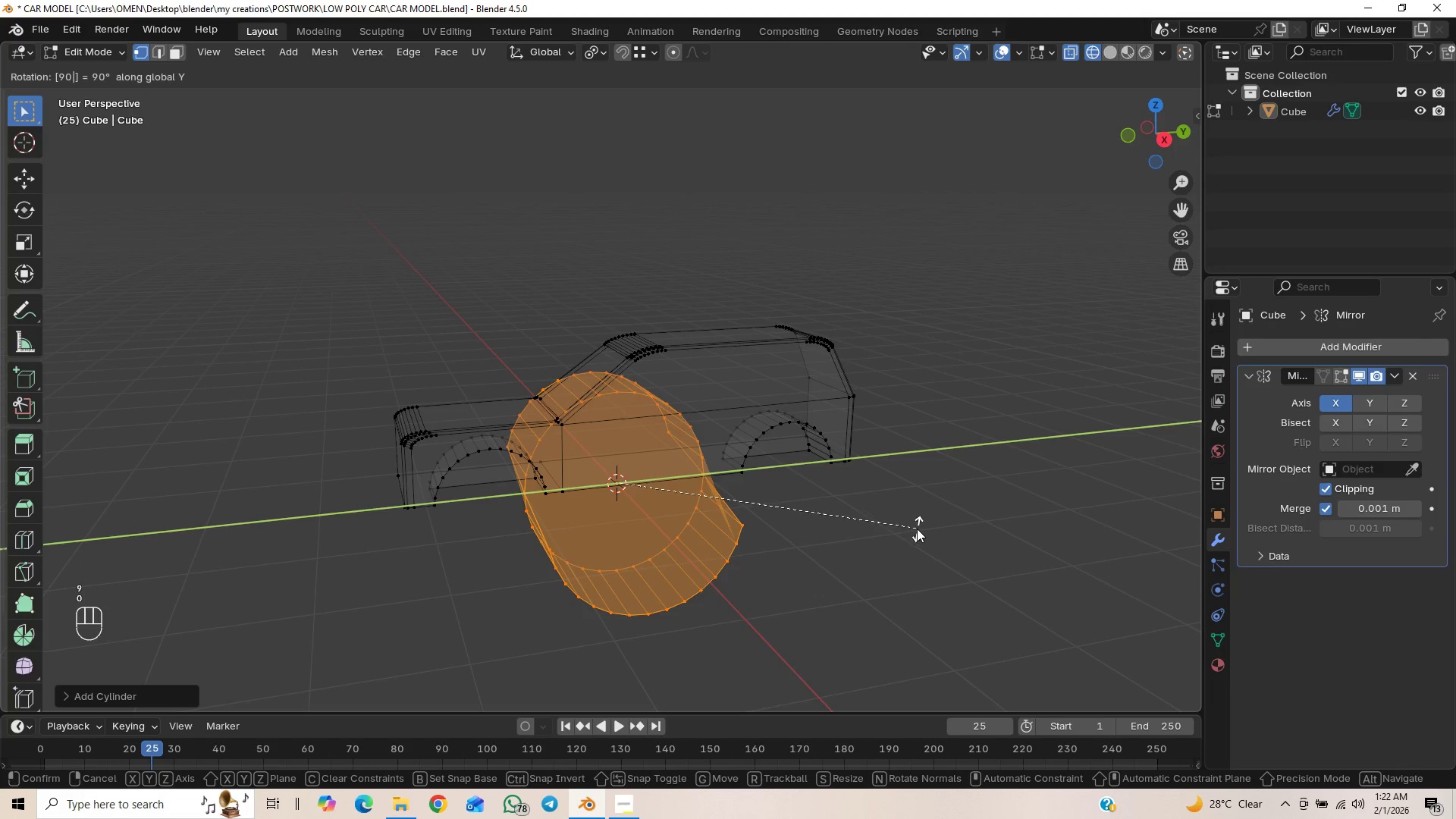 
right_click([924, 523])
 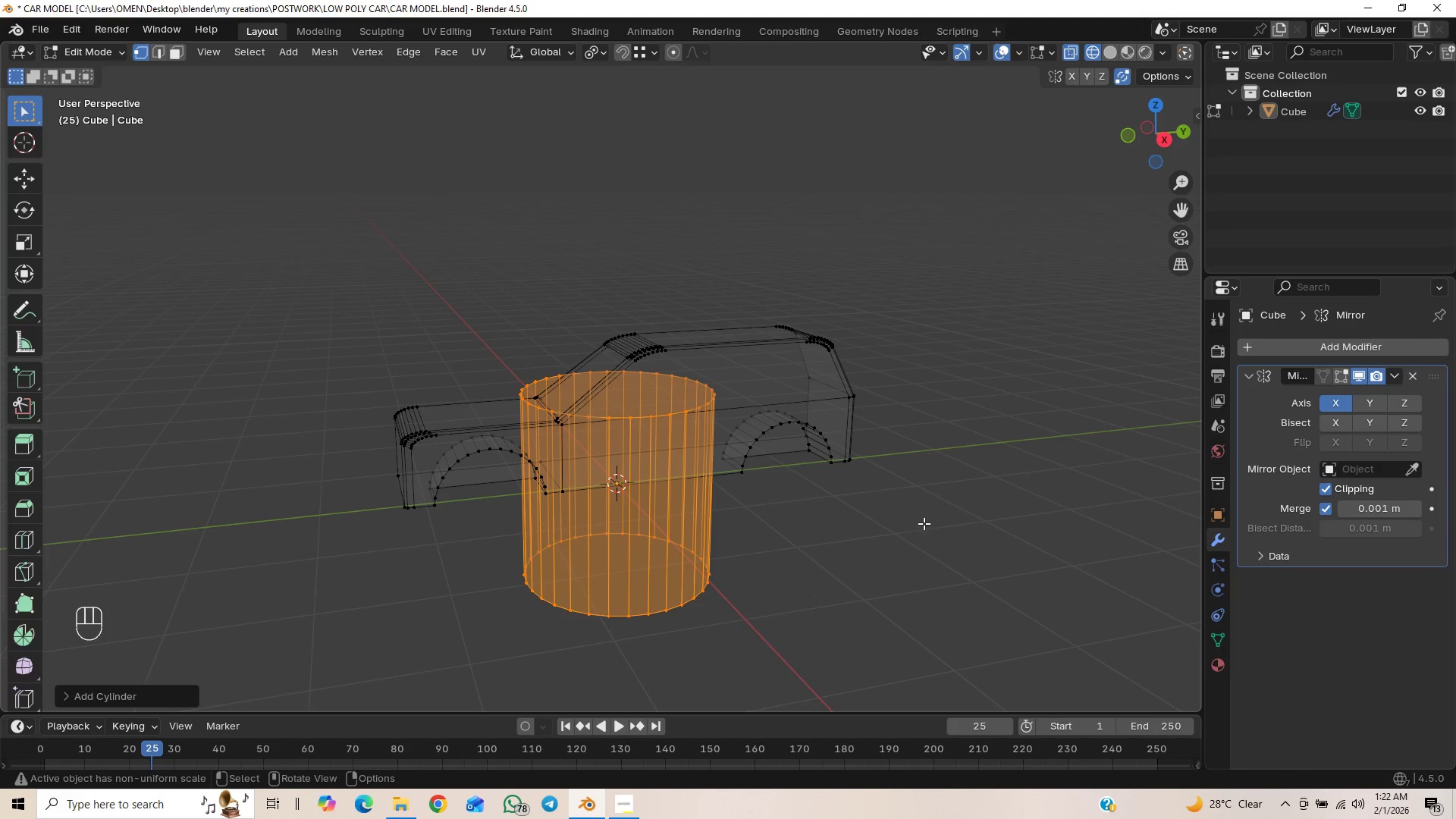 
key(Control+Z)
 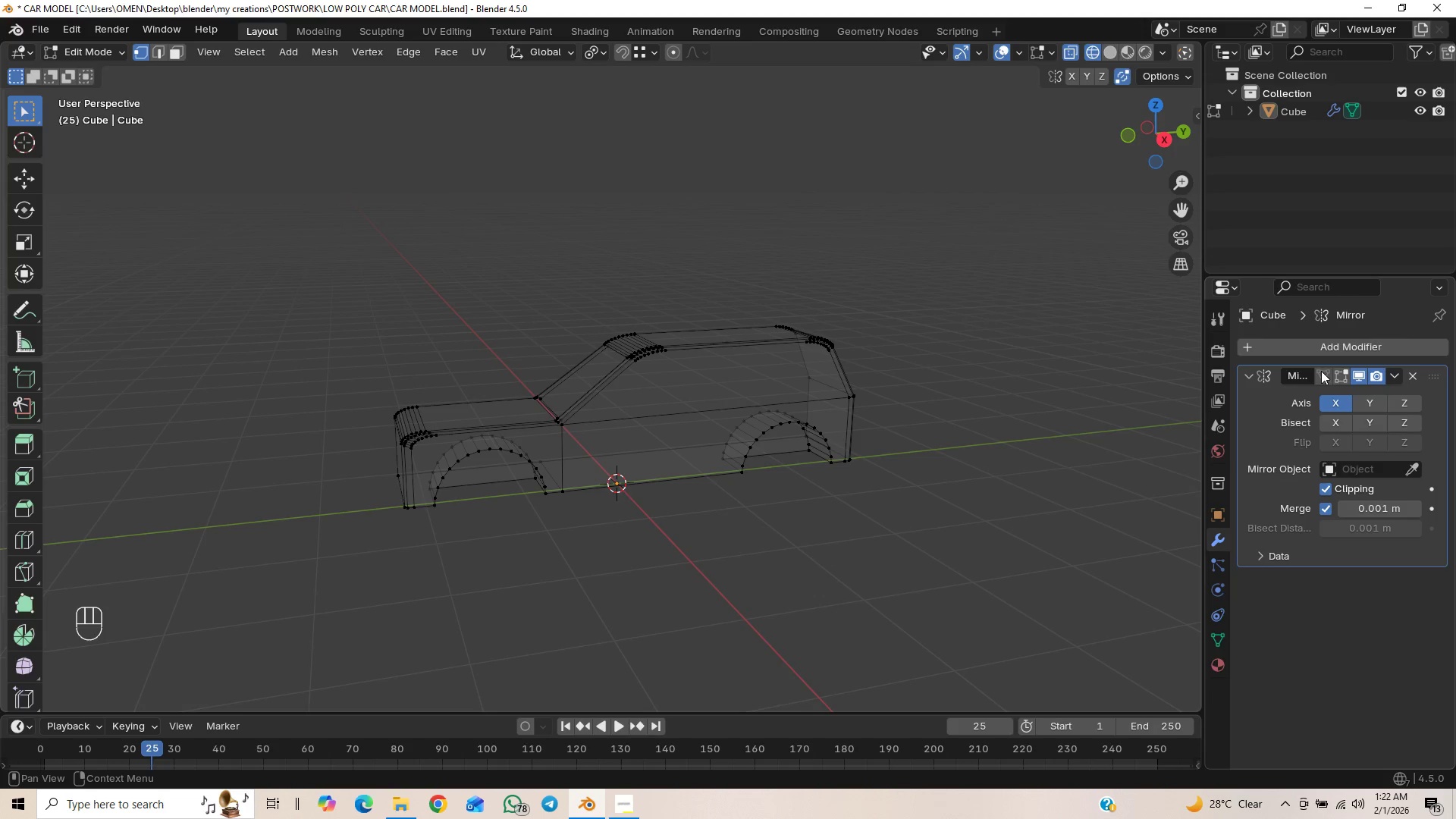 
mouse_move([1338, 375])
 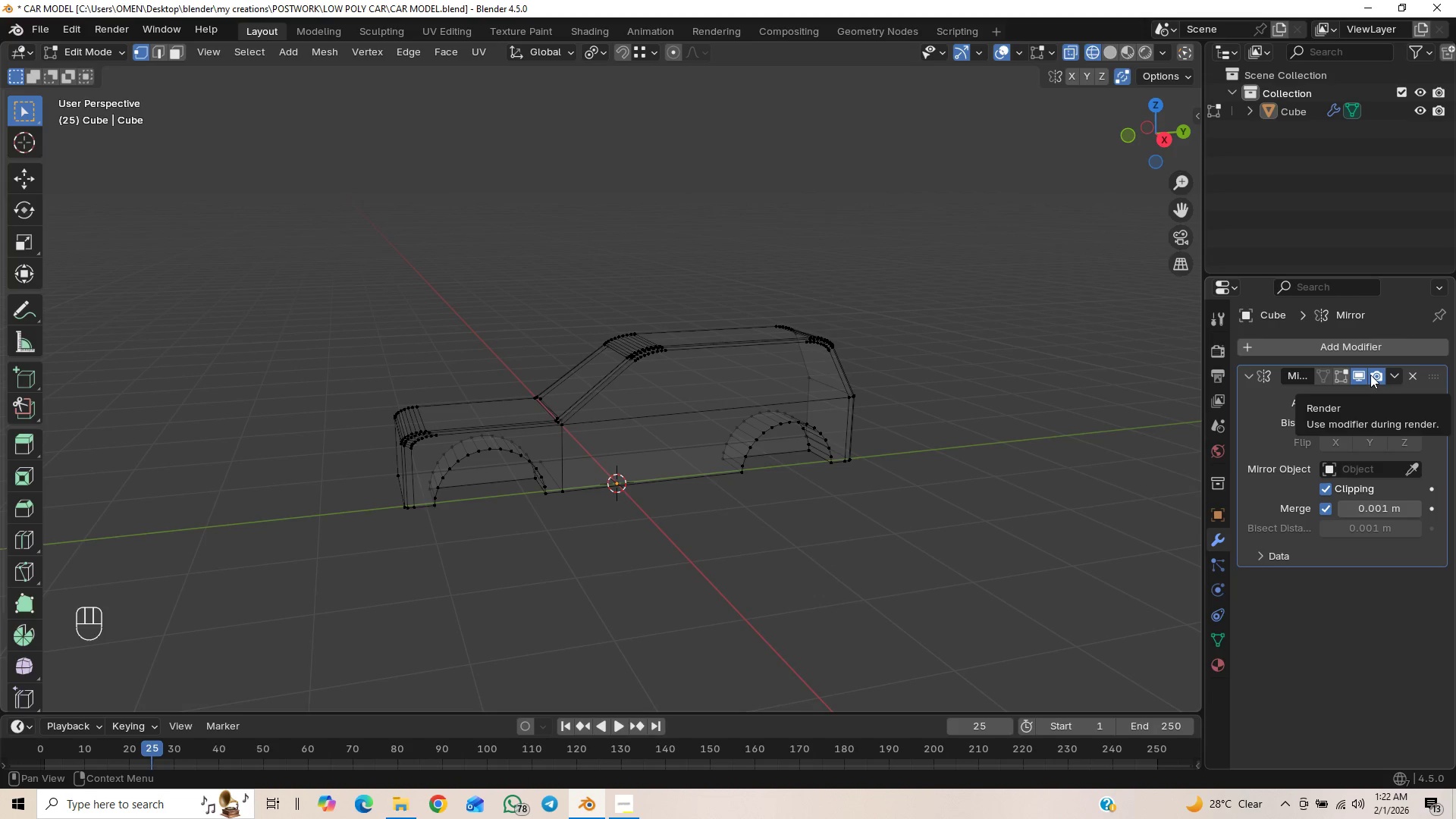 
left_click([1355, 375])
 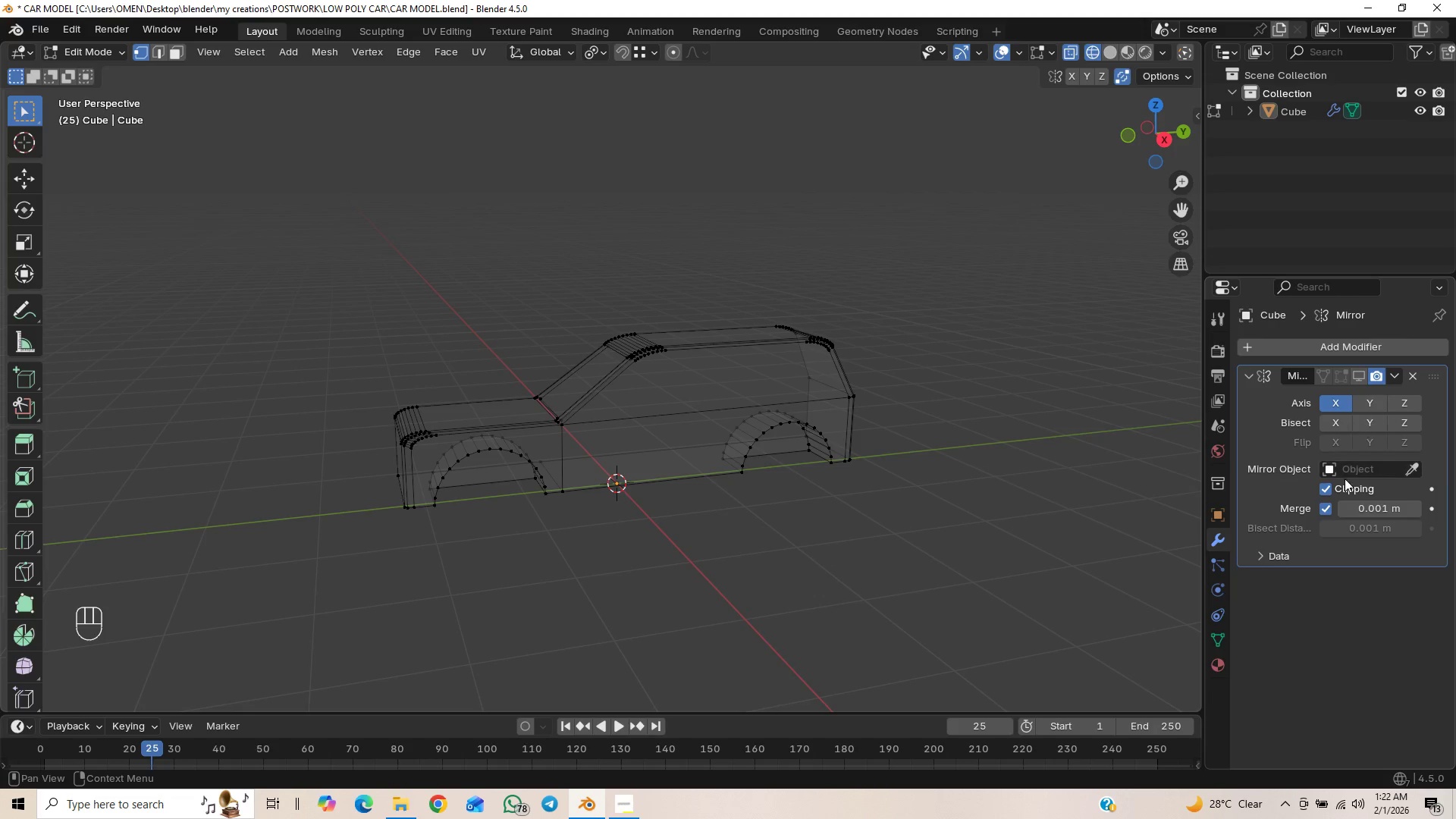 
left_click([1325, 483])
 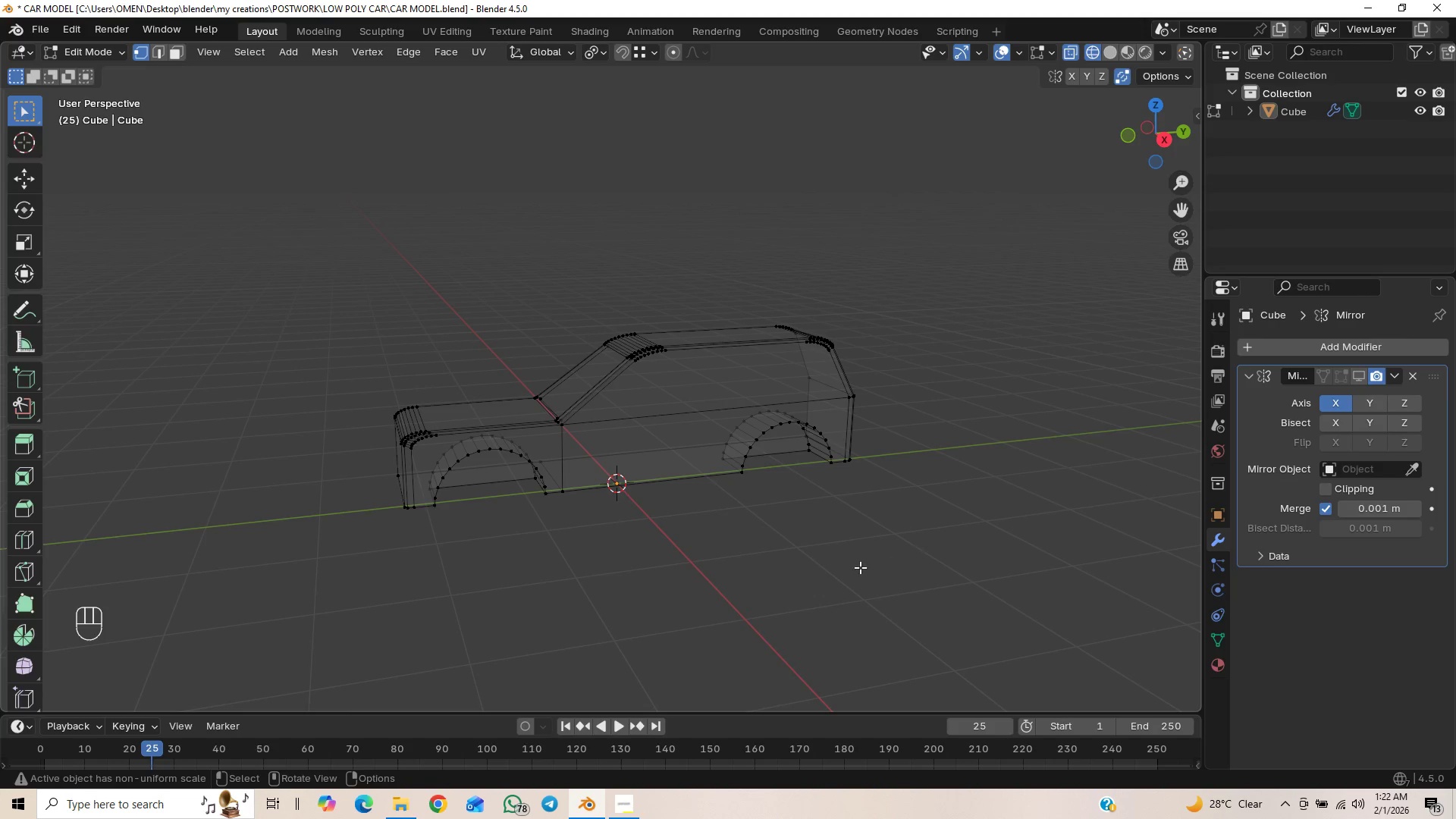 
key(Shift+A)
 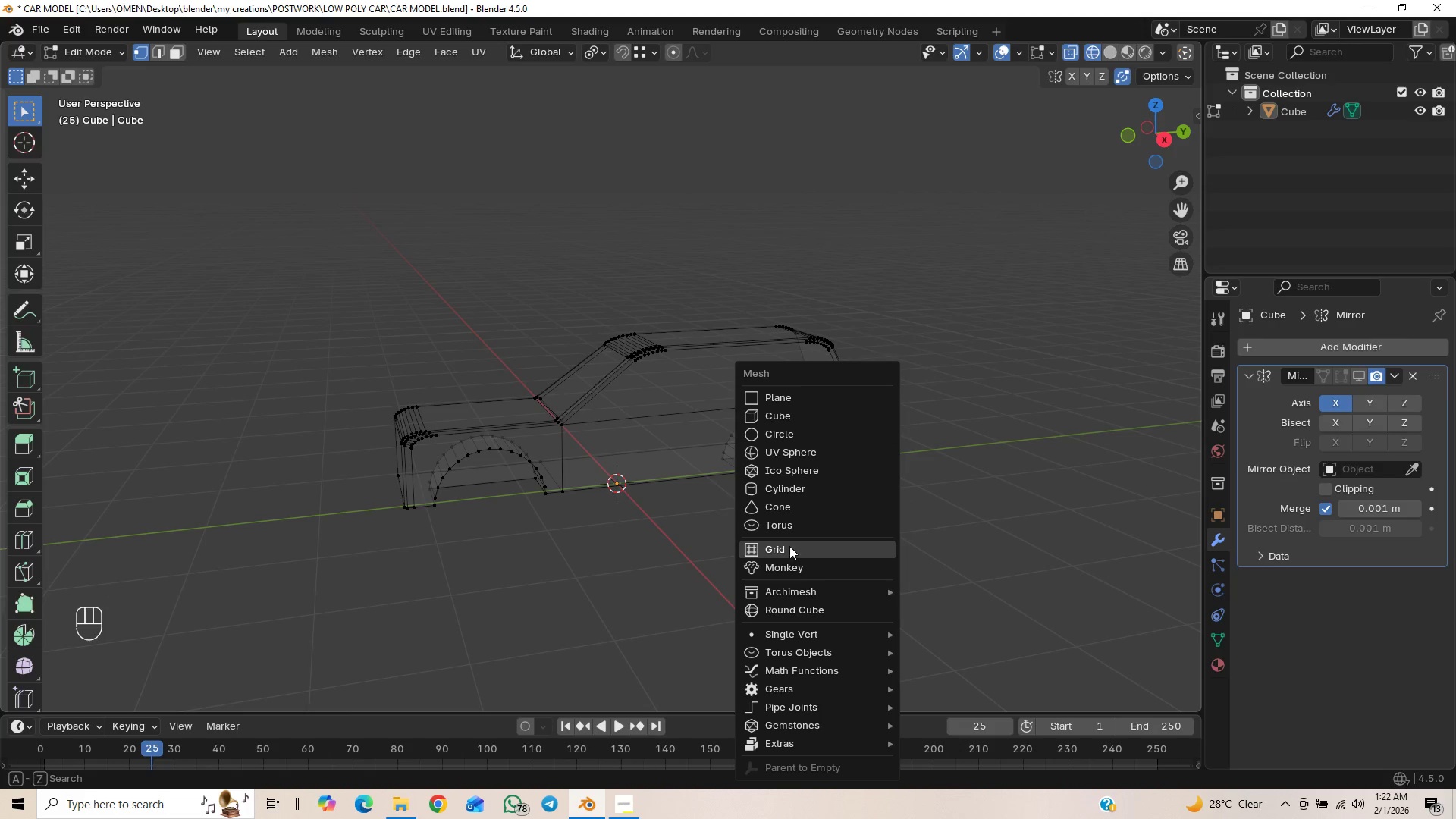 
wait(7.41)
 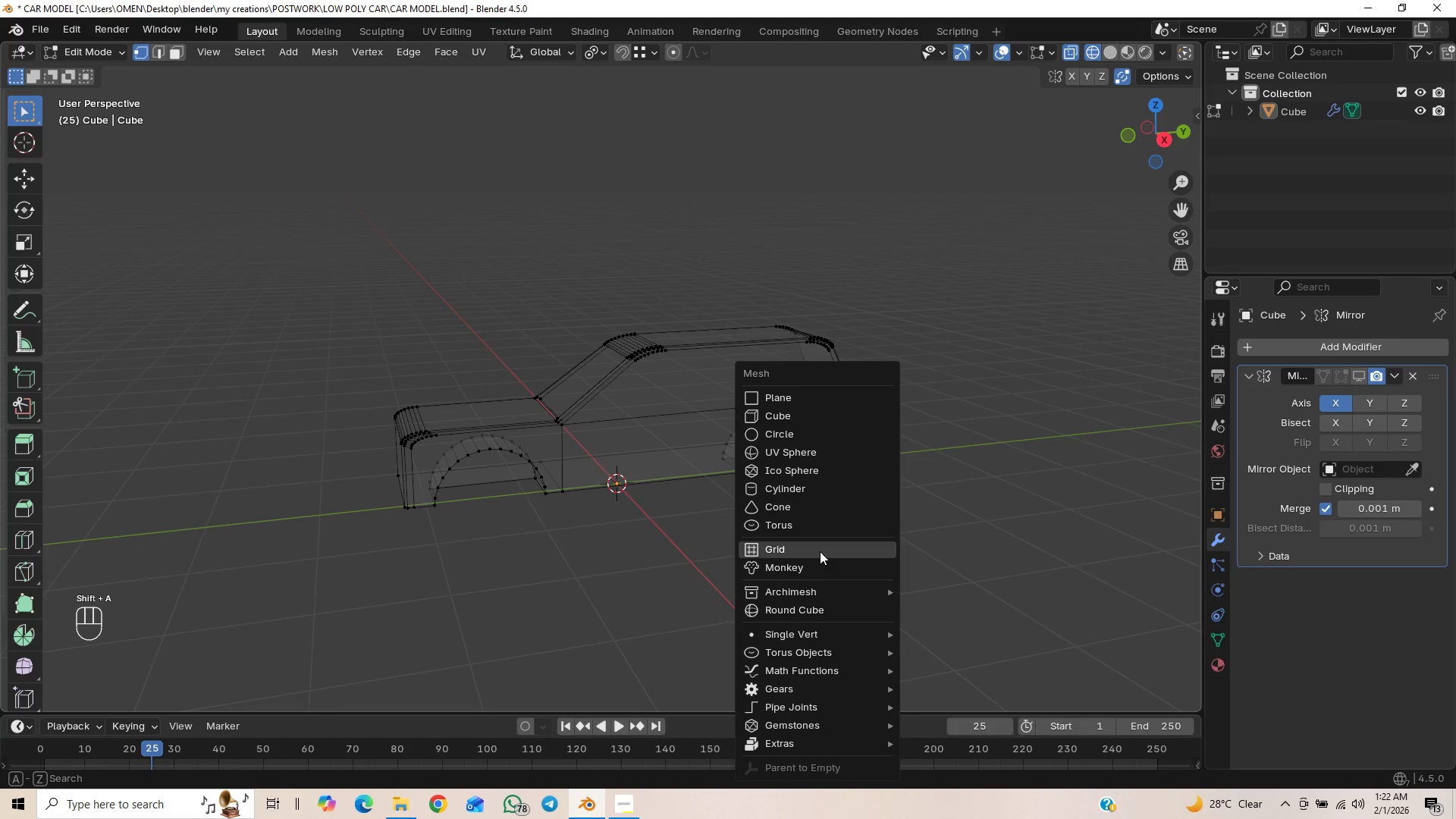 
left_click([793, 490])
 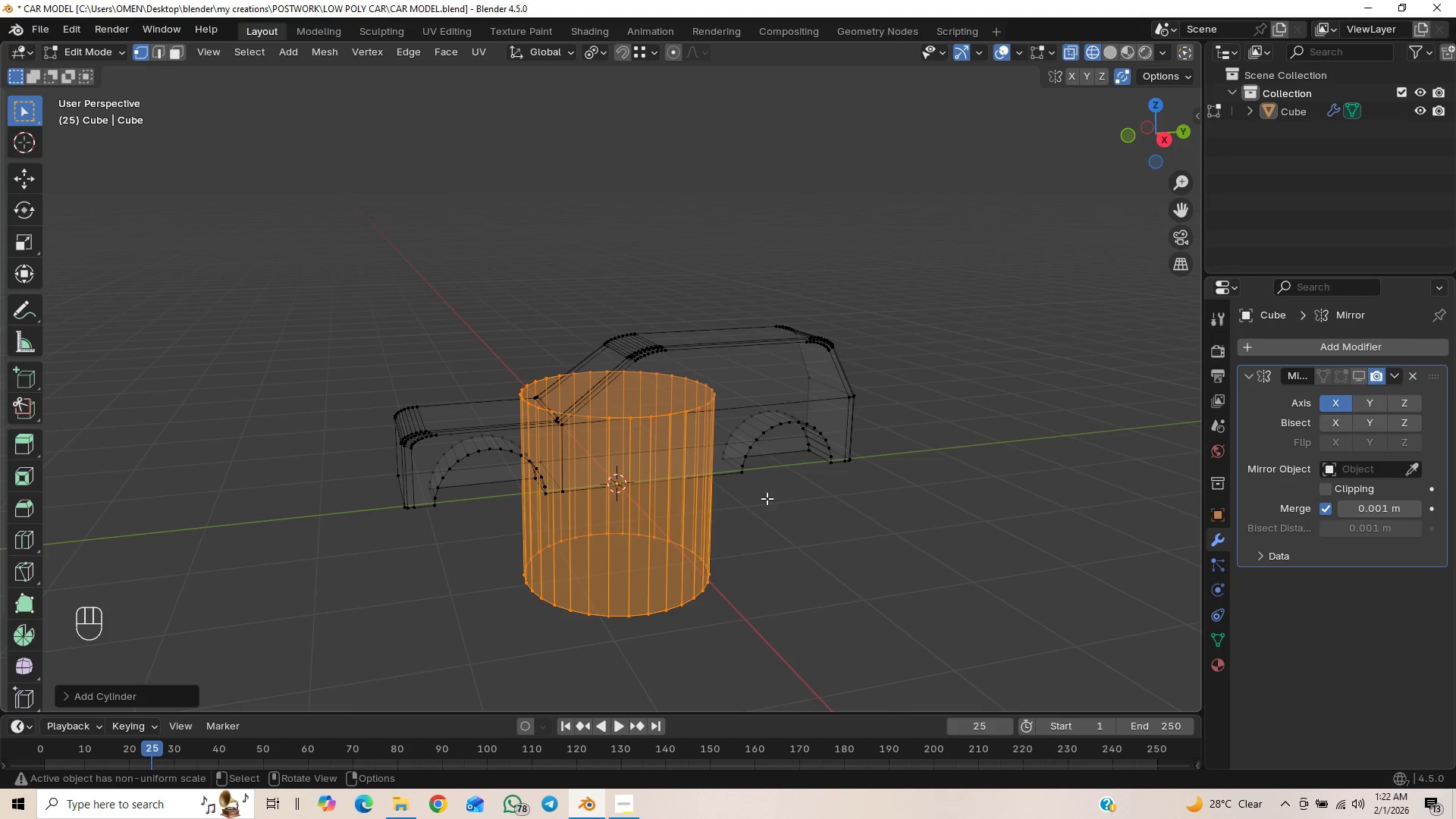 
scroll: coordinate [759, 505], scroll_direction: down, amount: 1.0
 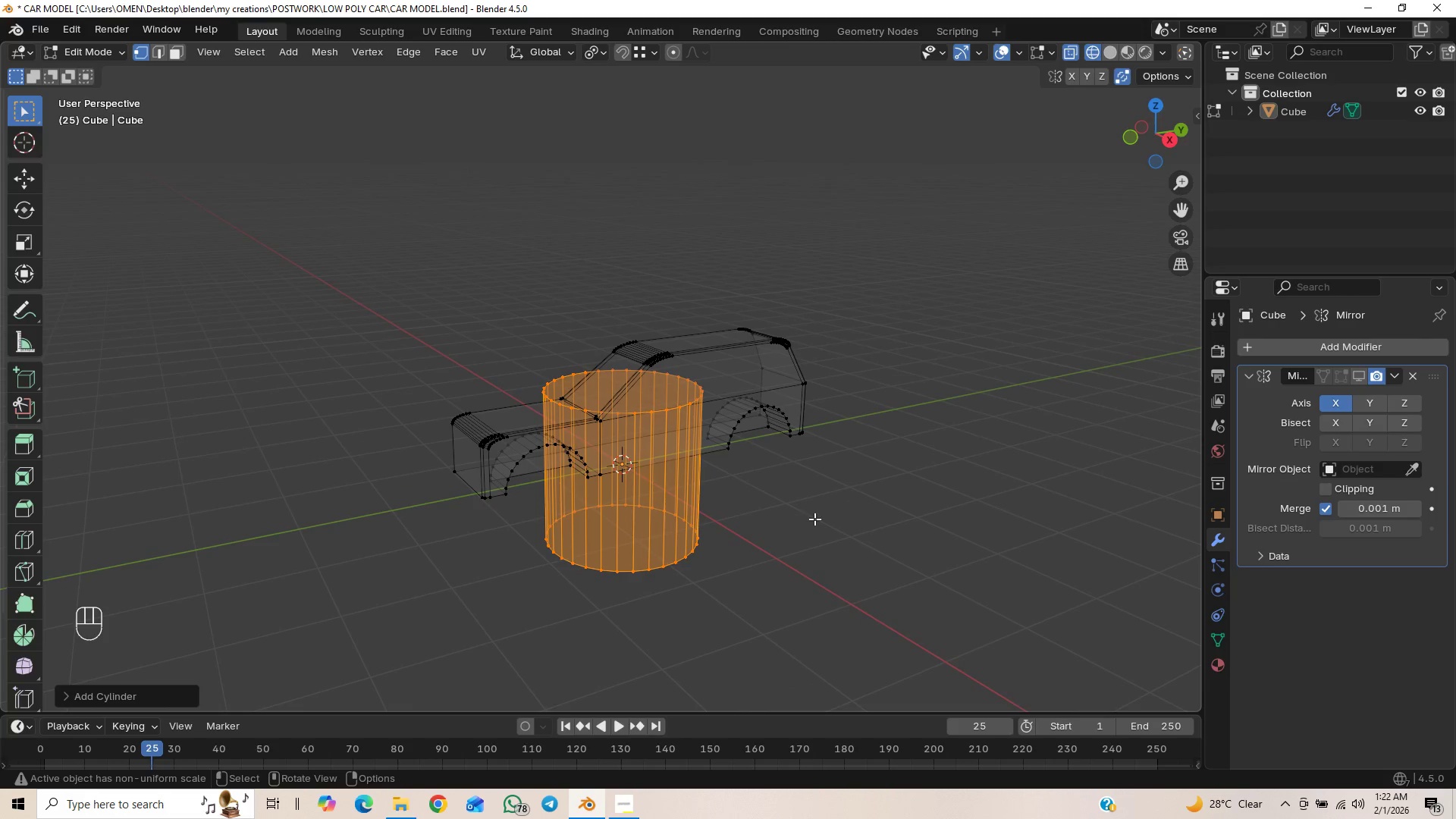 
type(ry90)
 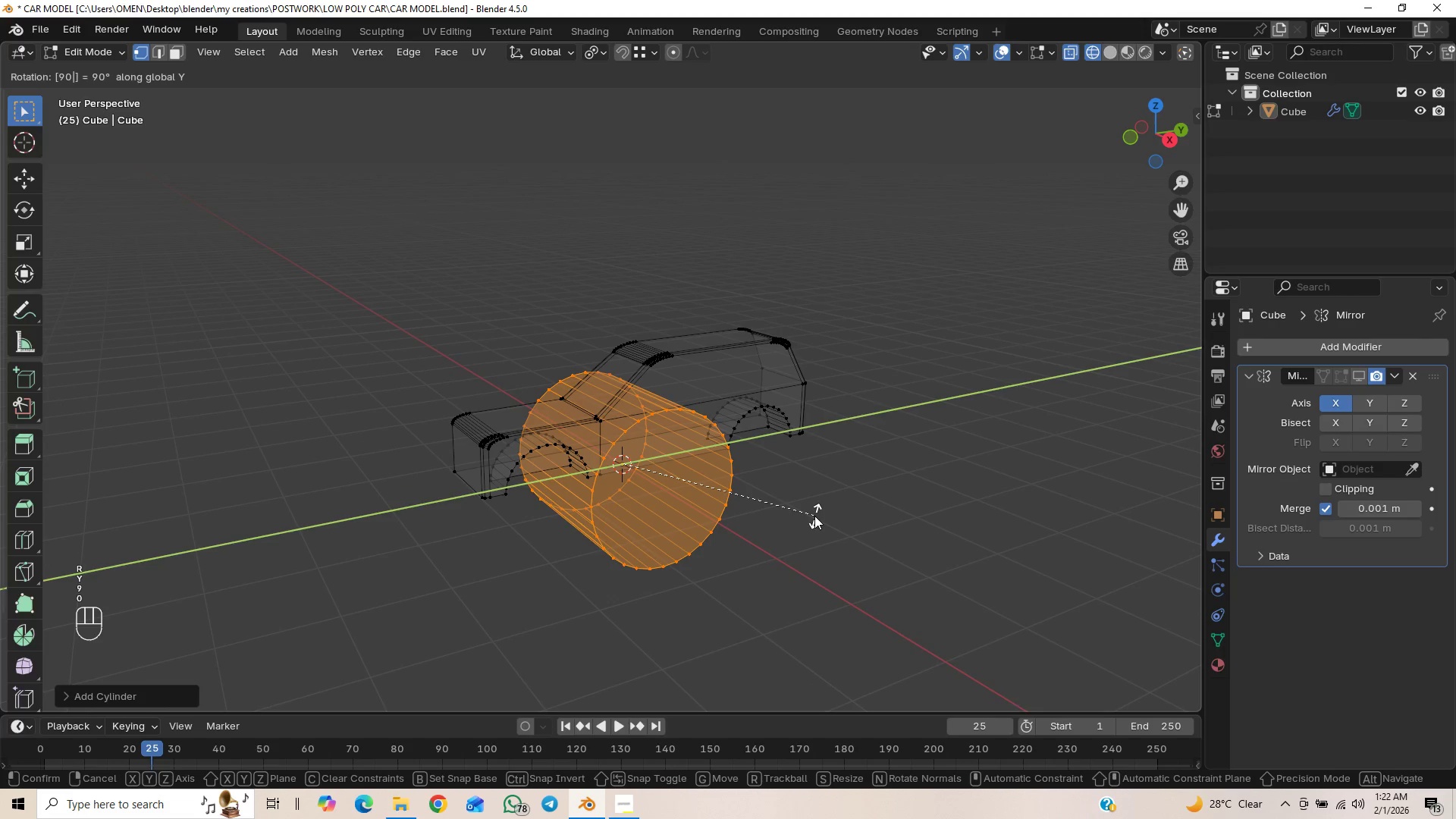 
key(Enter)
 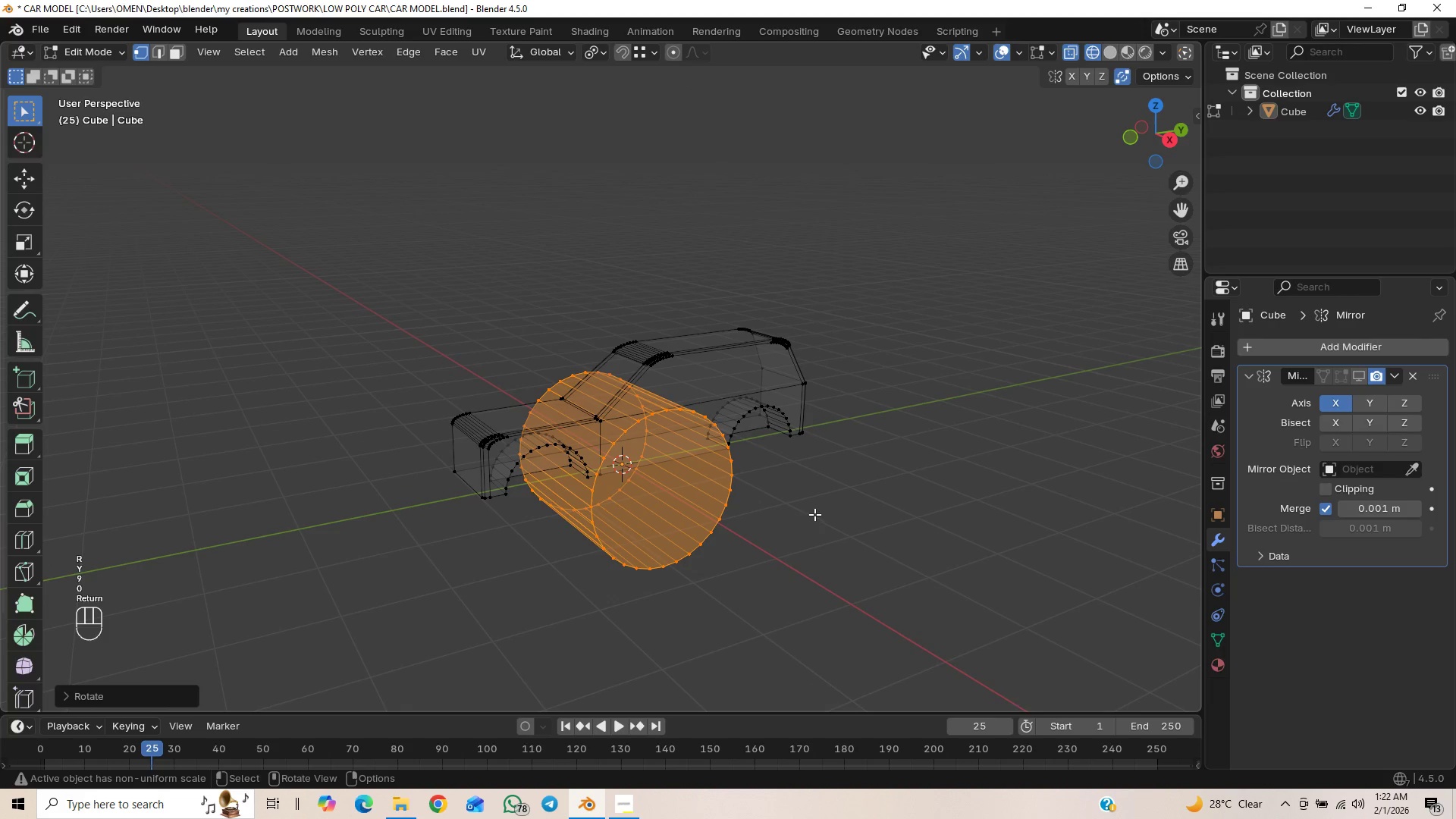 
type(gx)
 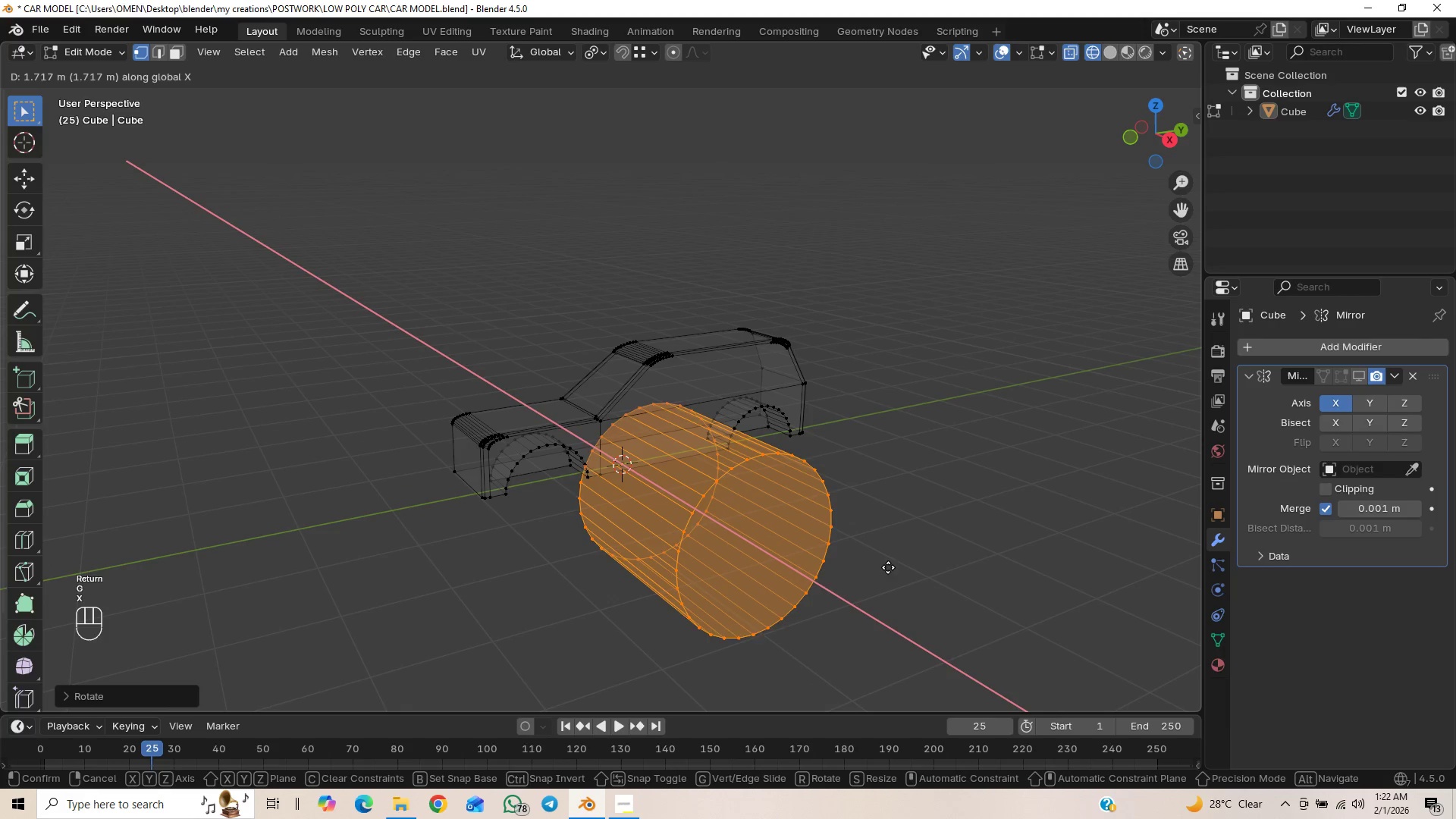 
left_click([883, 565])
 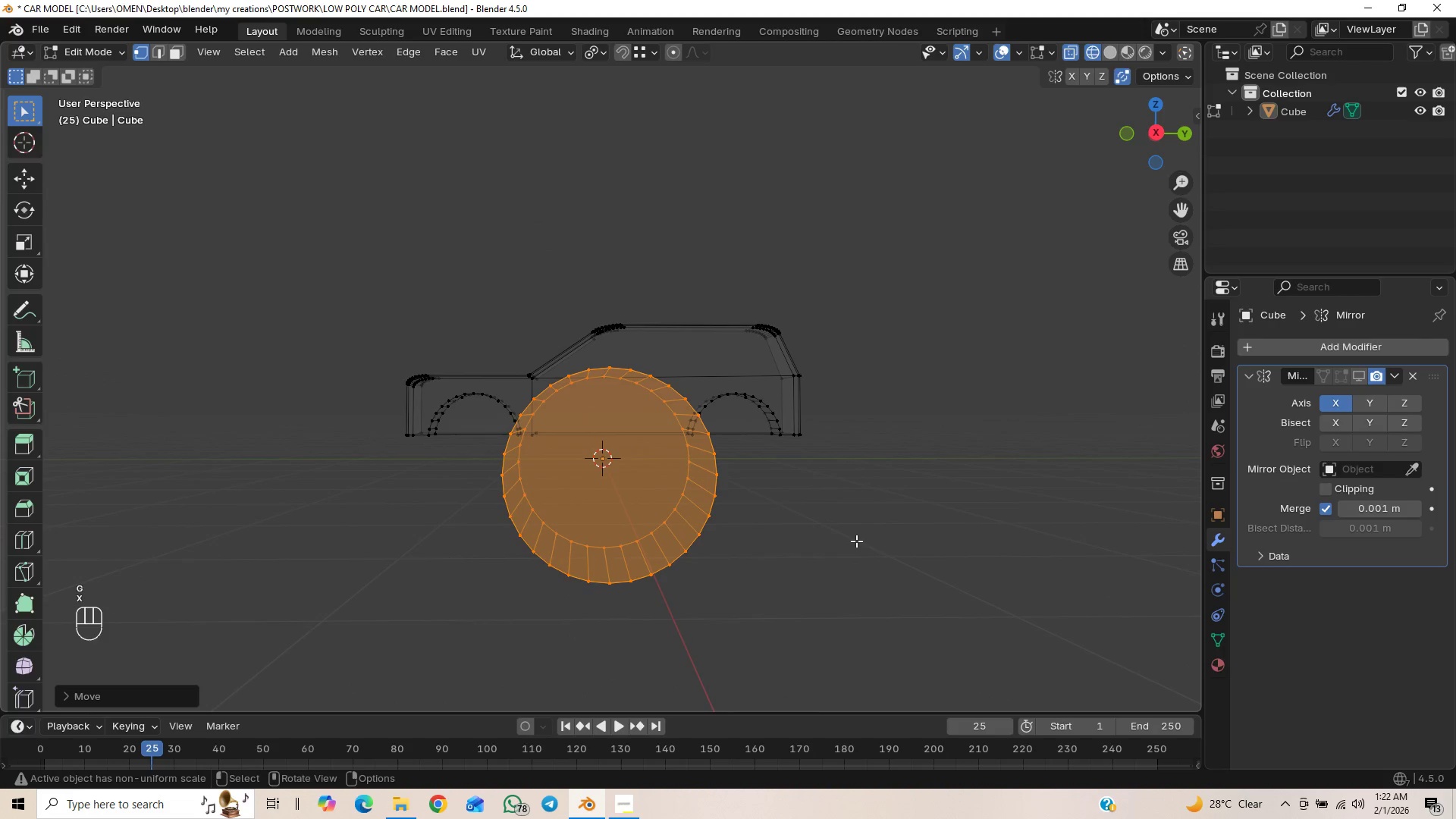 
key(S)
 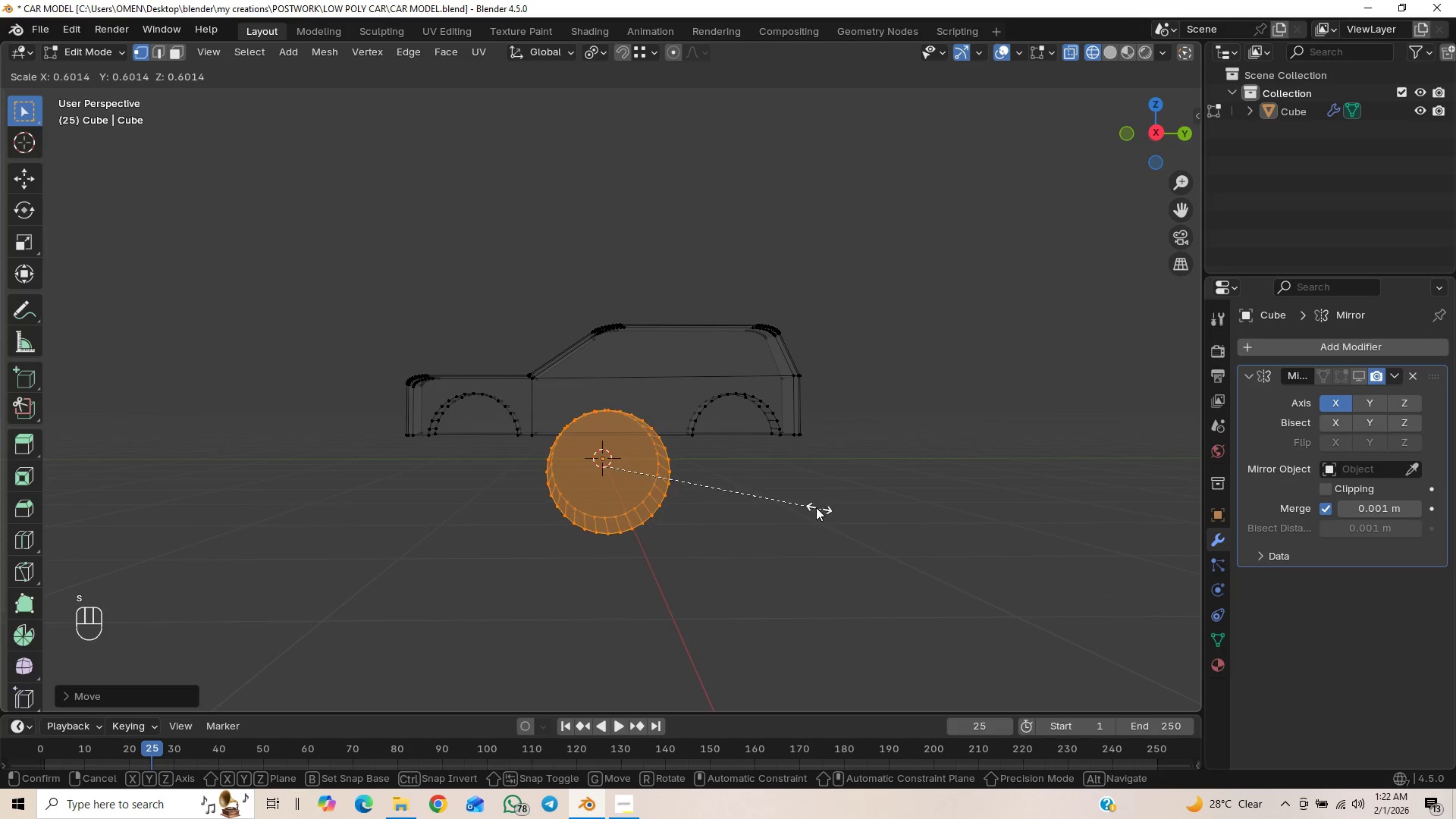 
left_click([791, 500])
 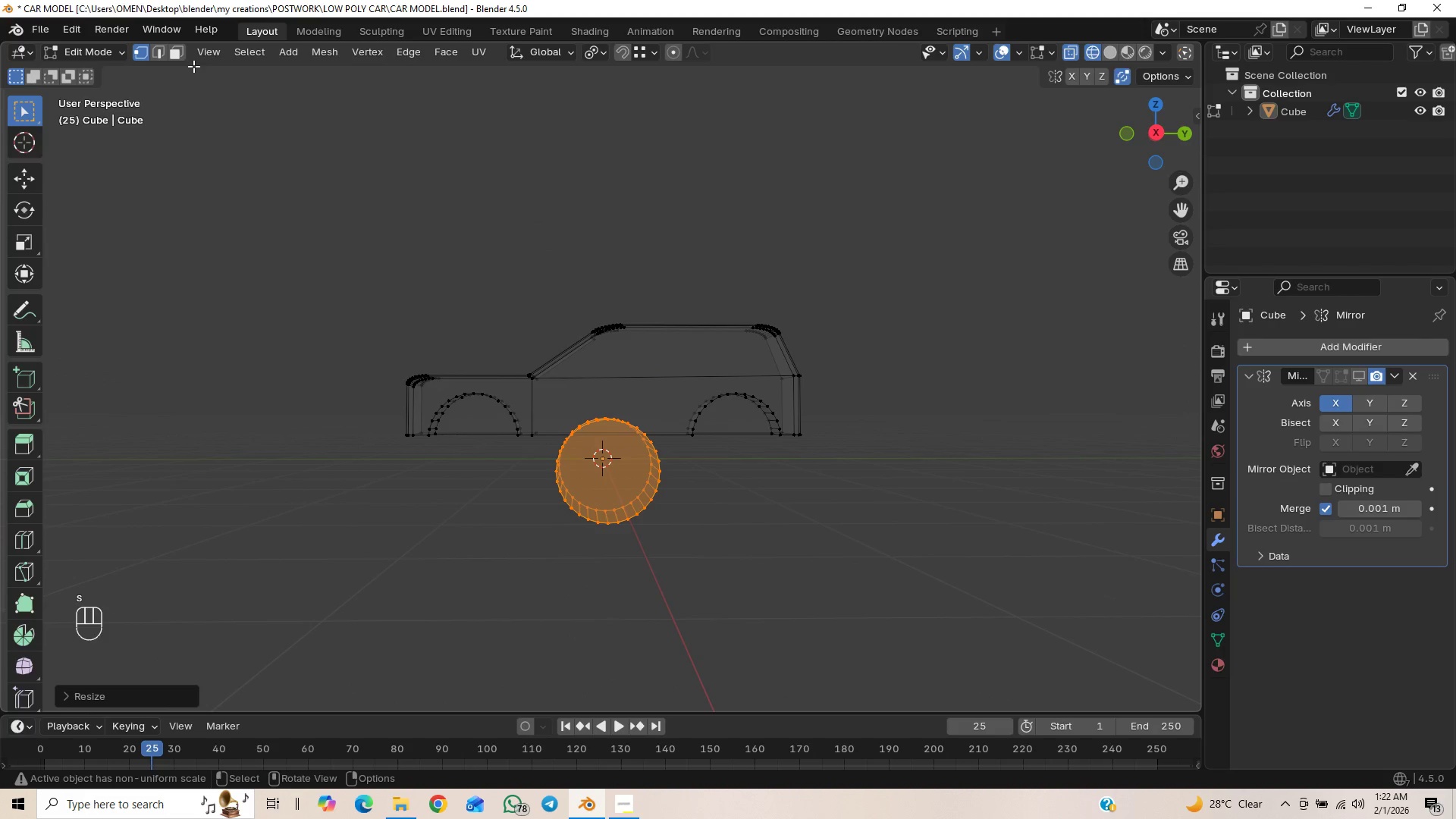 
left_click([176, 58])
 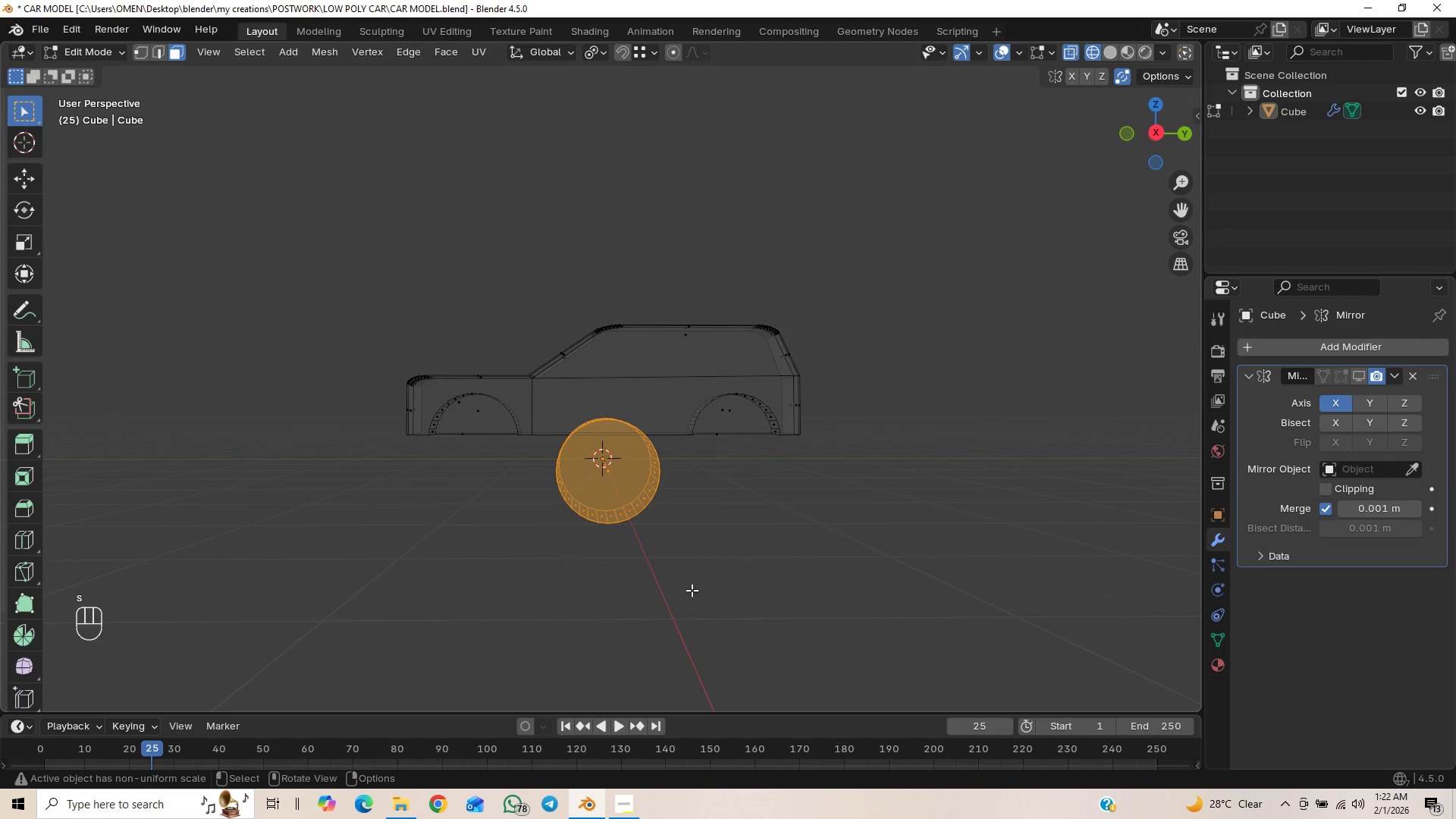 
left_click([615, 479])
 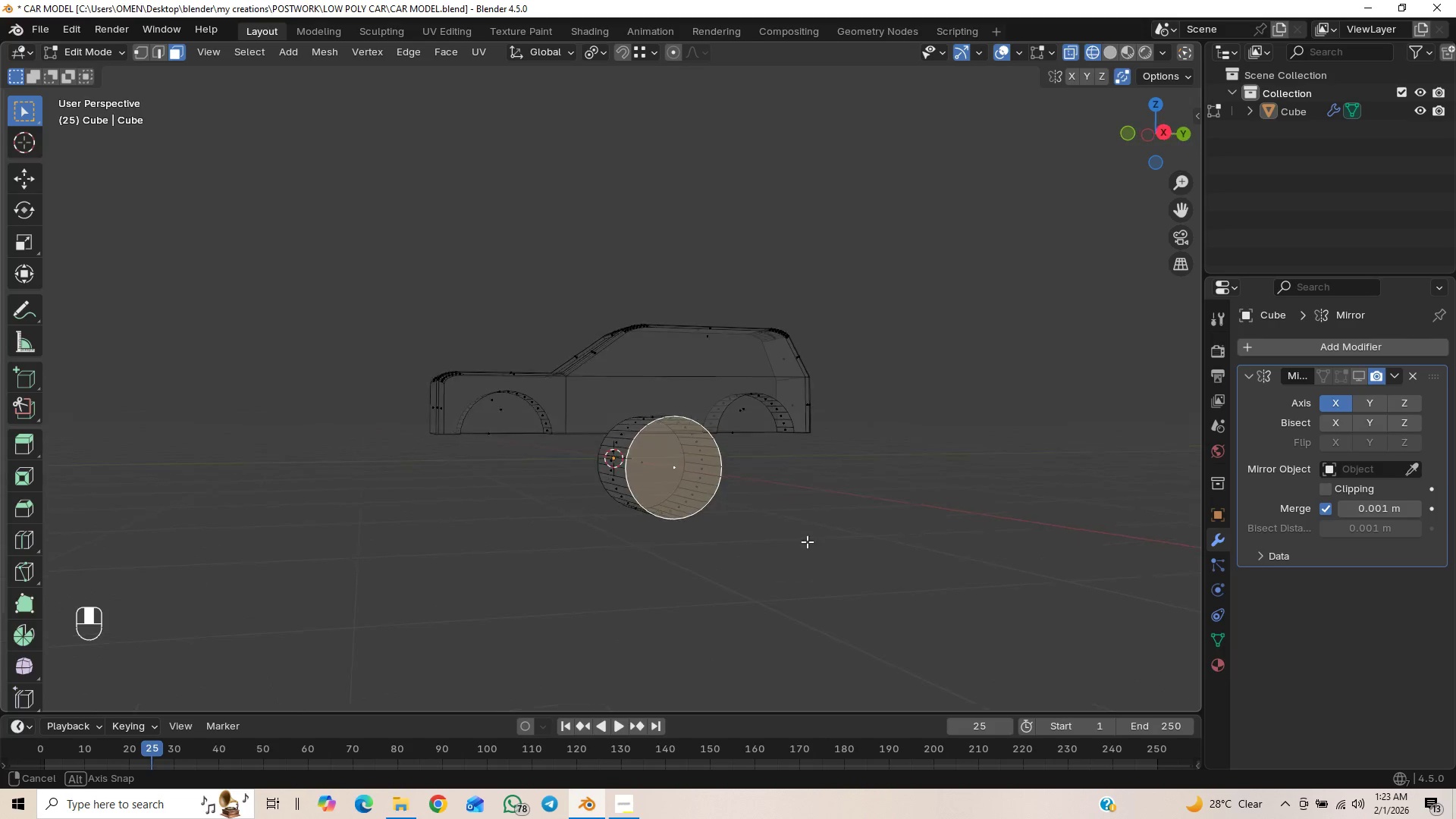 
scroll: coordinate [877, 589], scroll_direction: up, amount: 2.0
 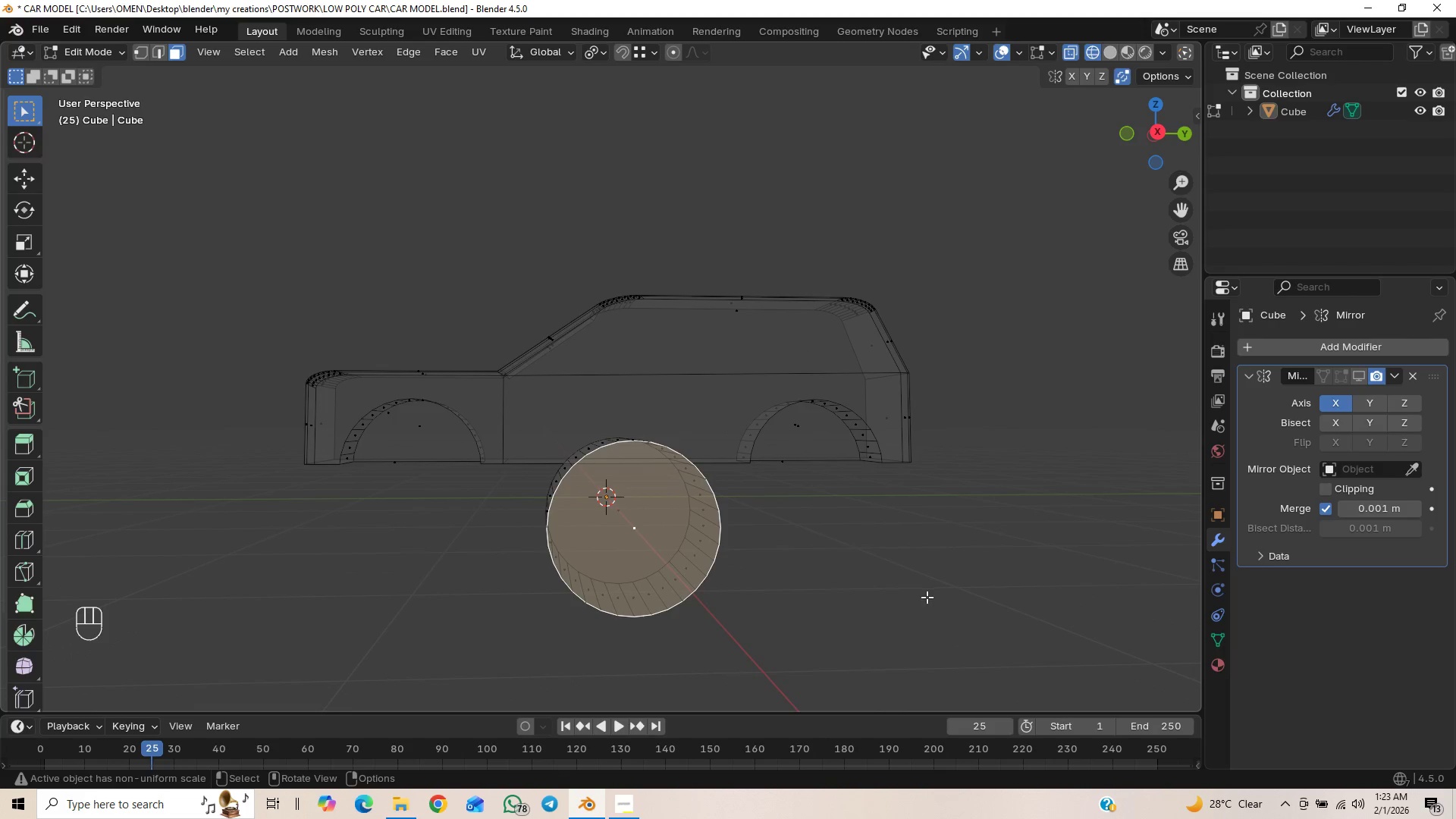 
key(I)
 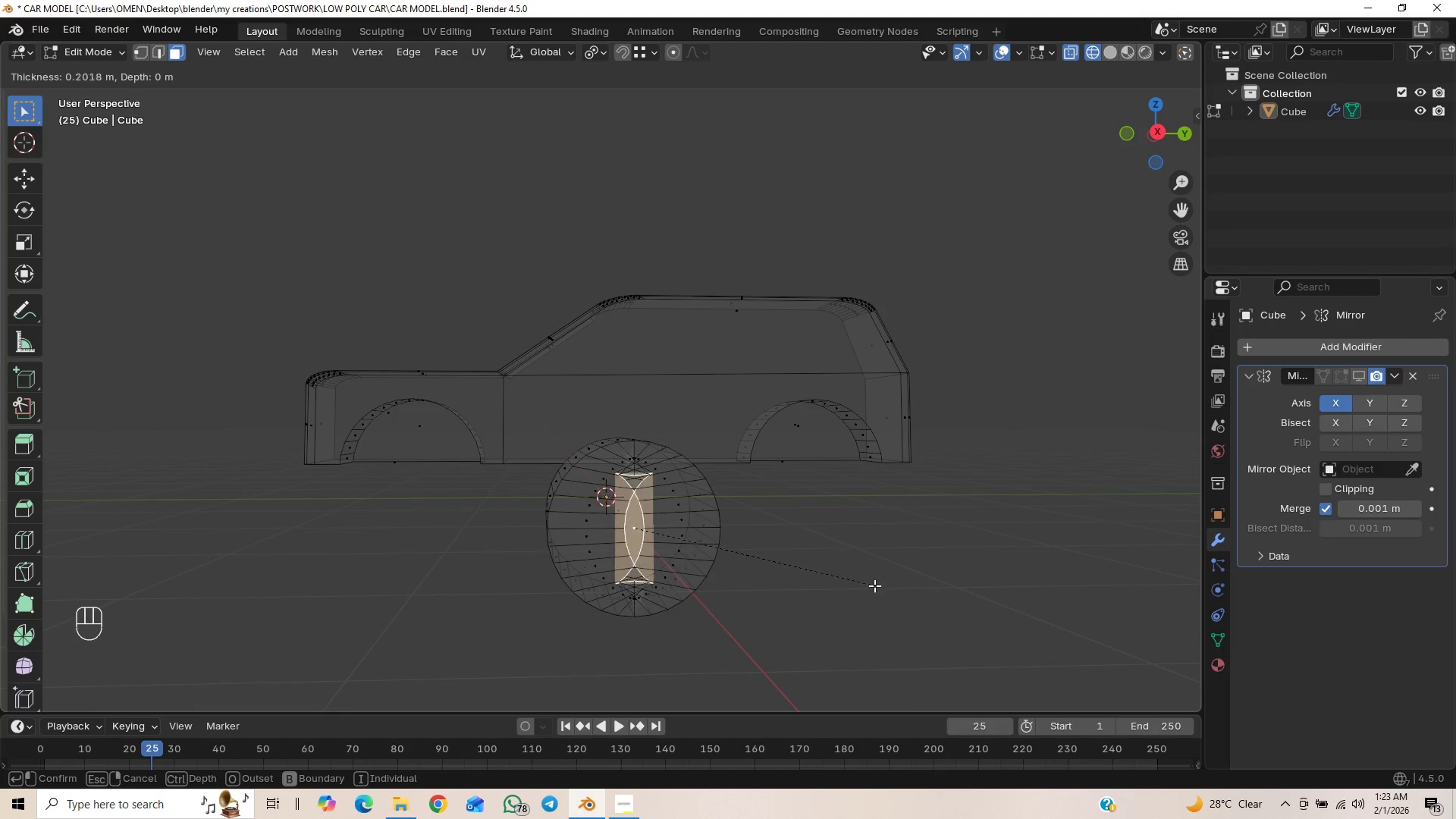 
wait(7.02)
 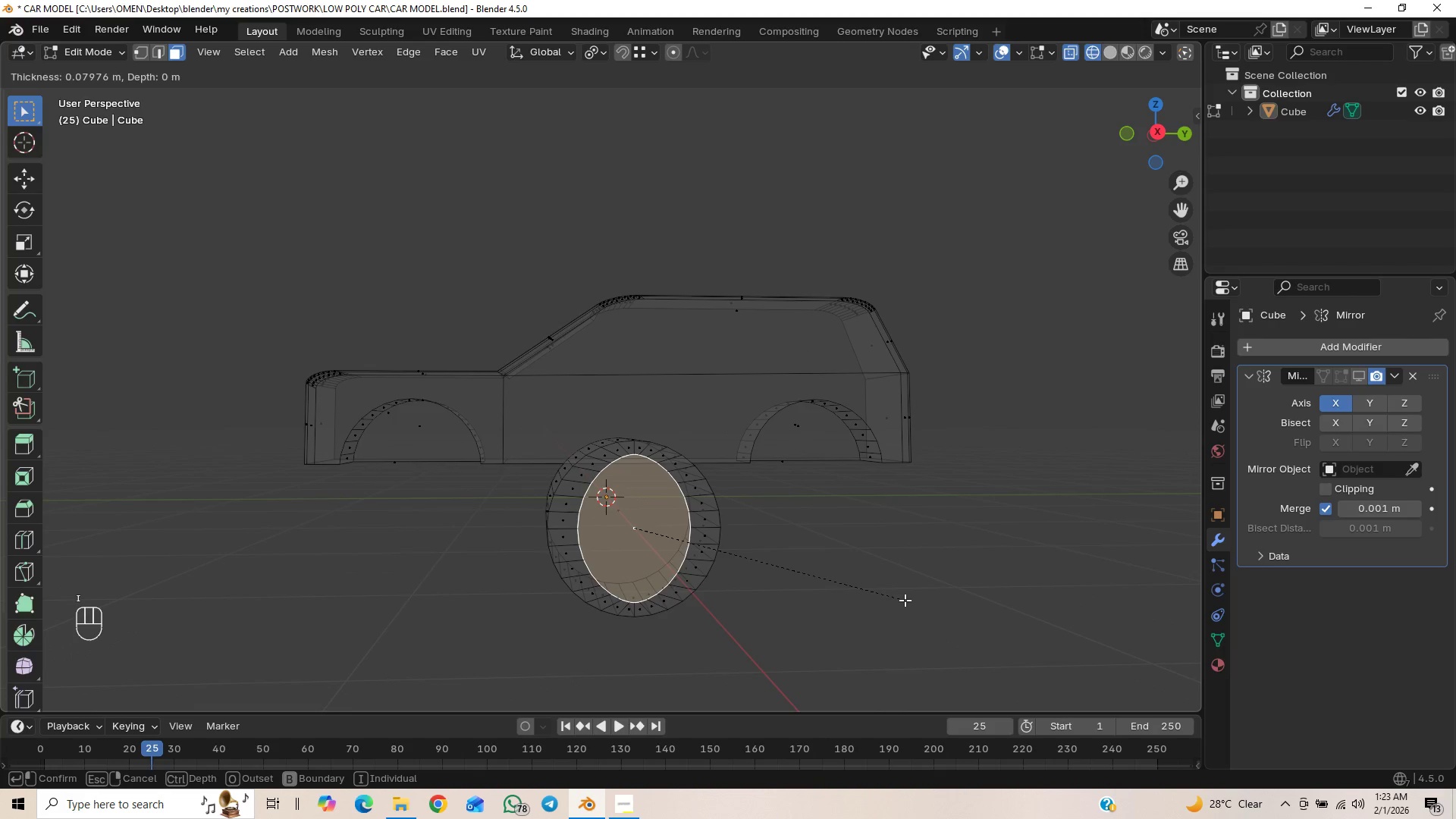 
key(C)
 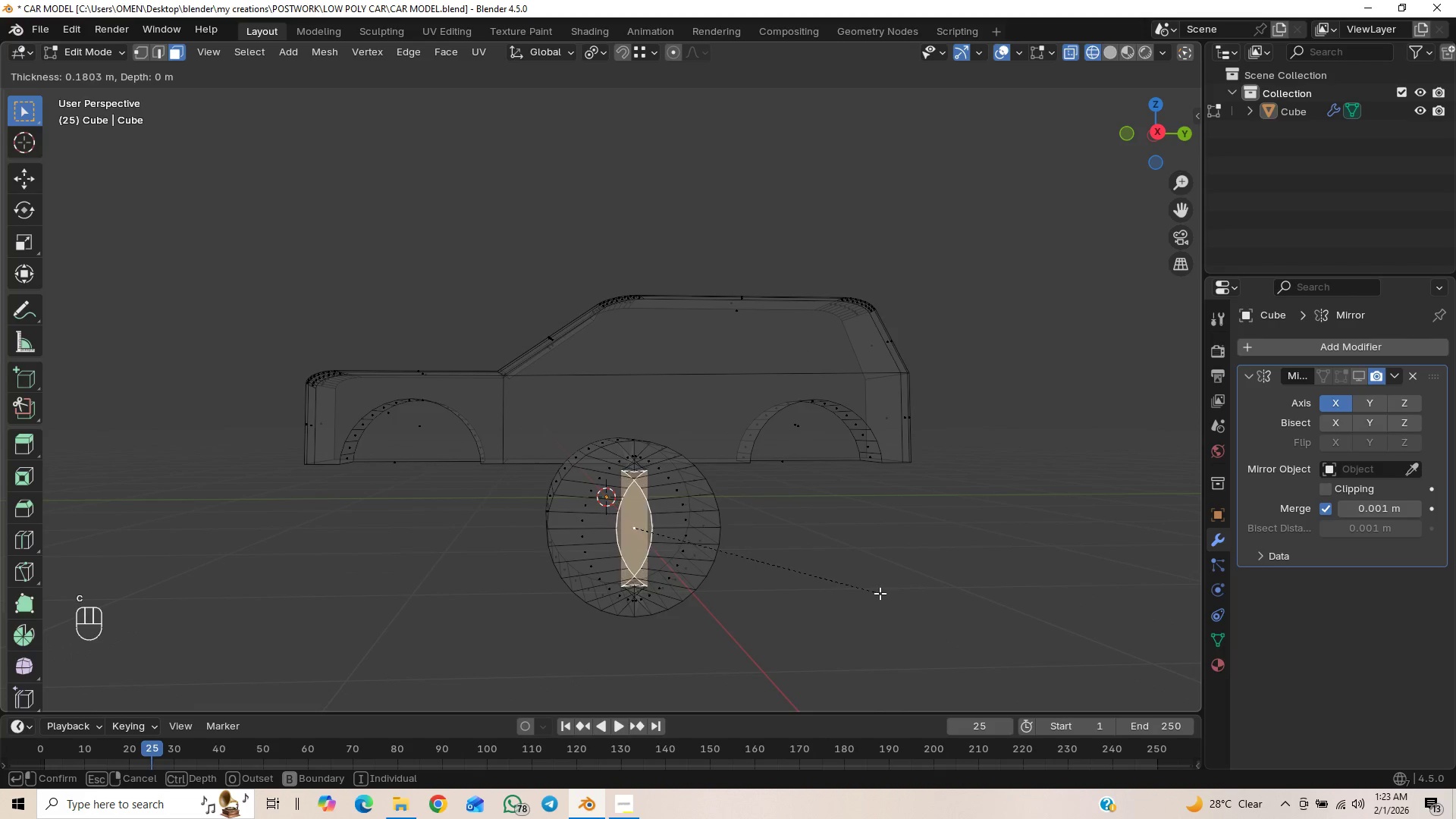 
key(C)
 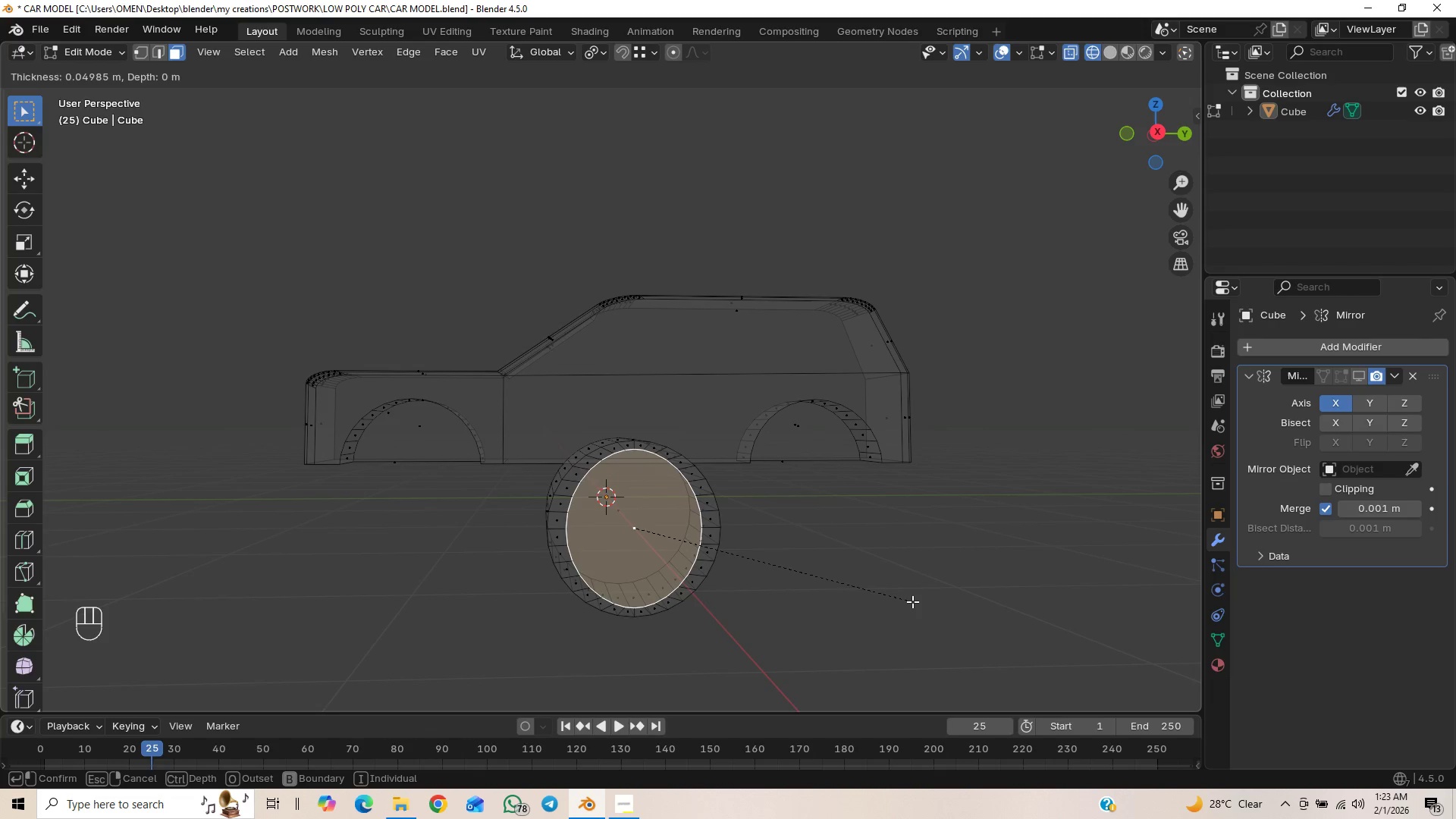 
wait(5.61)
 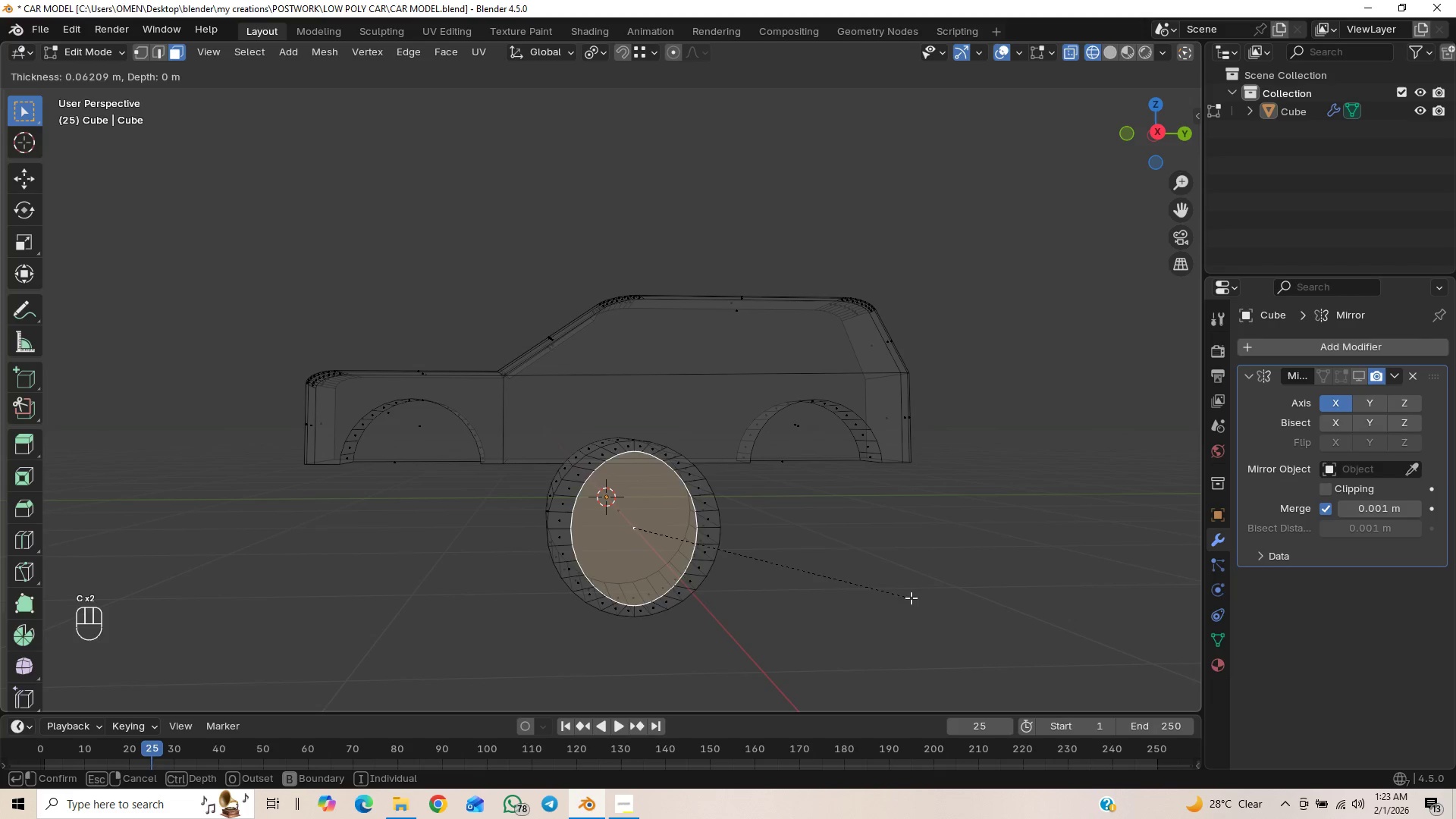 
key(I)
 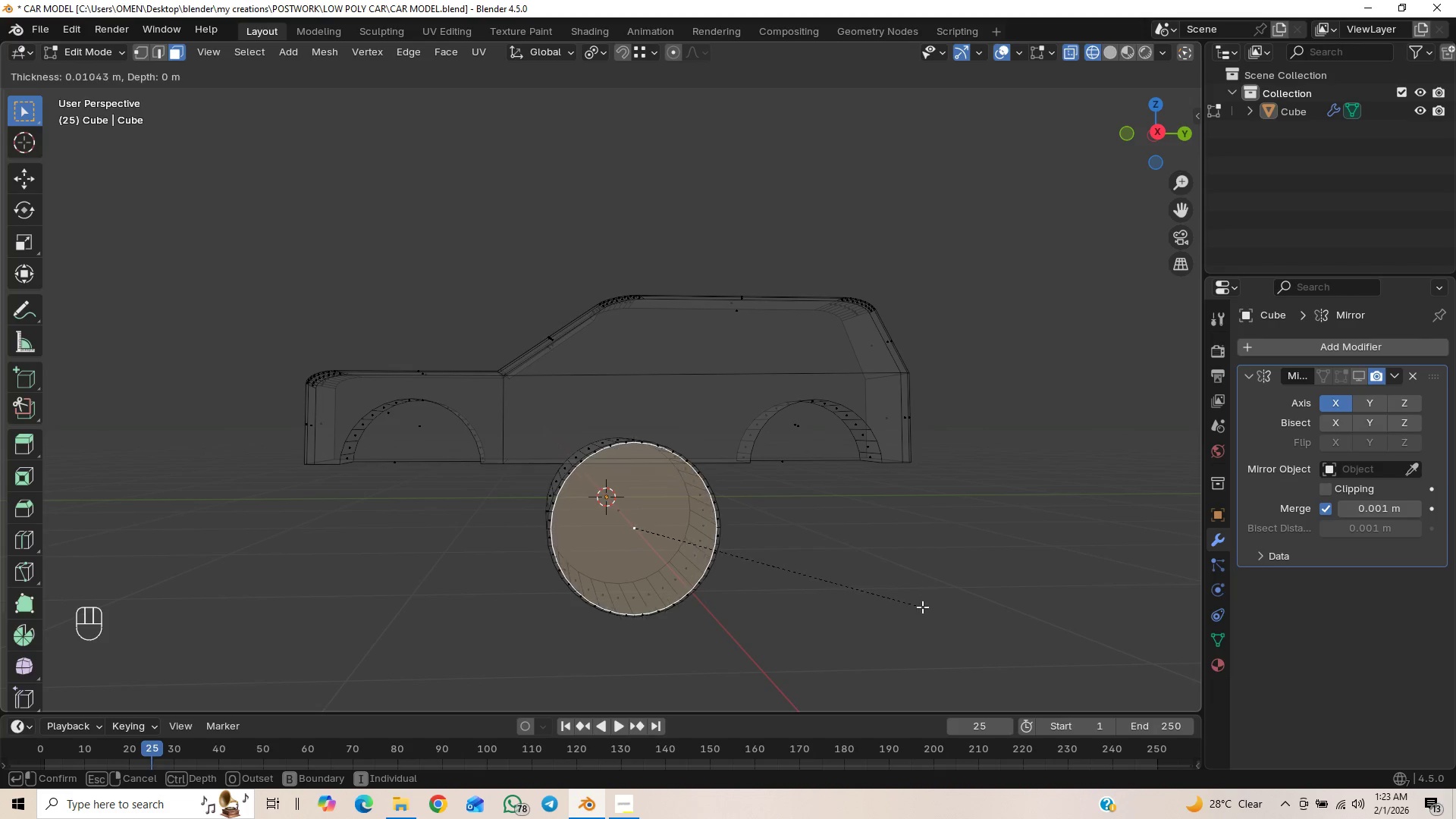 
wait(5.22)
 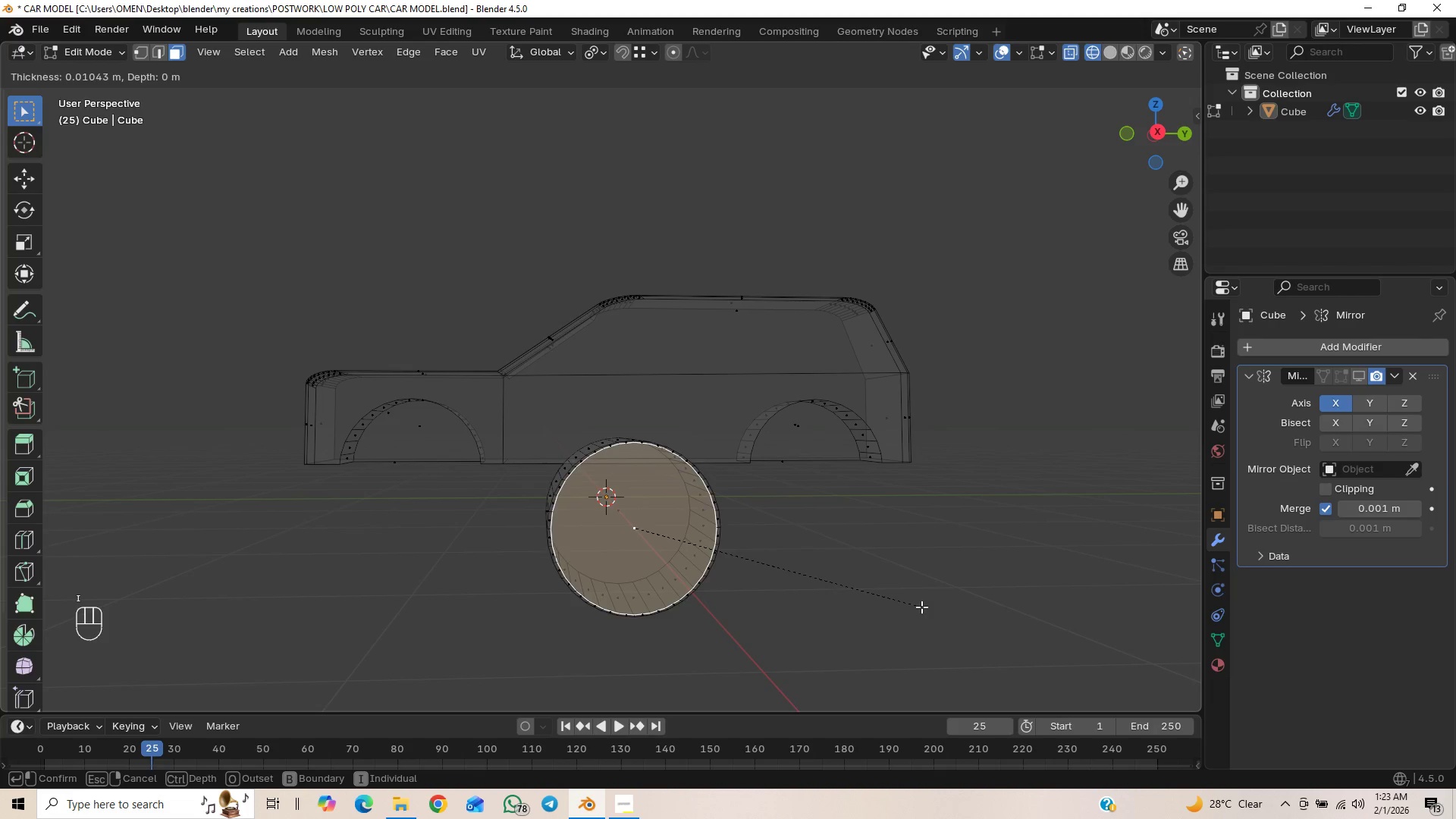 
type(ibbb)
 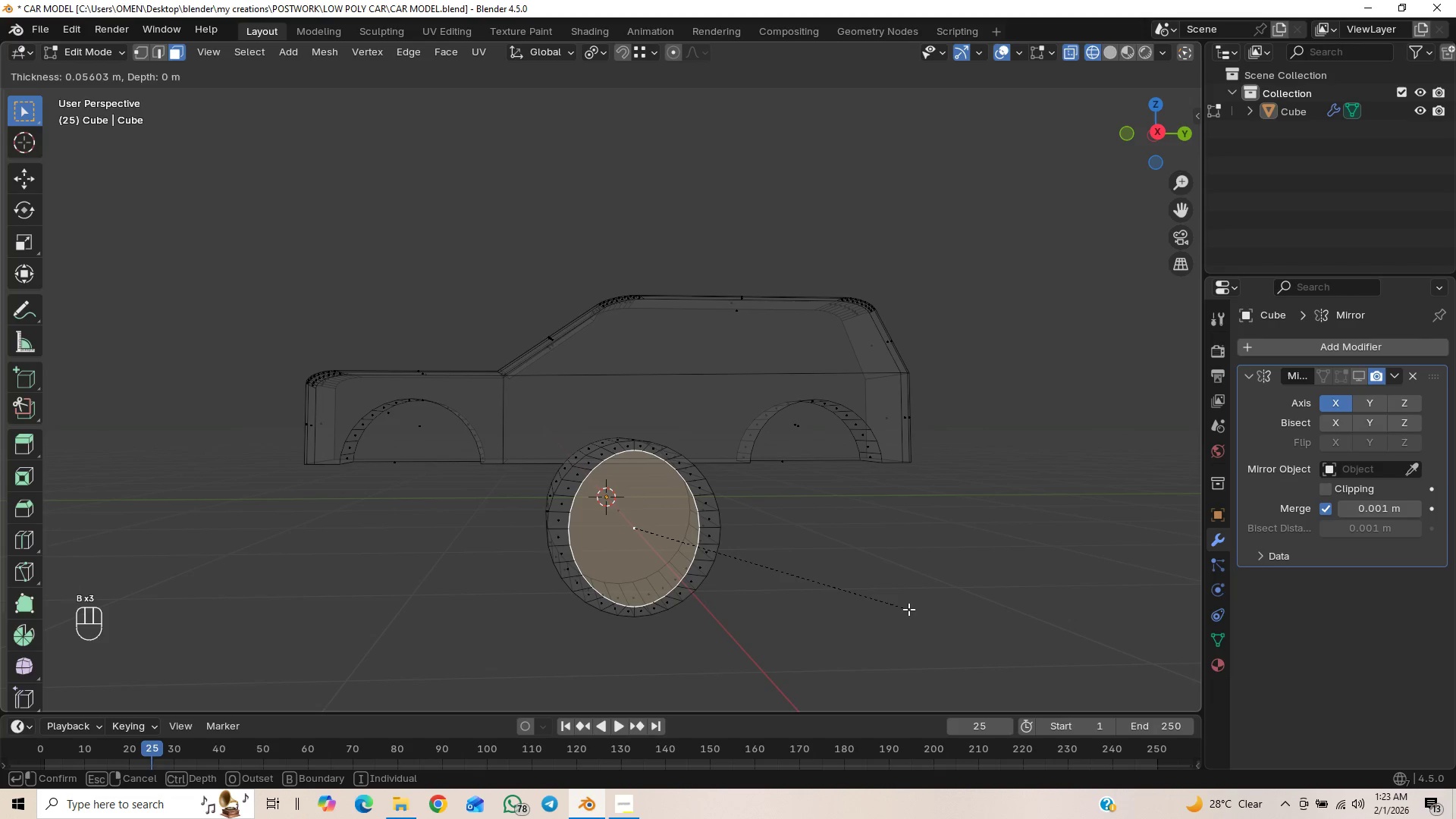 
hold_key(key=ControlLeft, duration=1.5)
 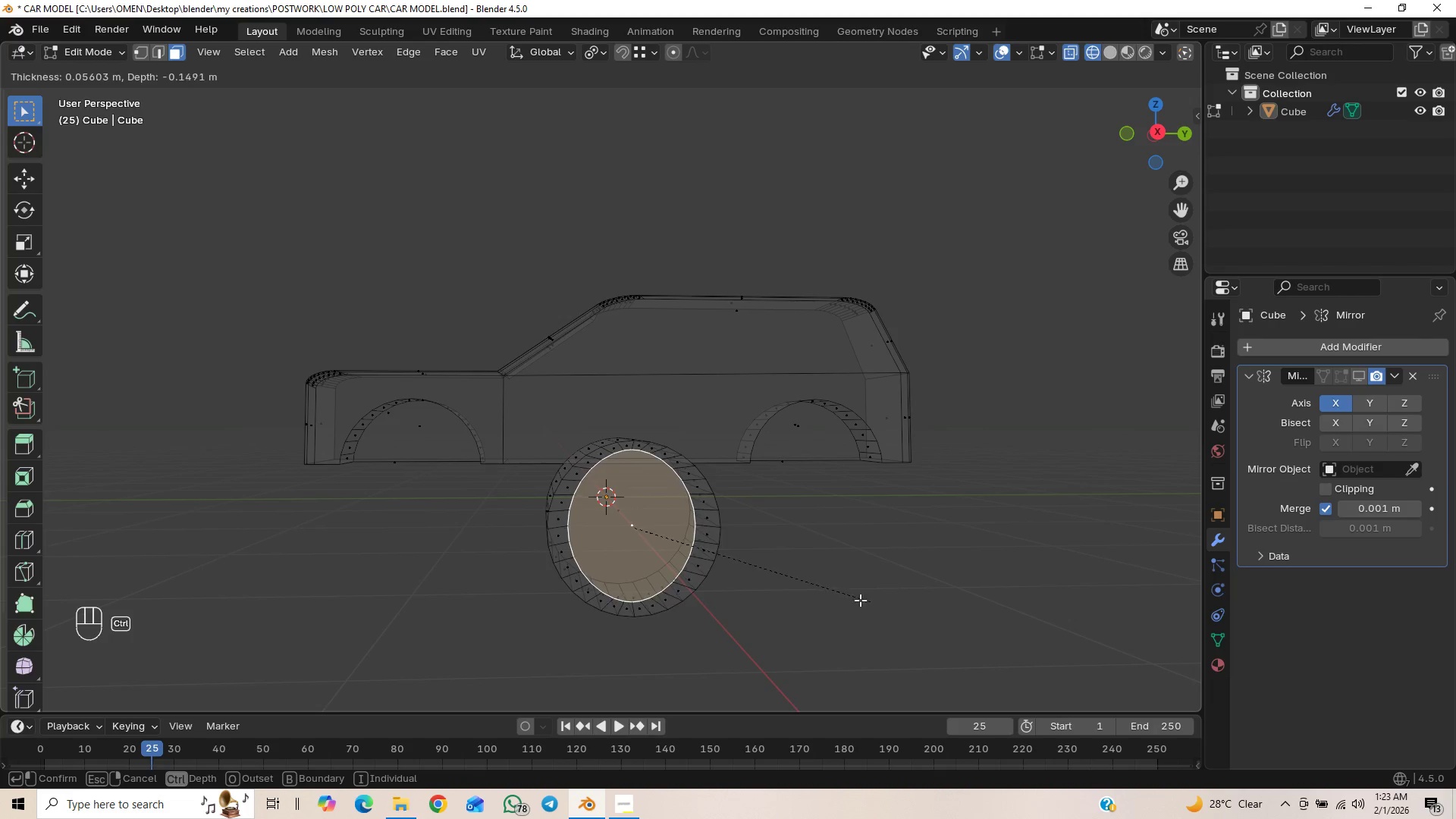 
hold_key(key=ControlLeft, duration=1.5)
 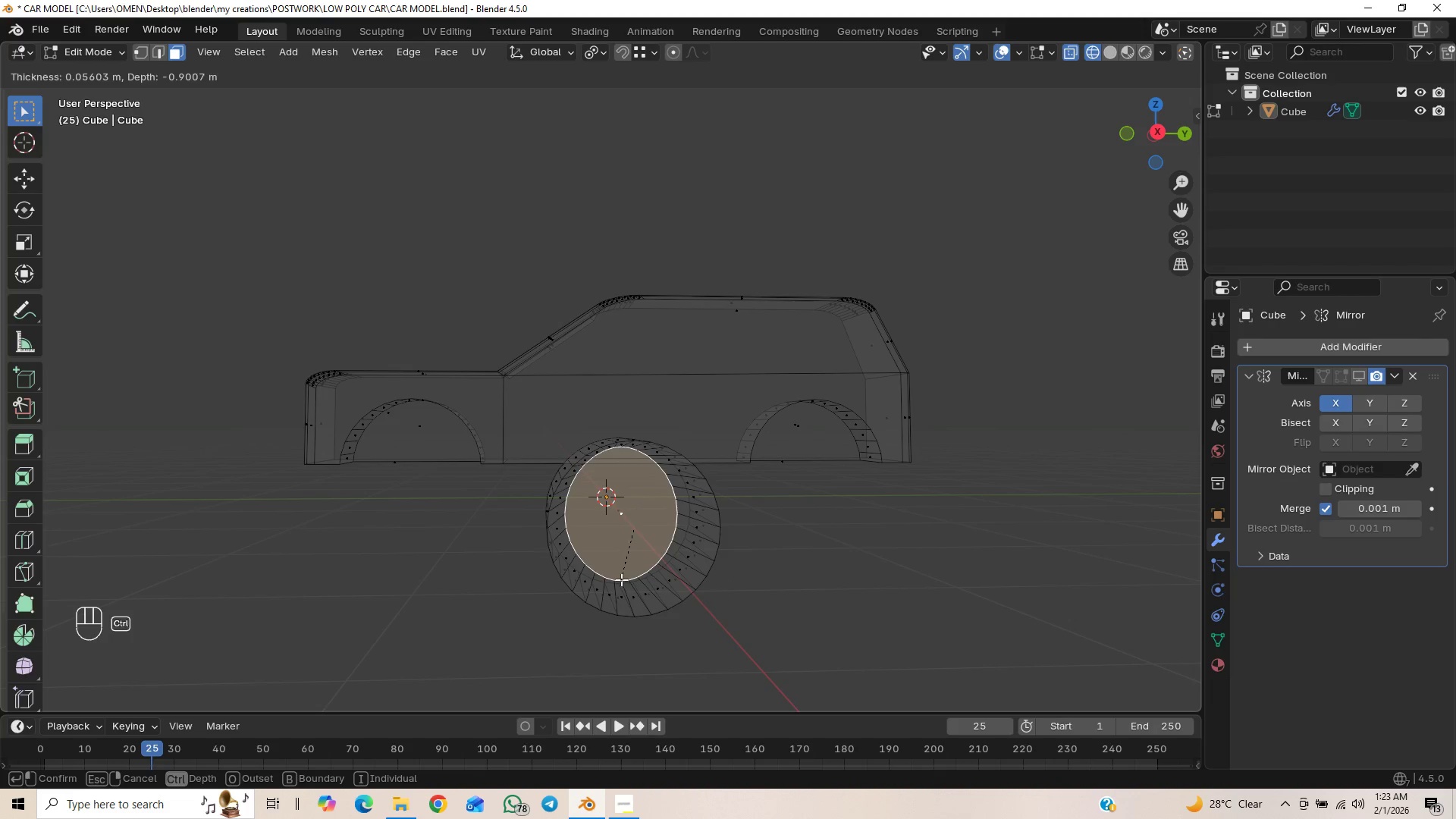 
hold_key(key=ControlLeft, duration=1.51)
 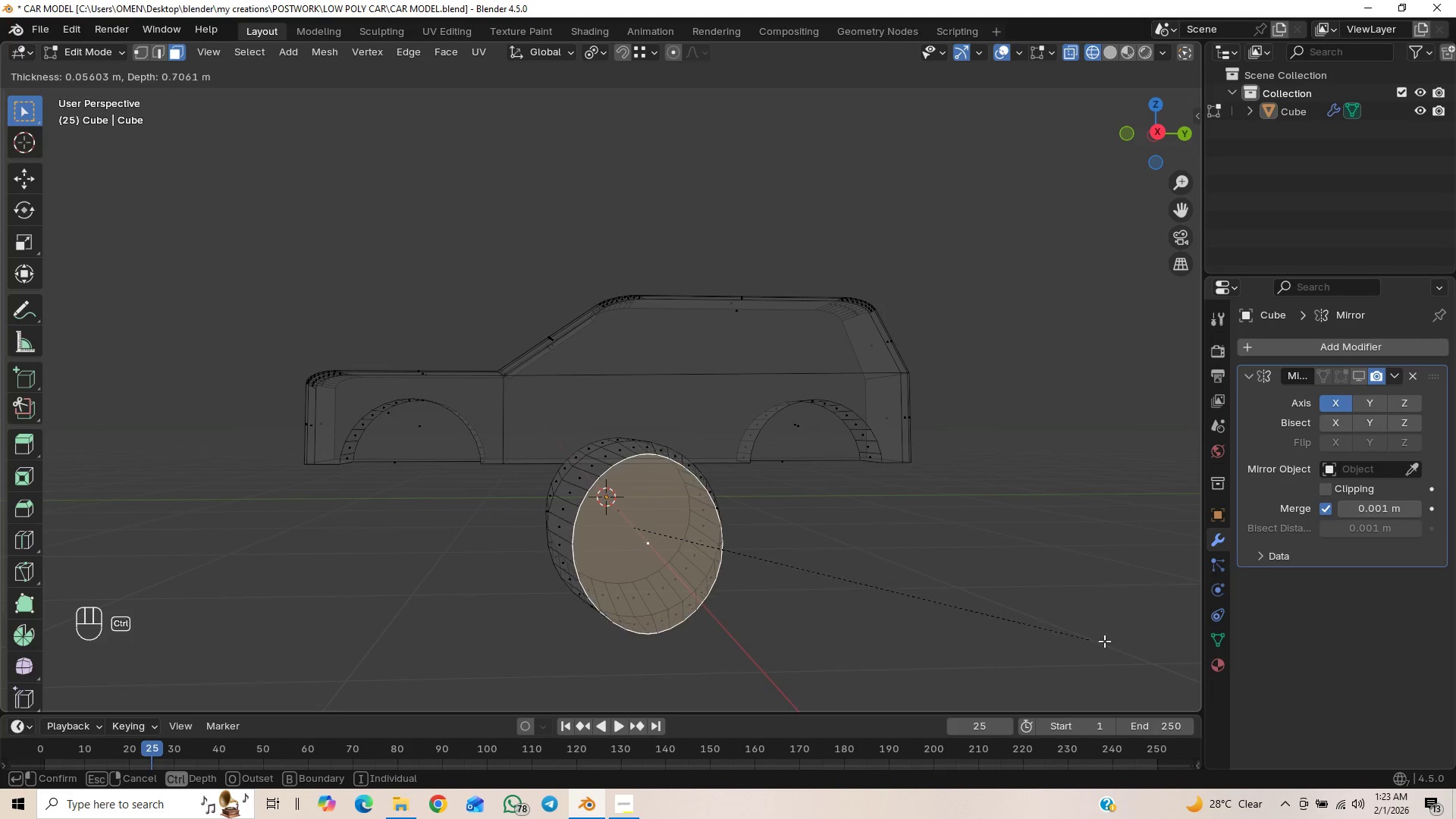 
hold_key(key=ControlLeft, duration=1.5)
 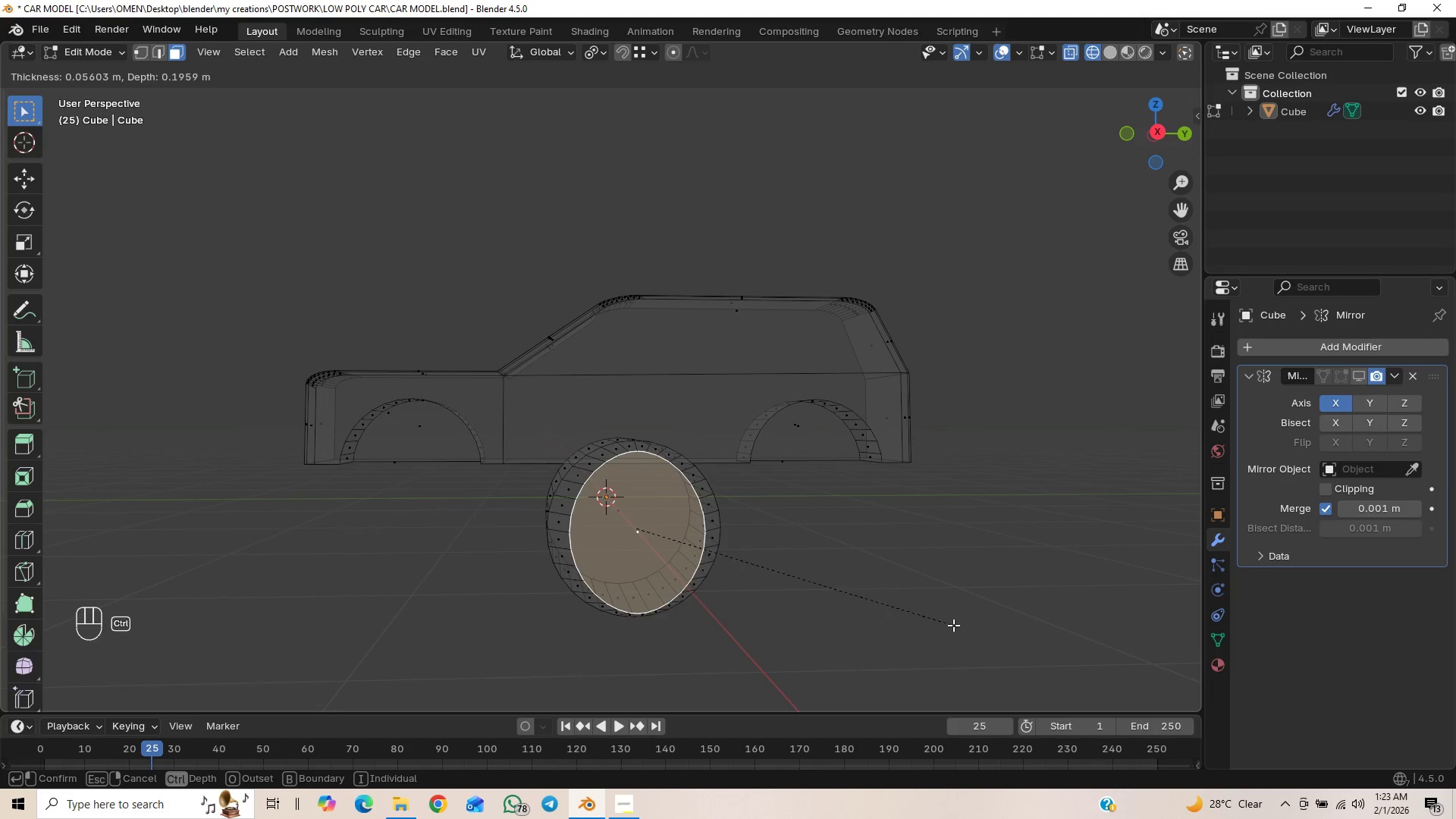 
hold_key(key=ControlLeft, duration=1.52)
 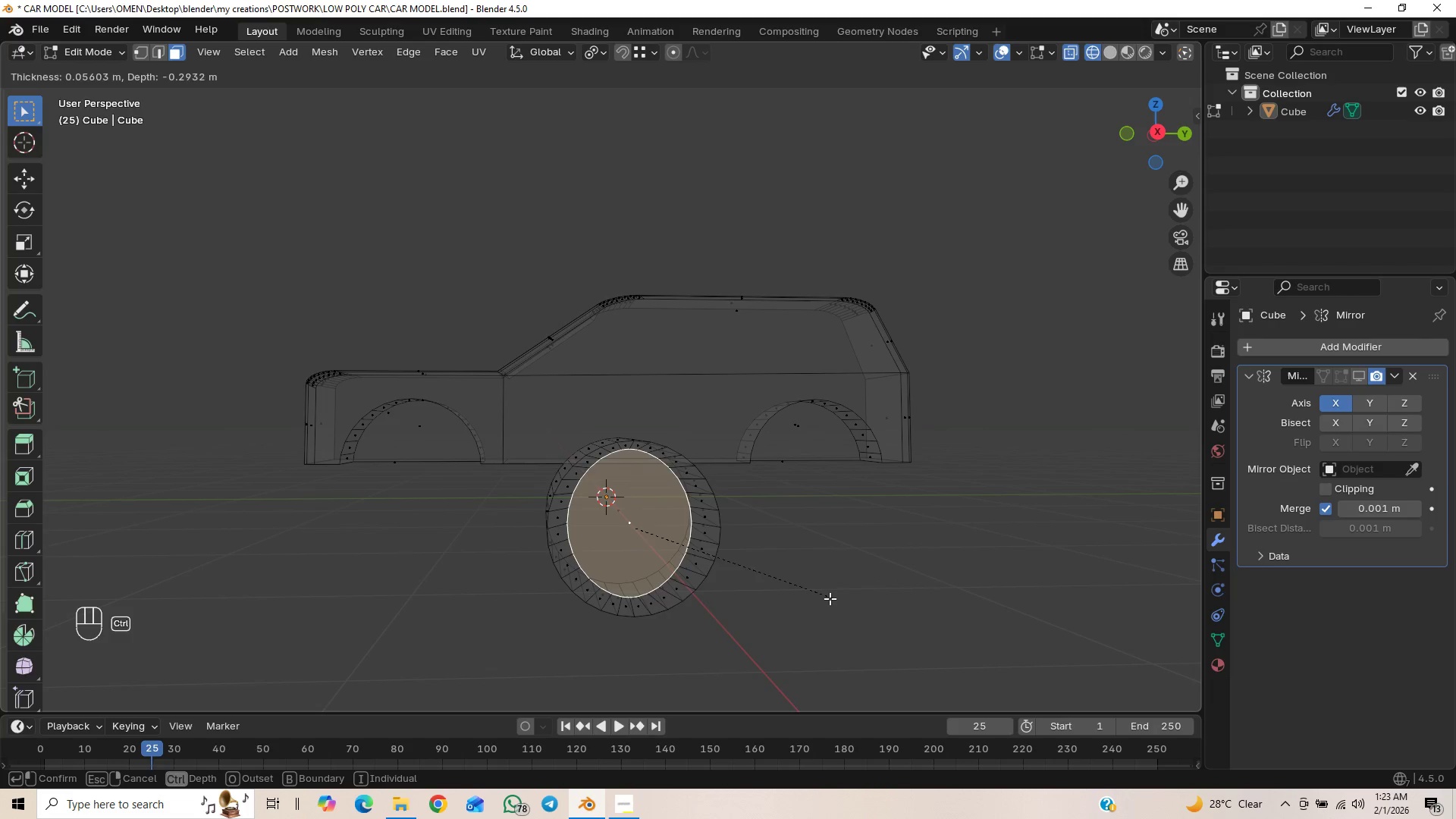 
key(Control+ControlLeft)
 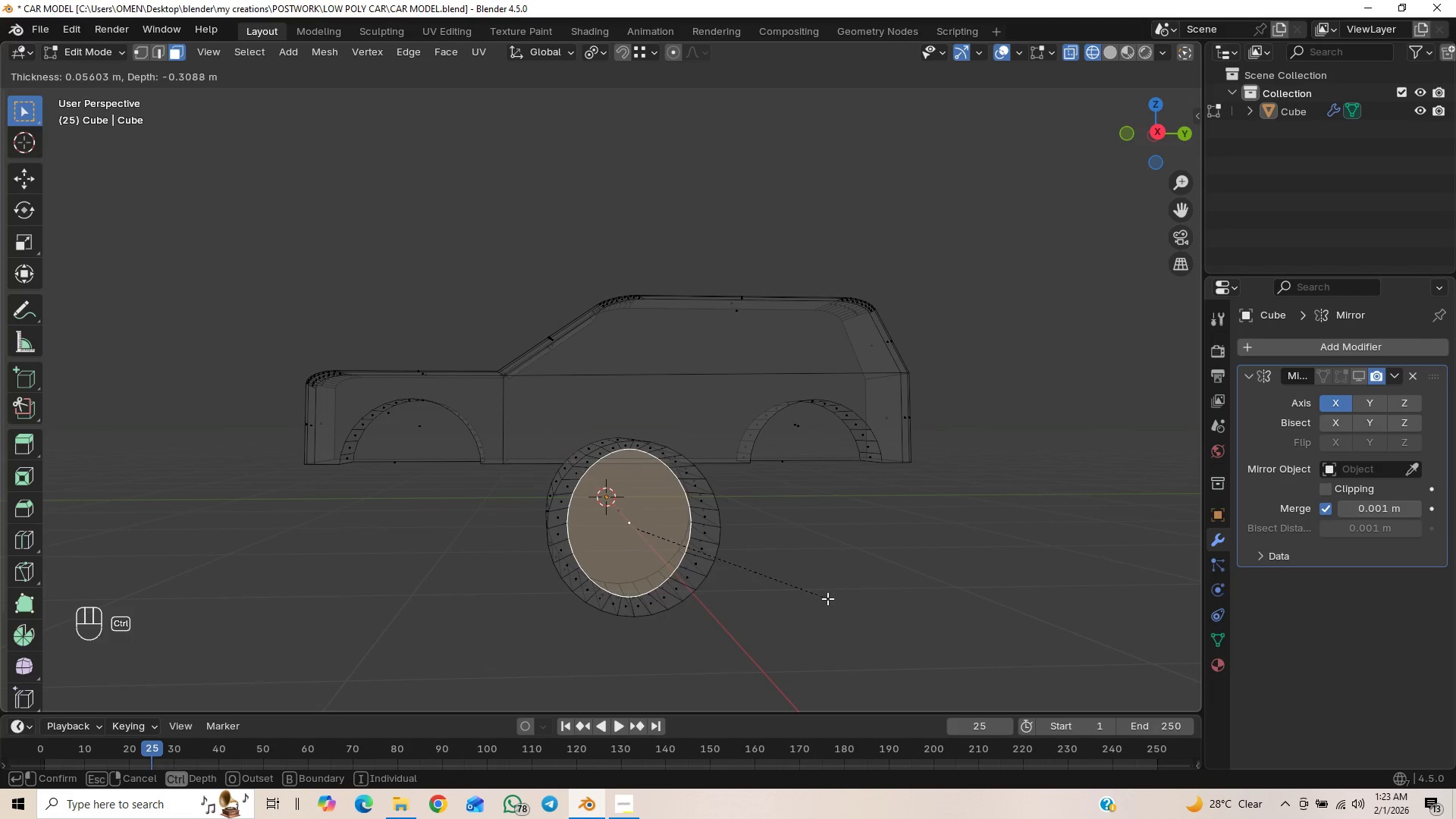 
key(Control+ControlLeft)
 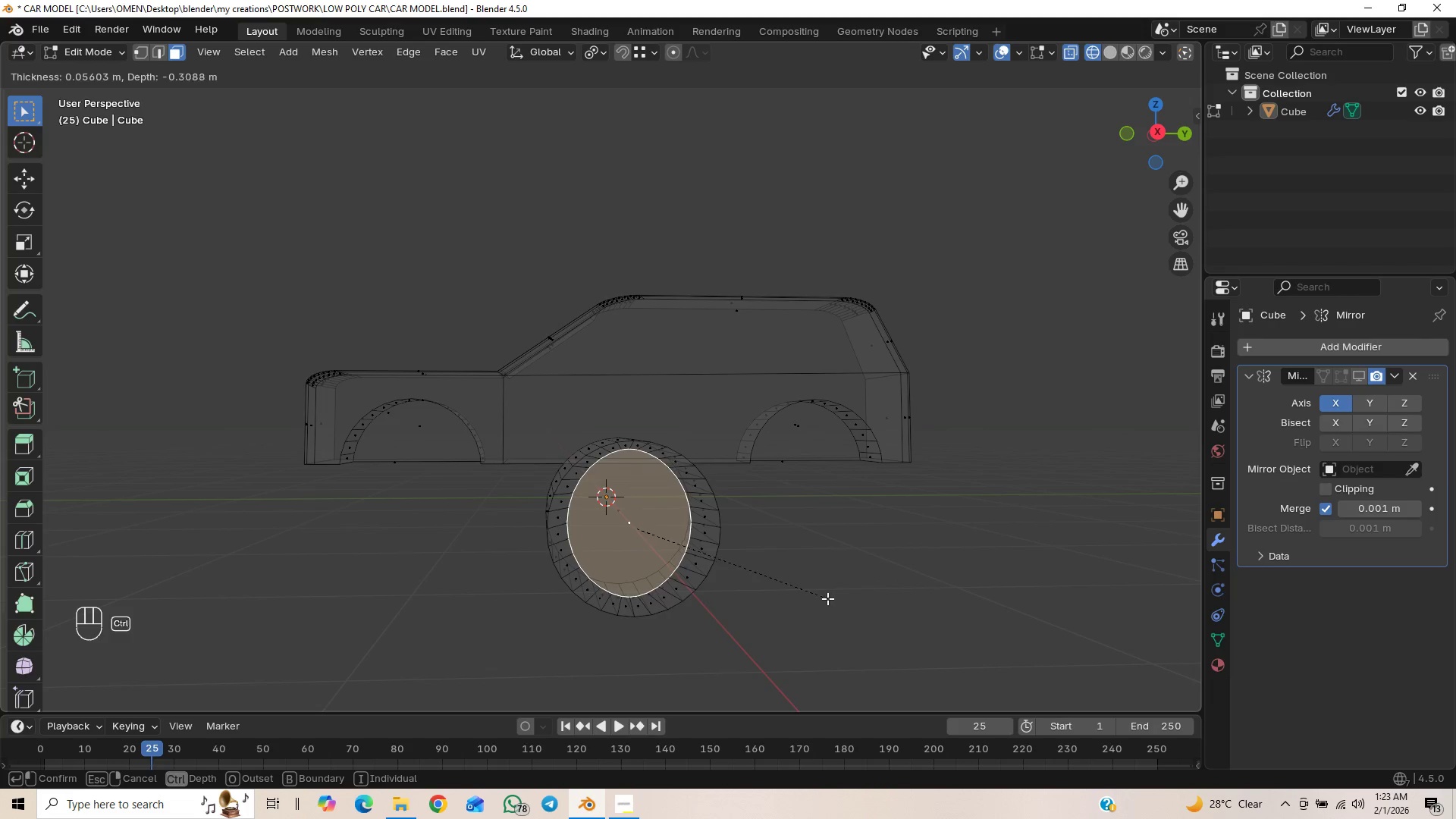 
key(Control+ControlLeft)
 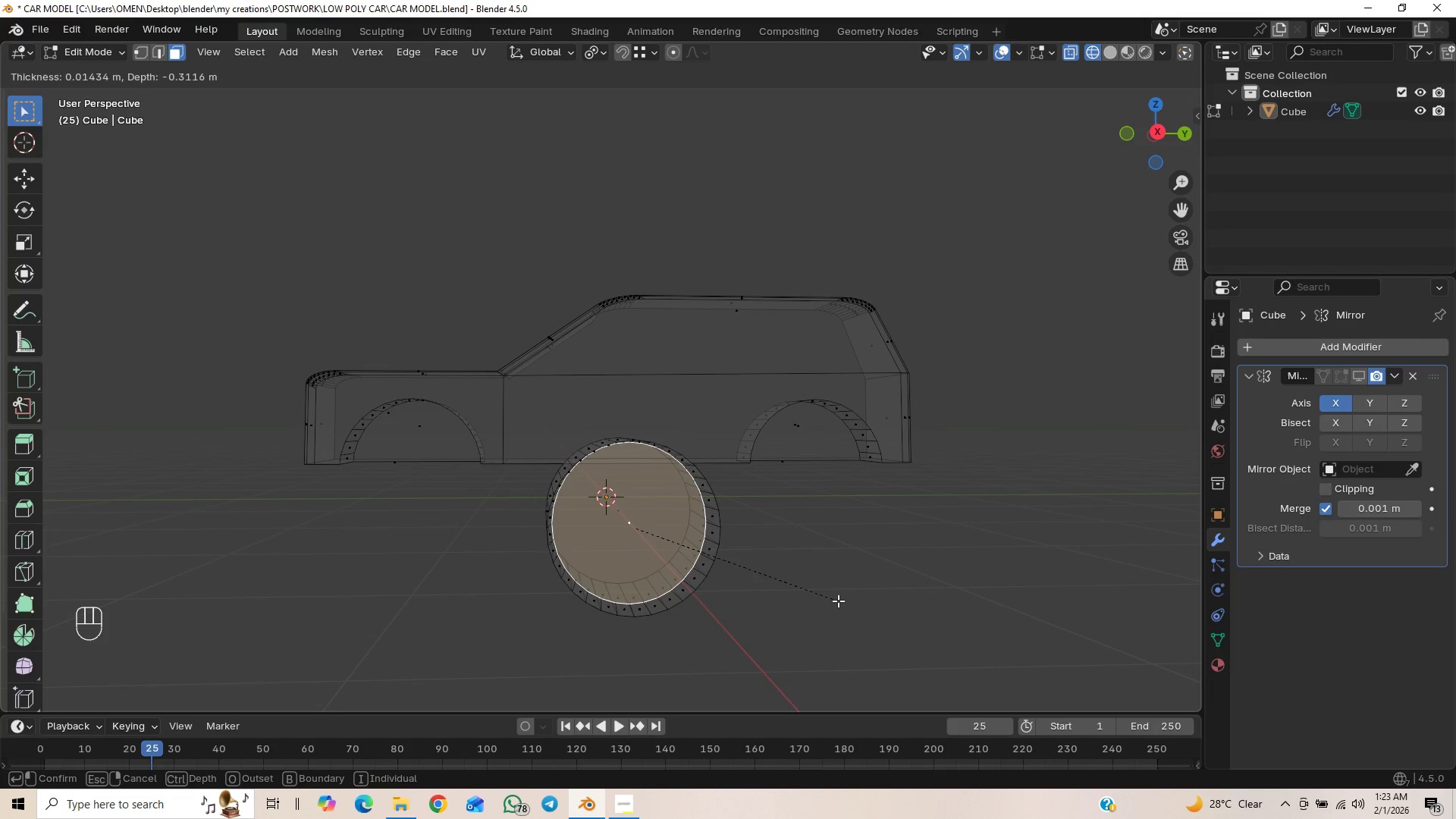 
key(O)
 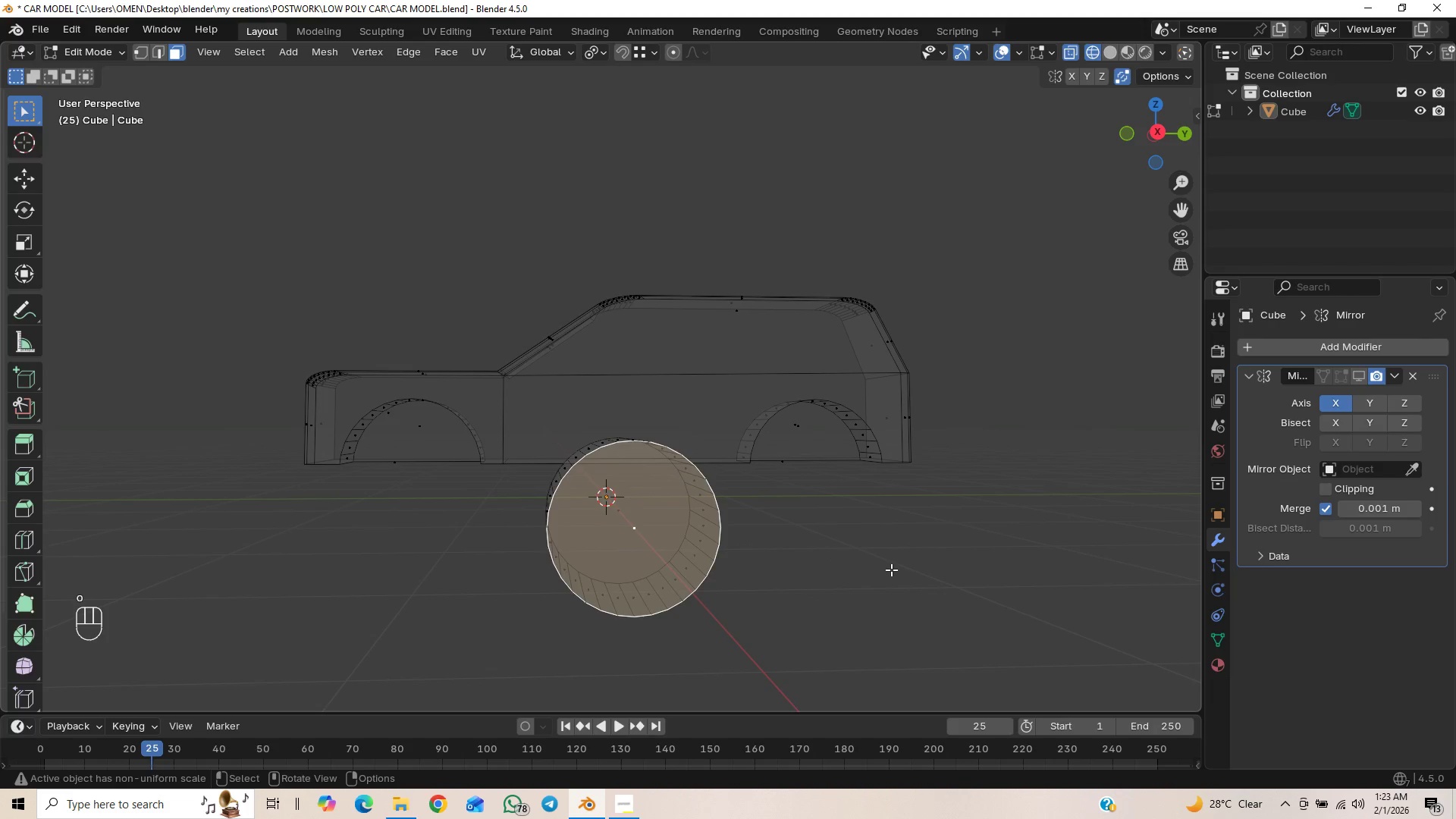 
type(io)
 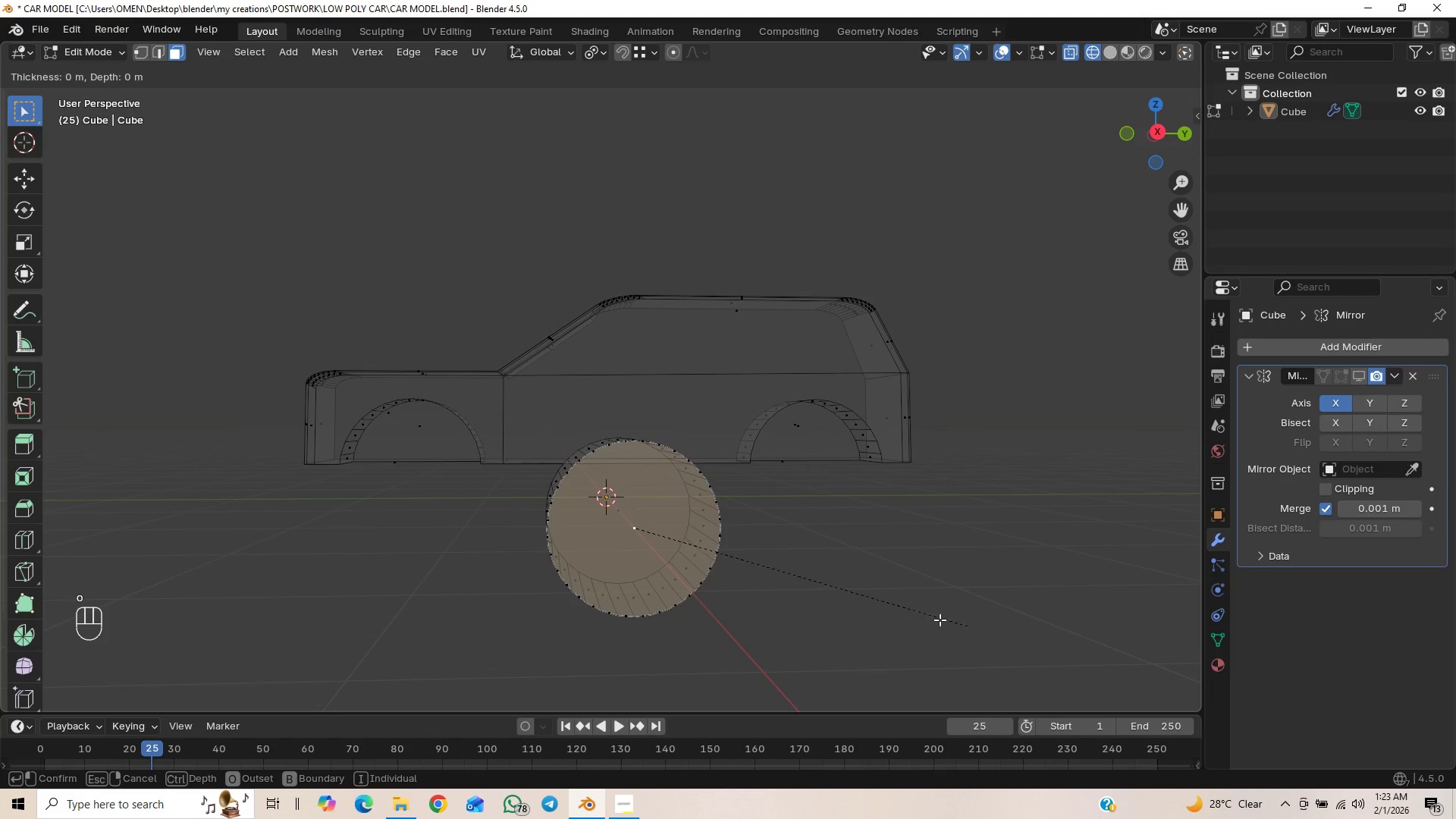 
right_click([686, 551])
 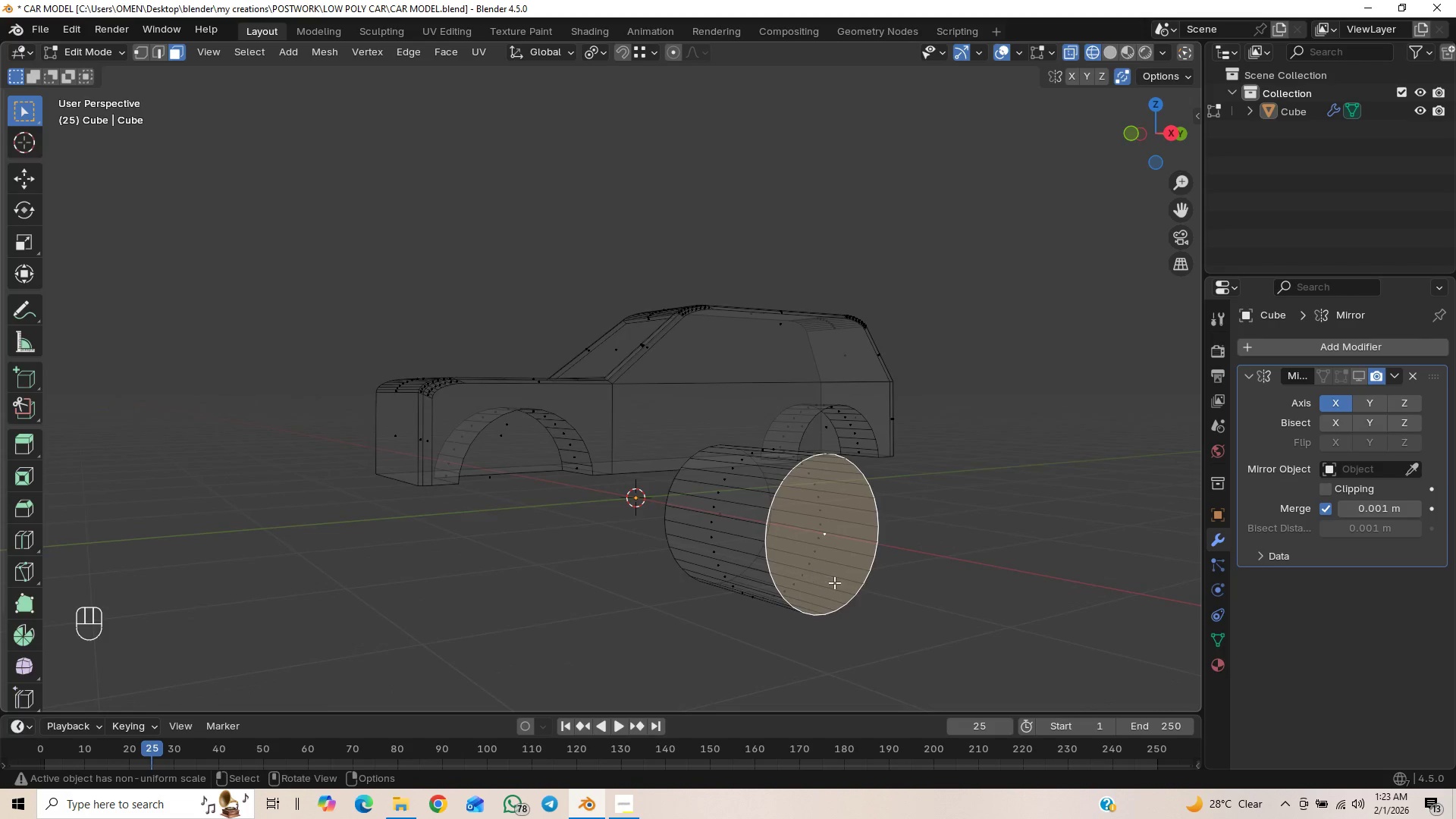 
type(oio)
 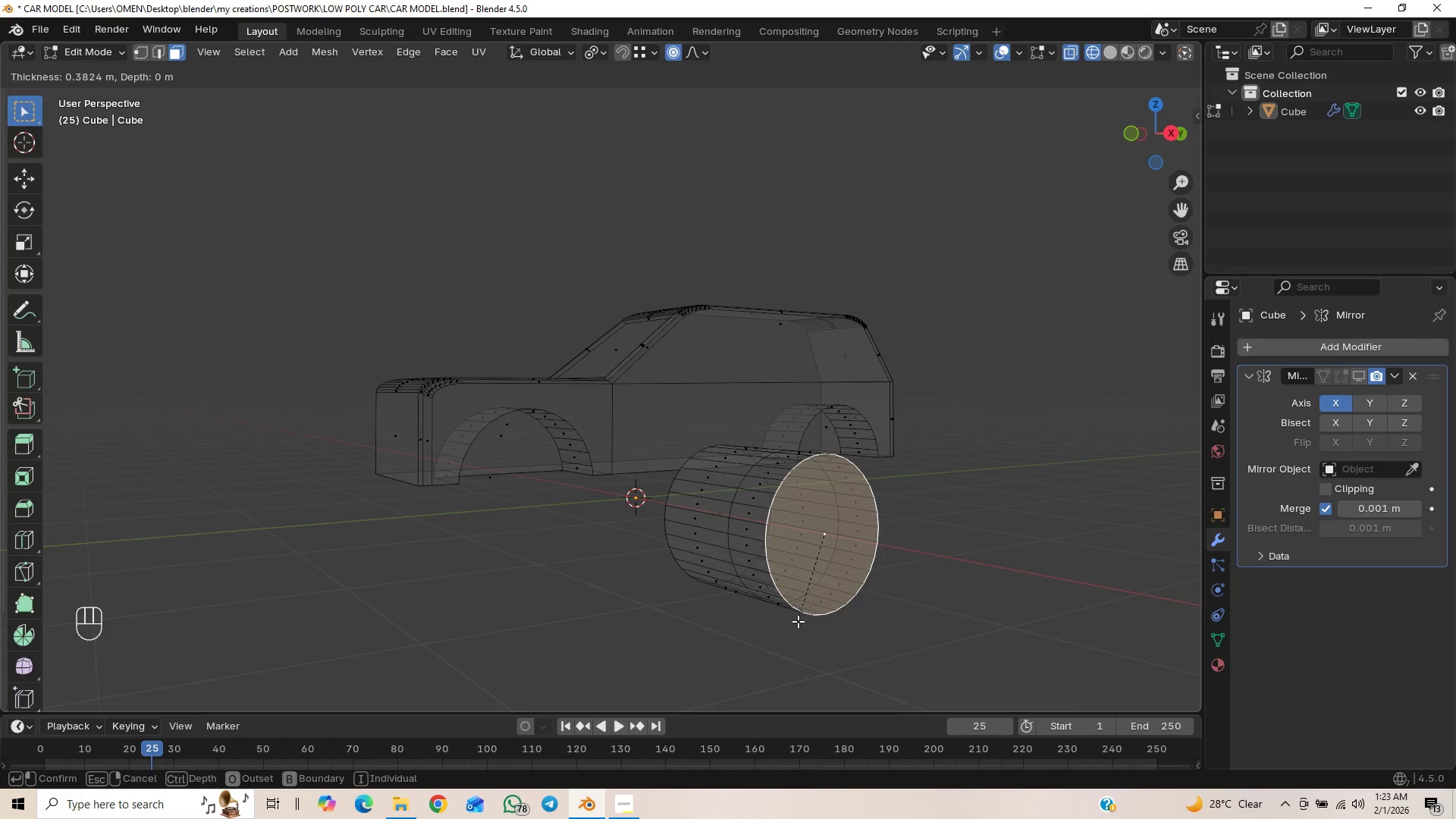 
wait(8.17)
 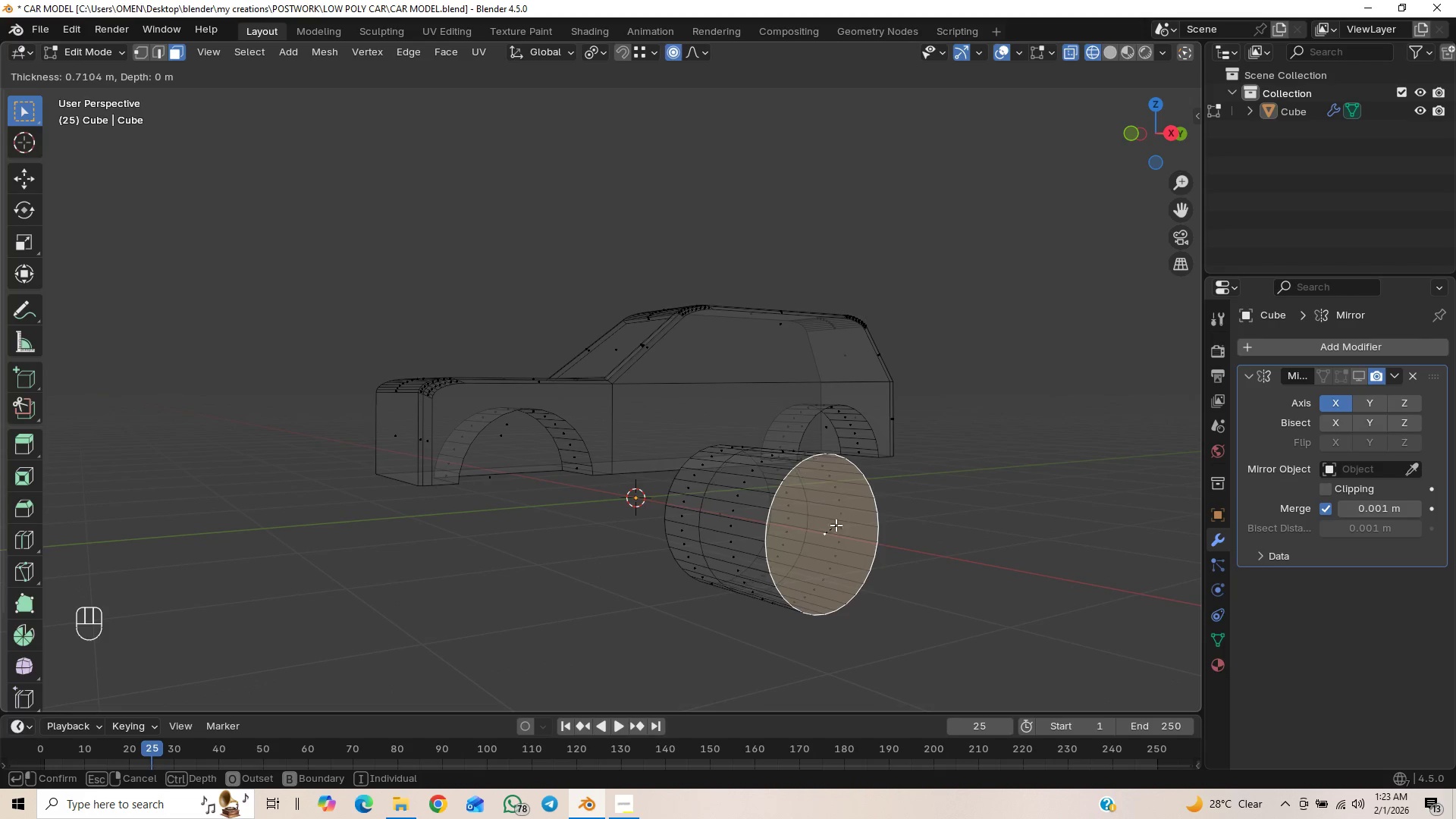 
key(Control+Z)
 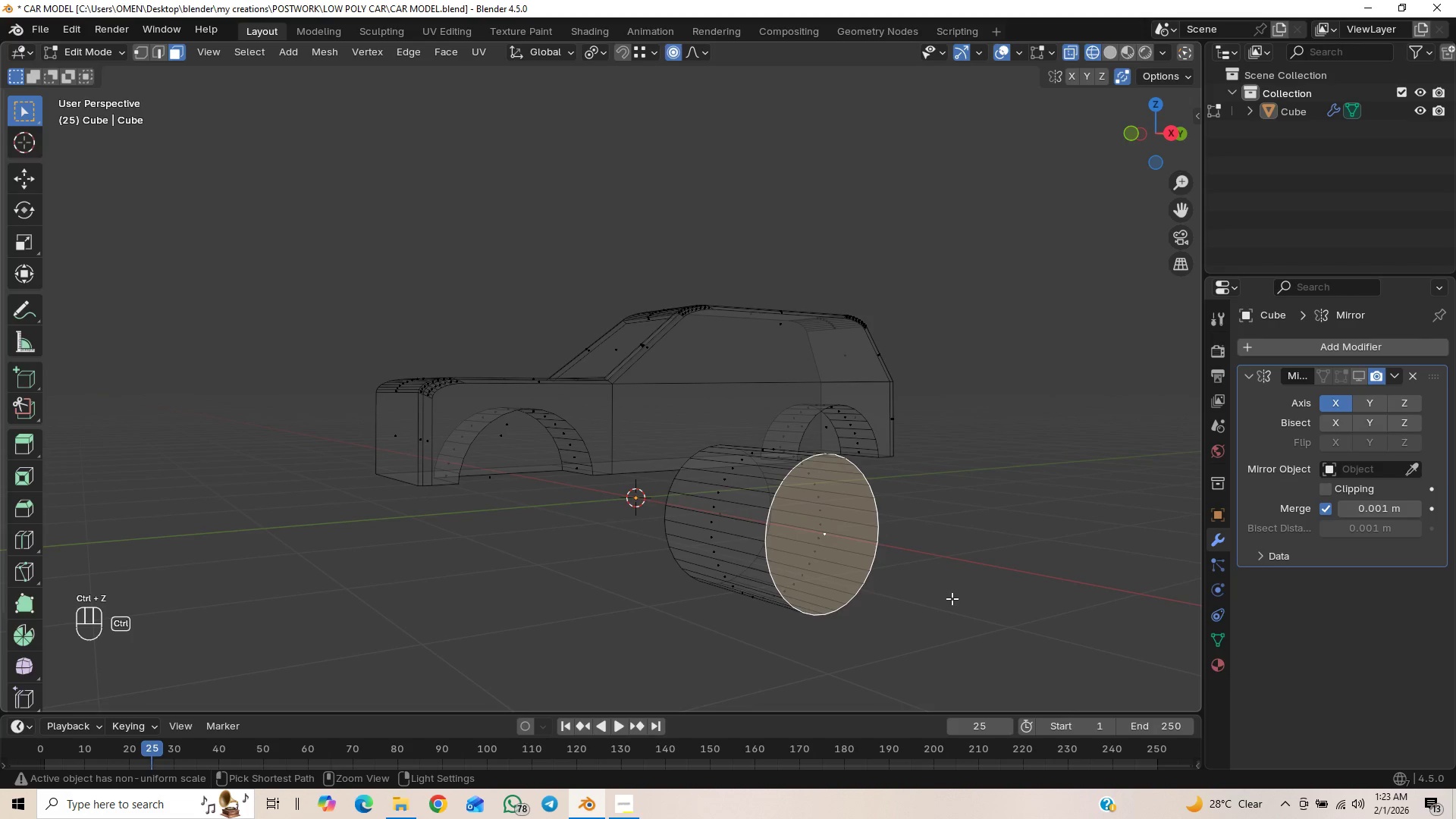 
key(Control+Z)
 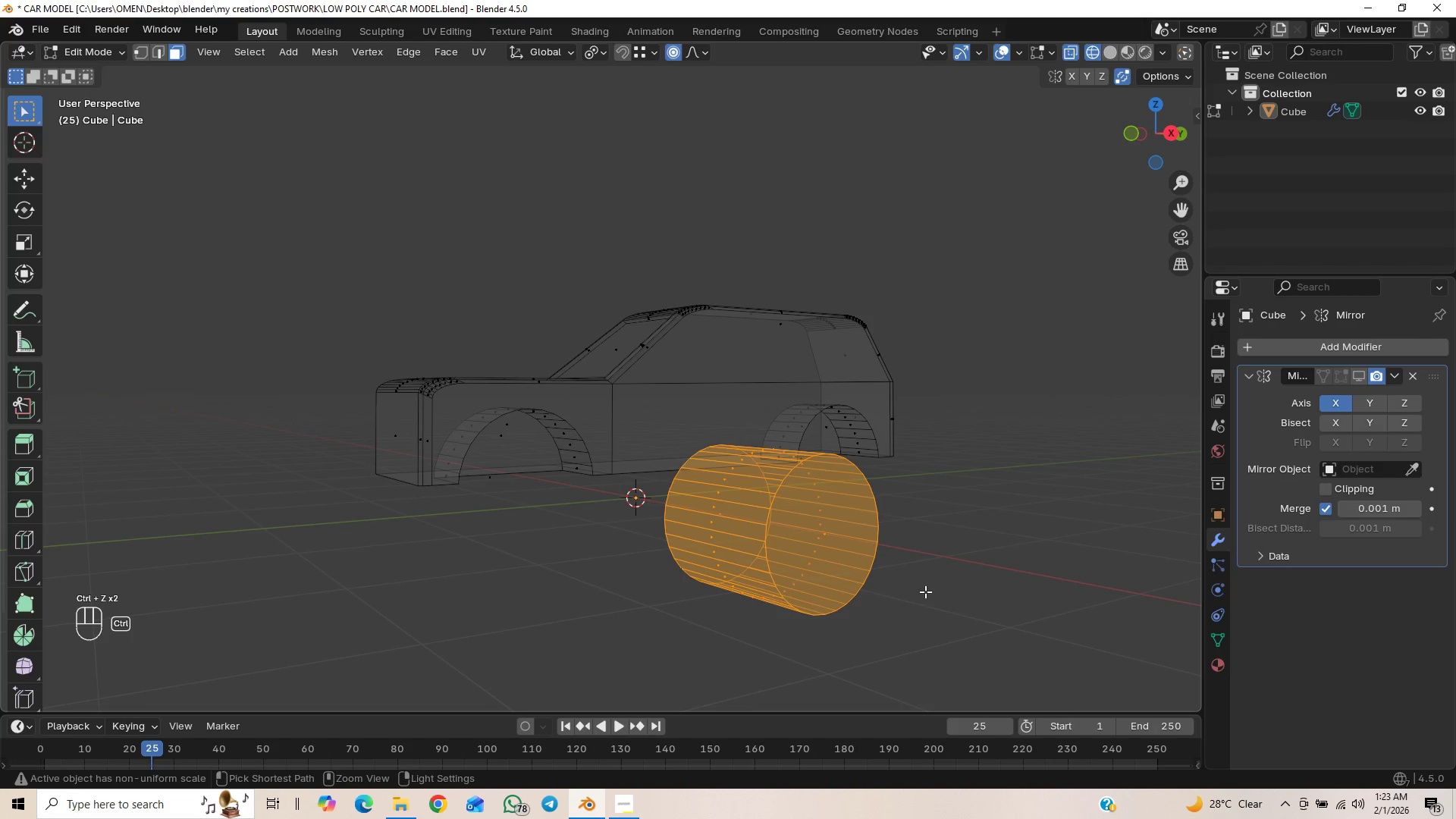 
key(Control+Z)
 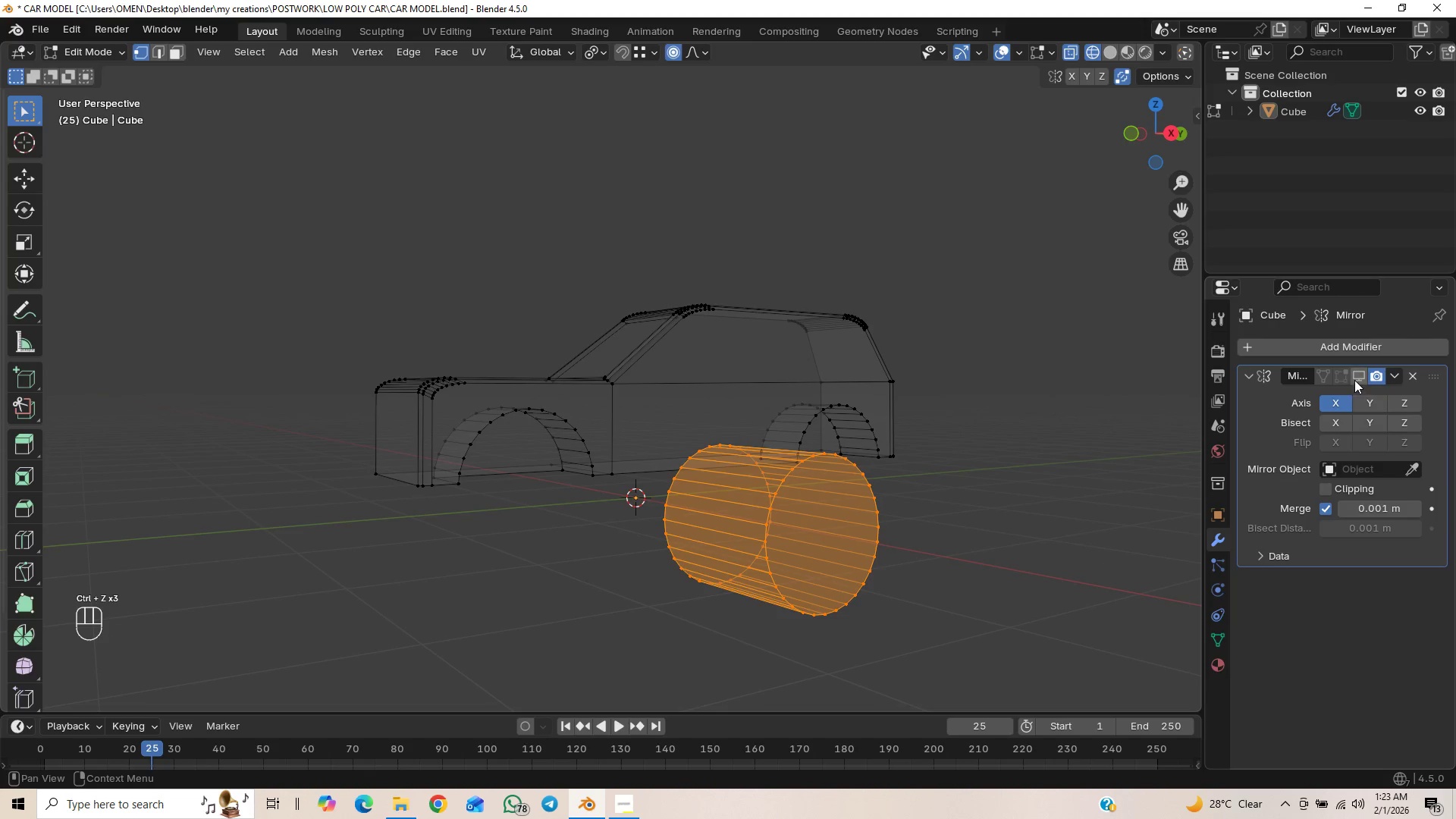 
left_click([1355, 377])
 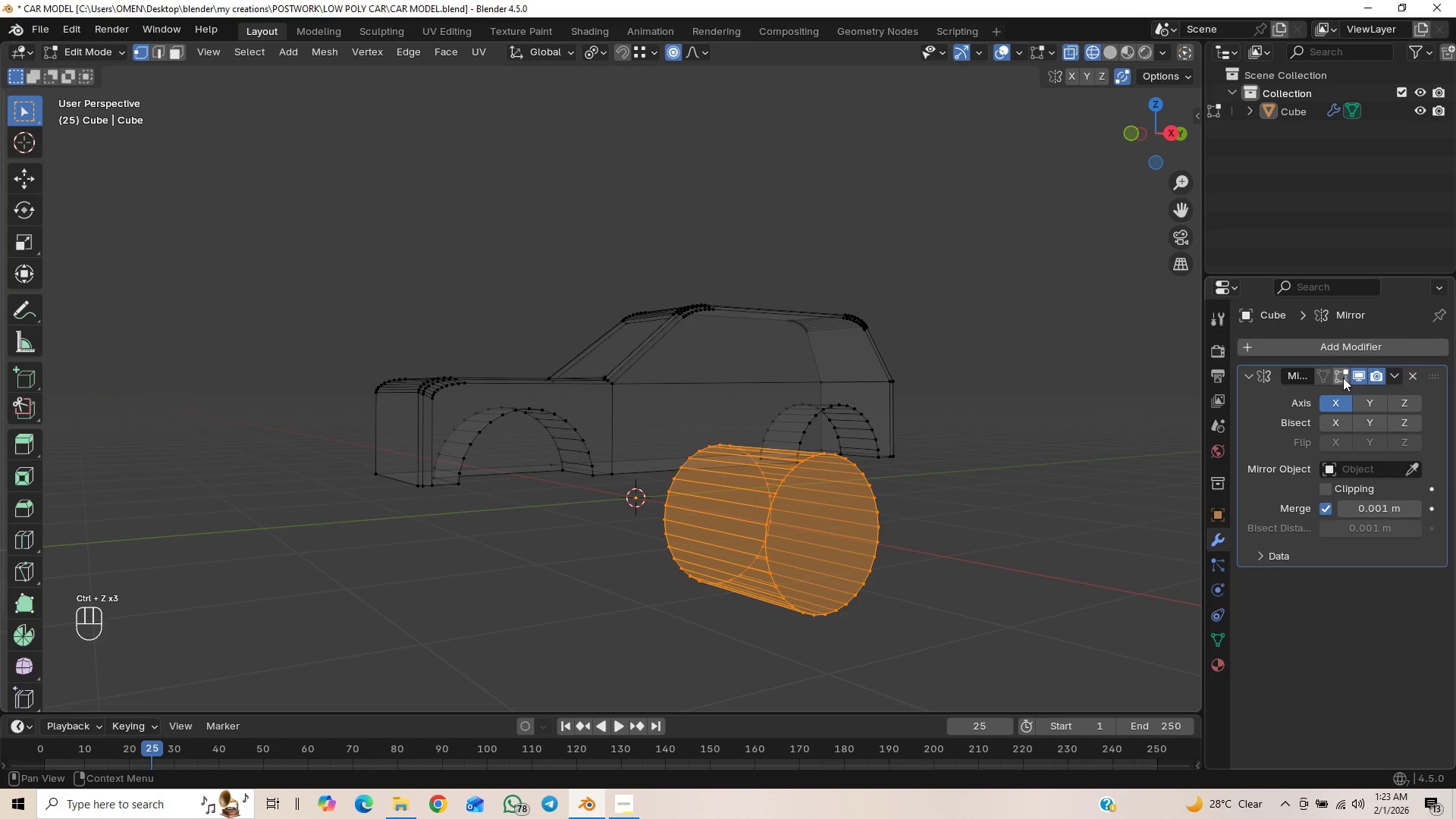 
left_click([1341, 378])
 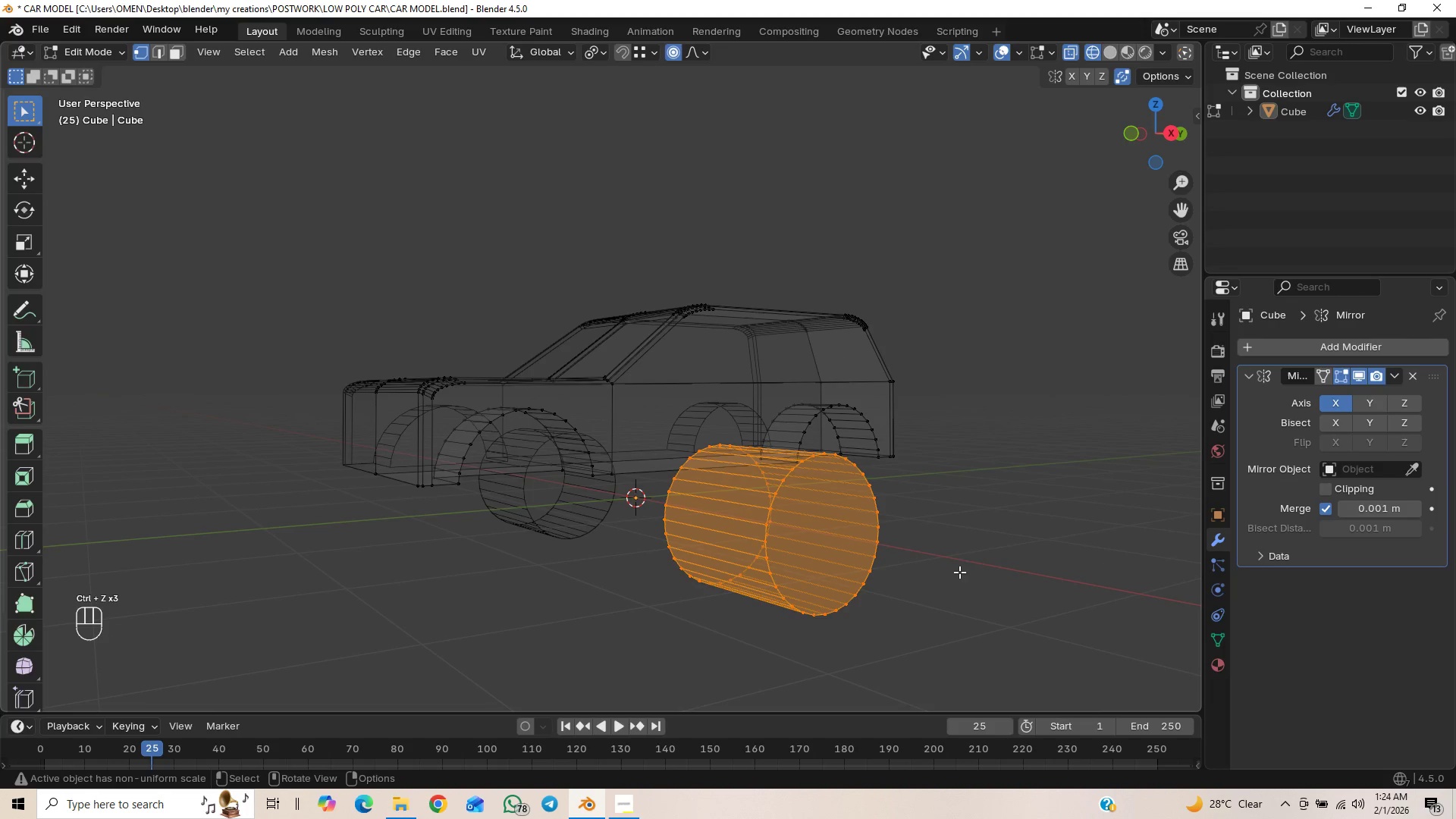 
scroll: coordinate [959, 570], scroll_direction: down, amount: 1.0
 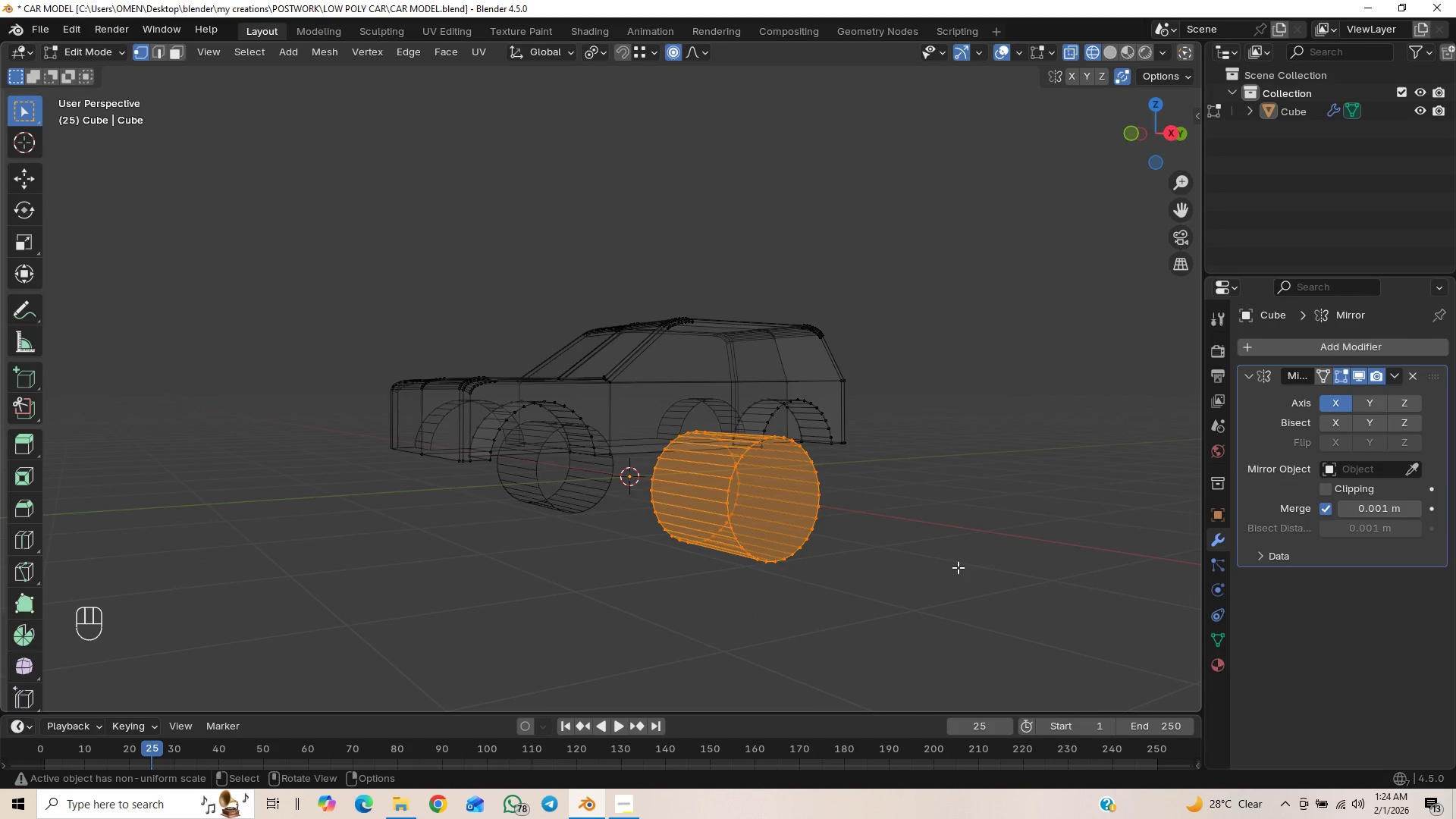 
key(Delete)
 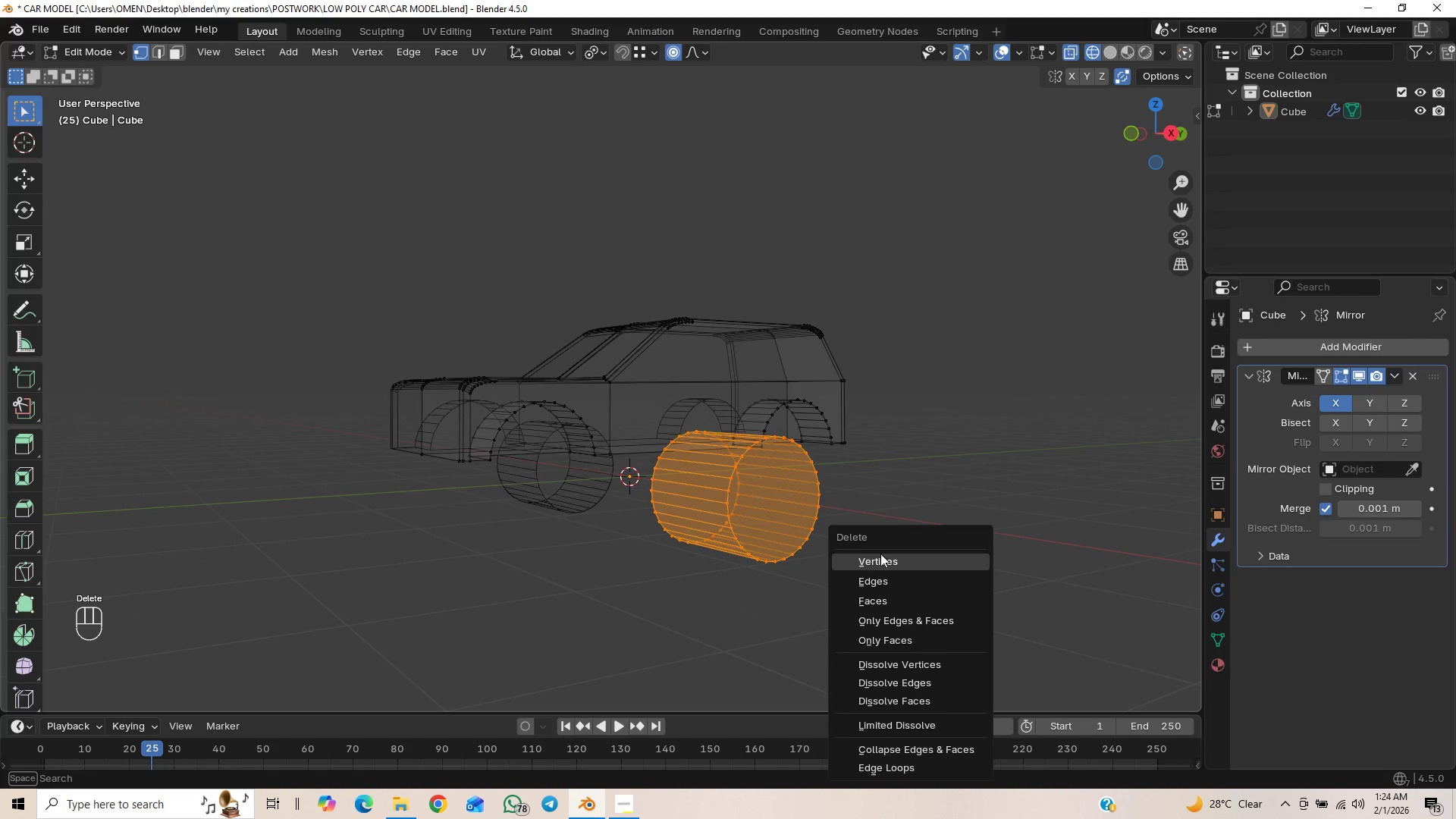 
left_click([876, 560])
 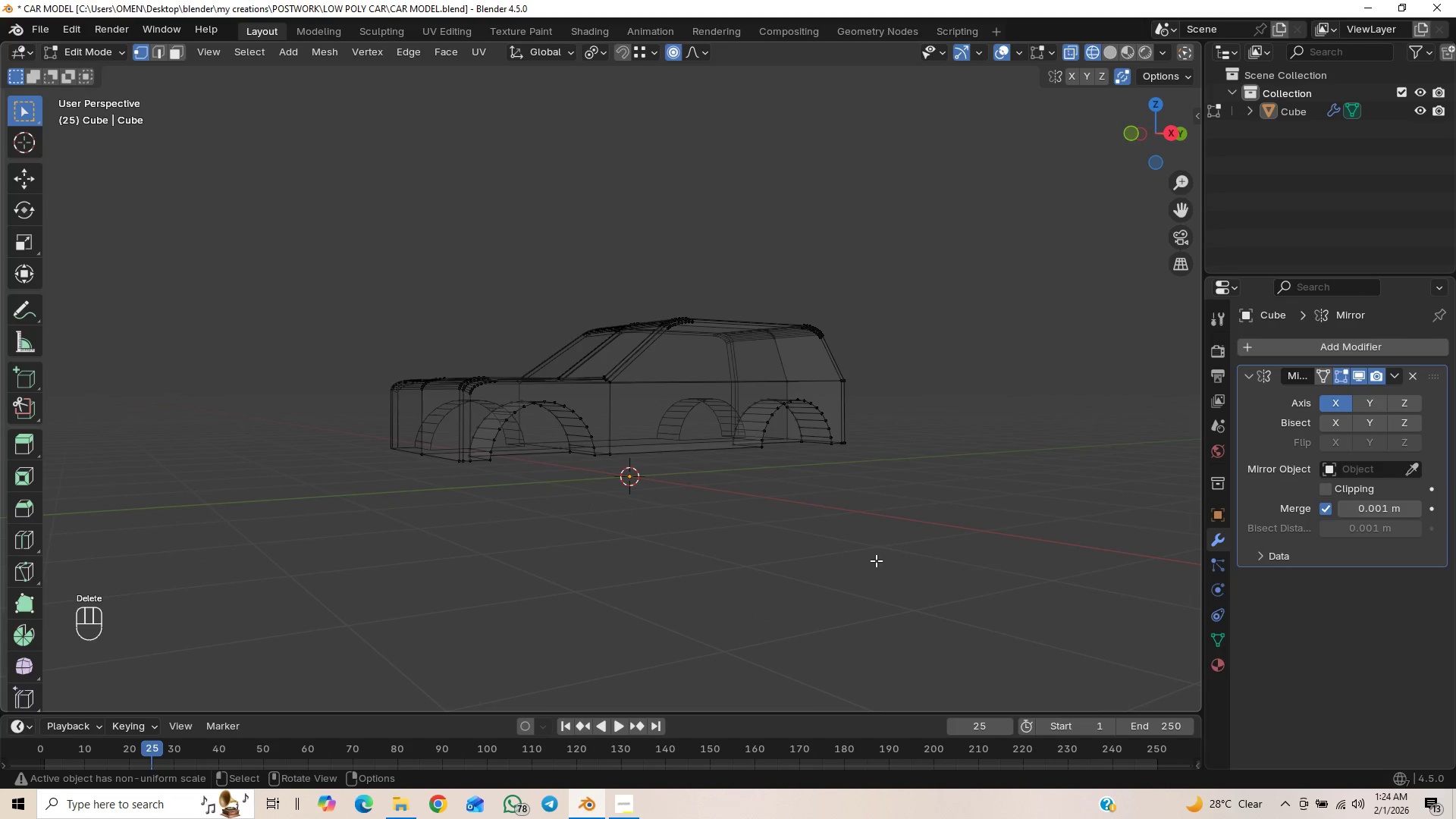 
scroll: coordinate [883, 555], scroll_direction: down, amount: 3.0
 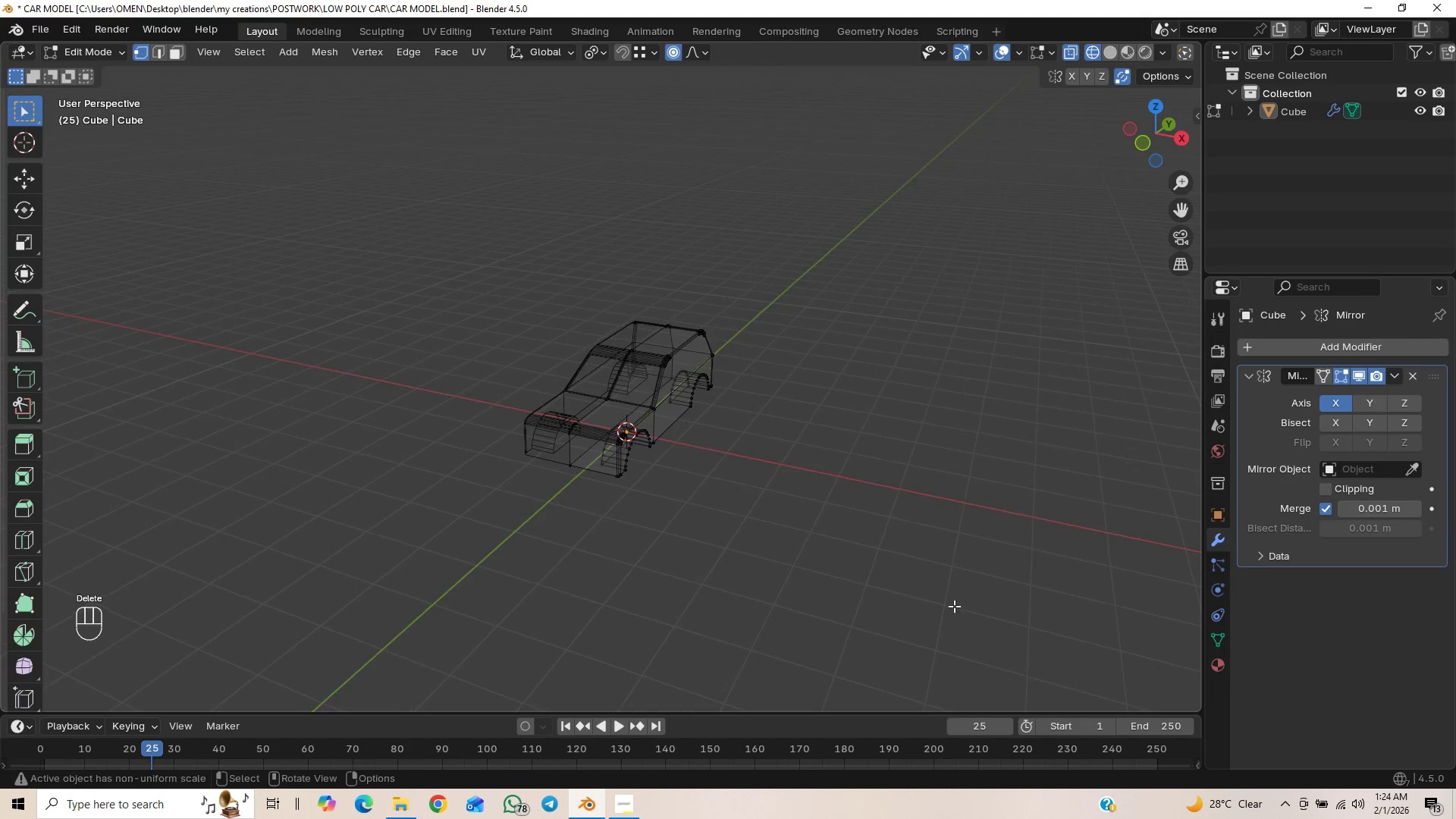 
scroll: coordinate [866, 563], scroll_direction: up, amount: 4.0
 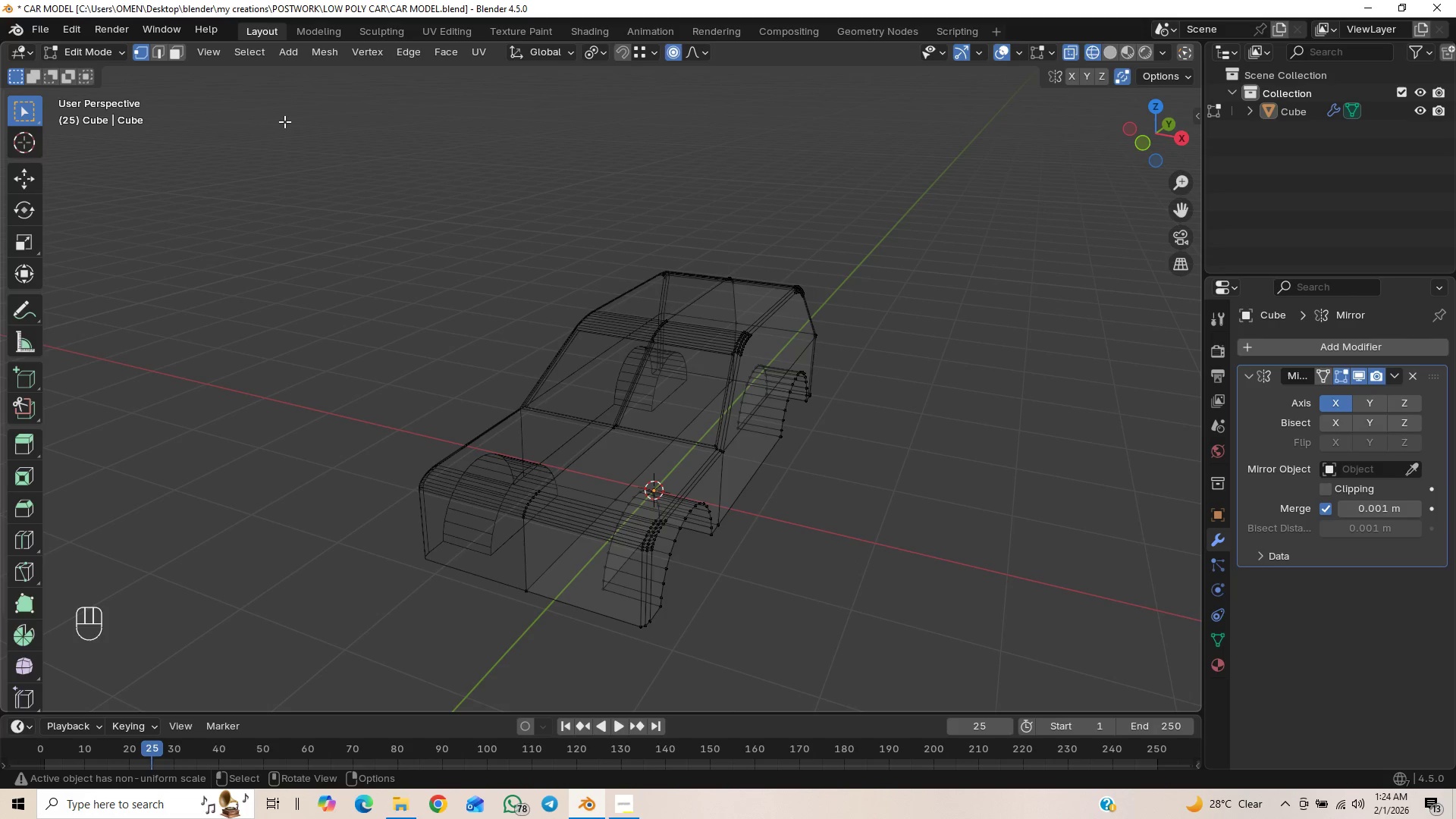 
key(Tab)
 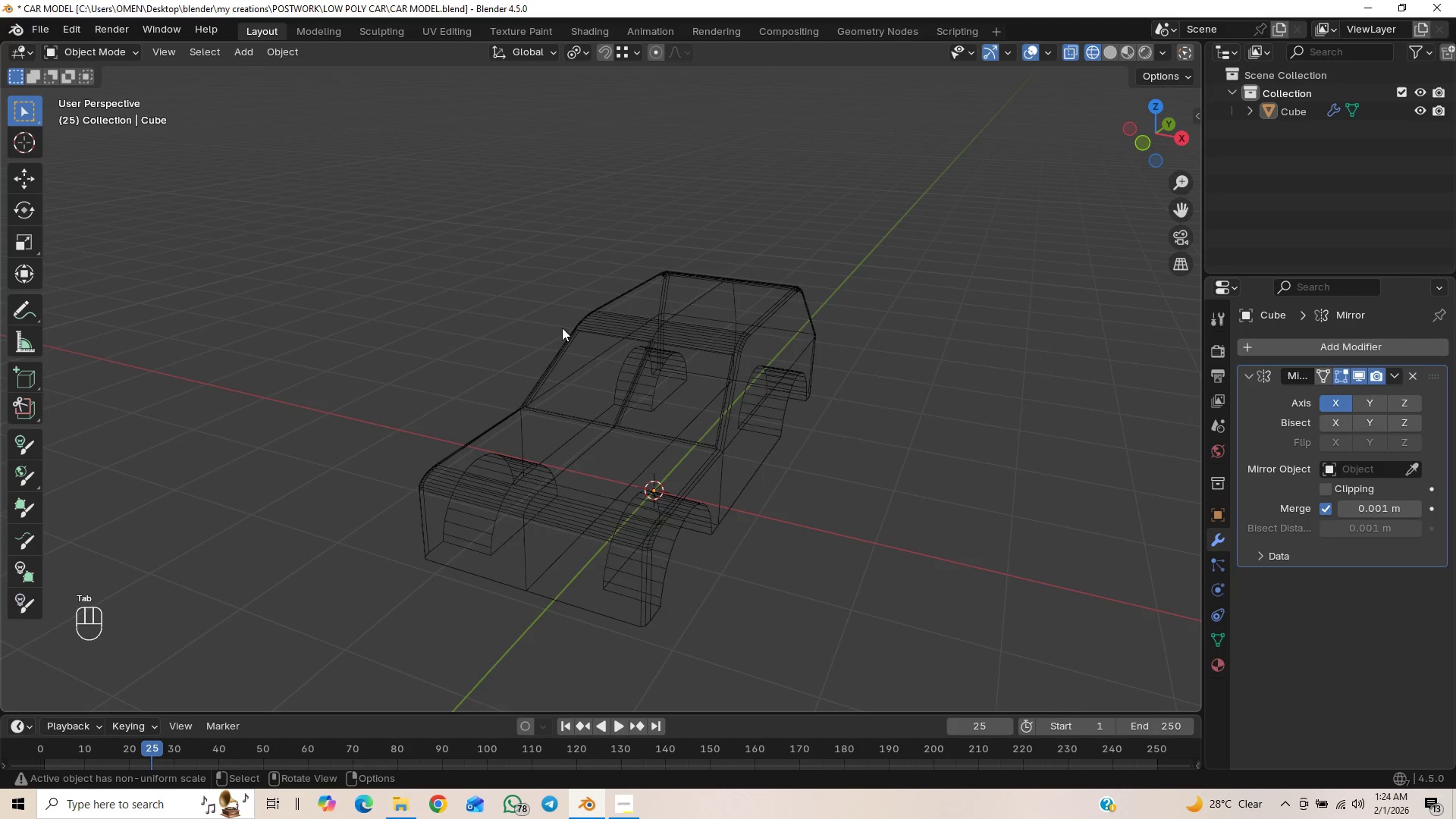 
scroll: coordinate [676, 422], scroll_direction: down, amount: 1.0
 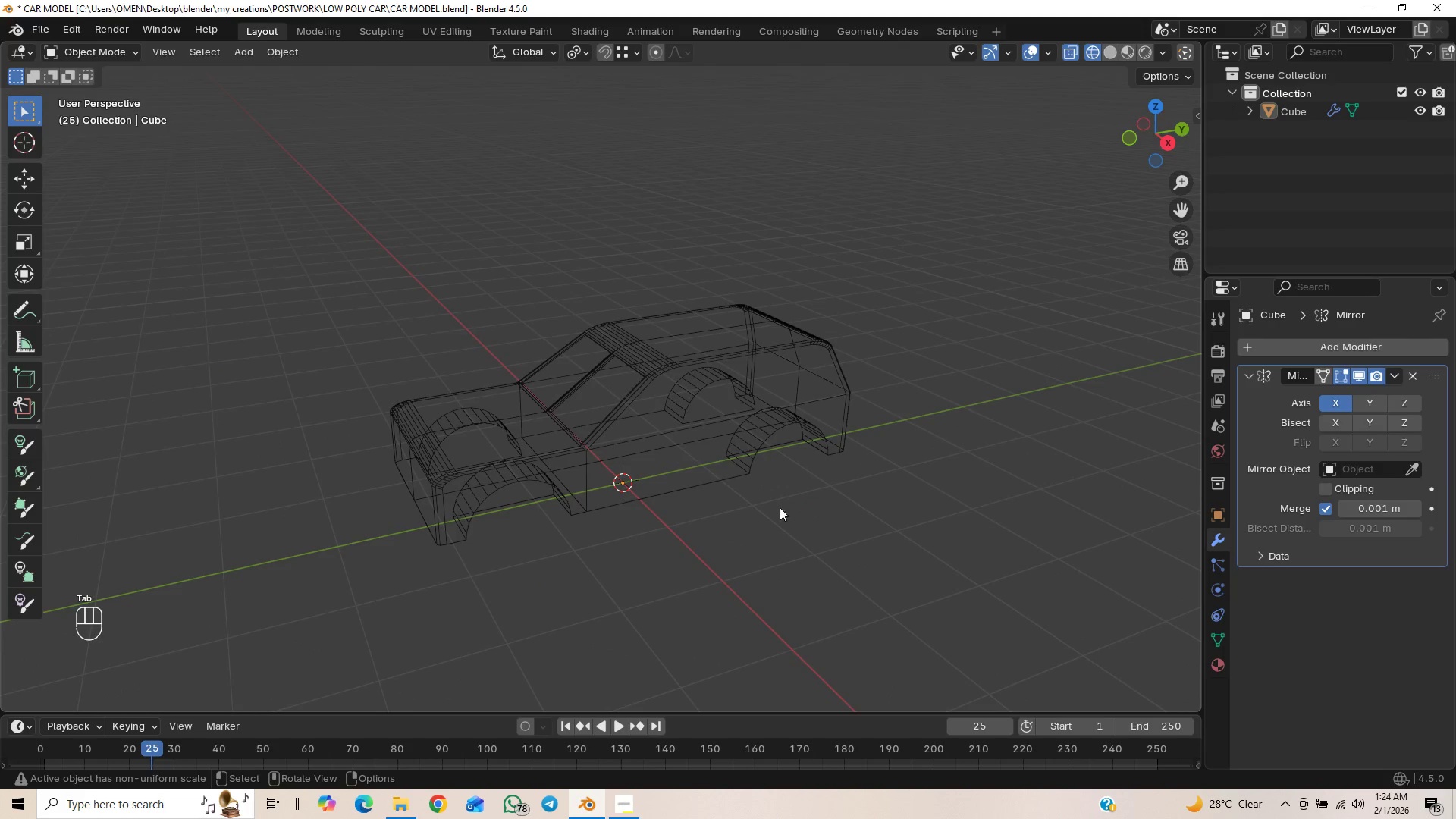 
key(Shift+A)
 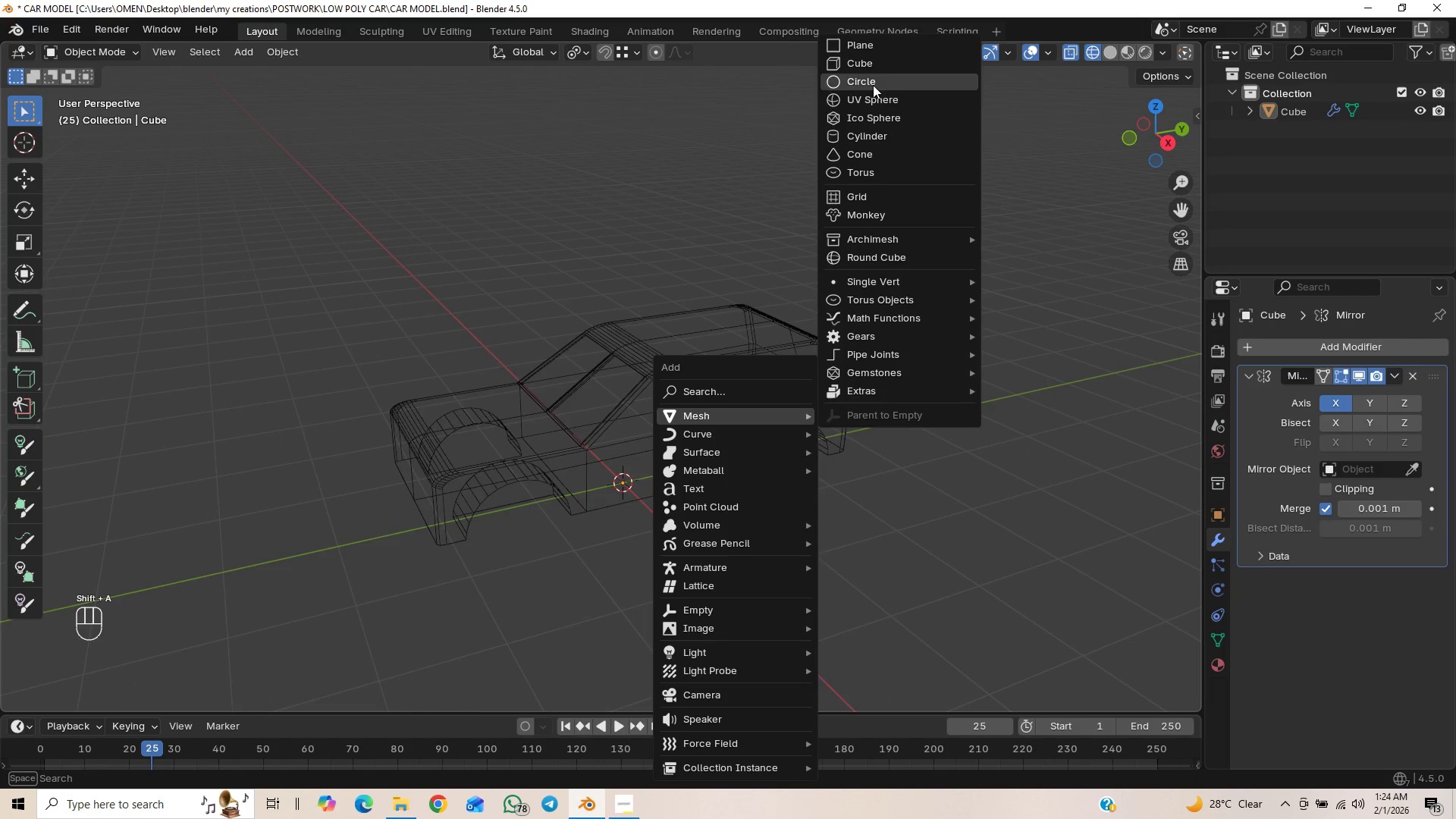 
left_click([867, 136])
 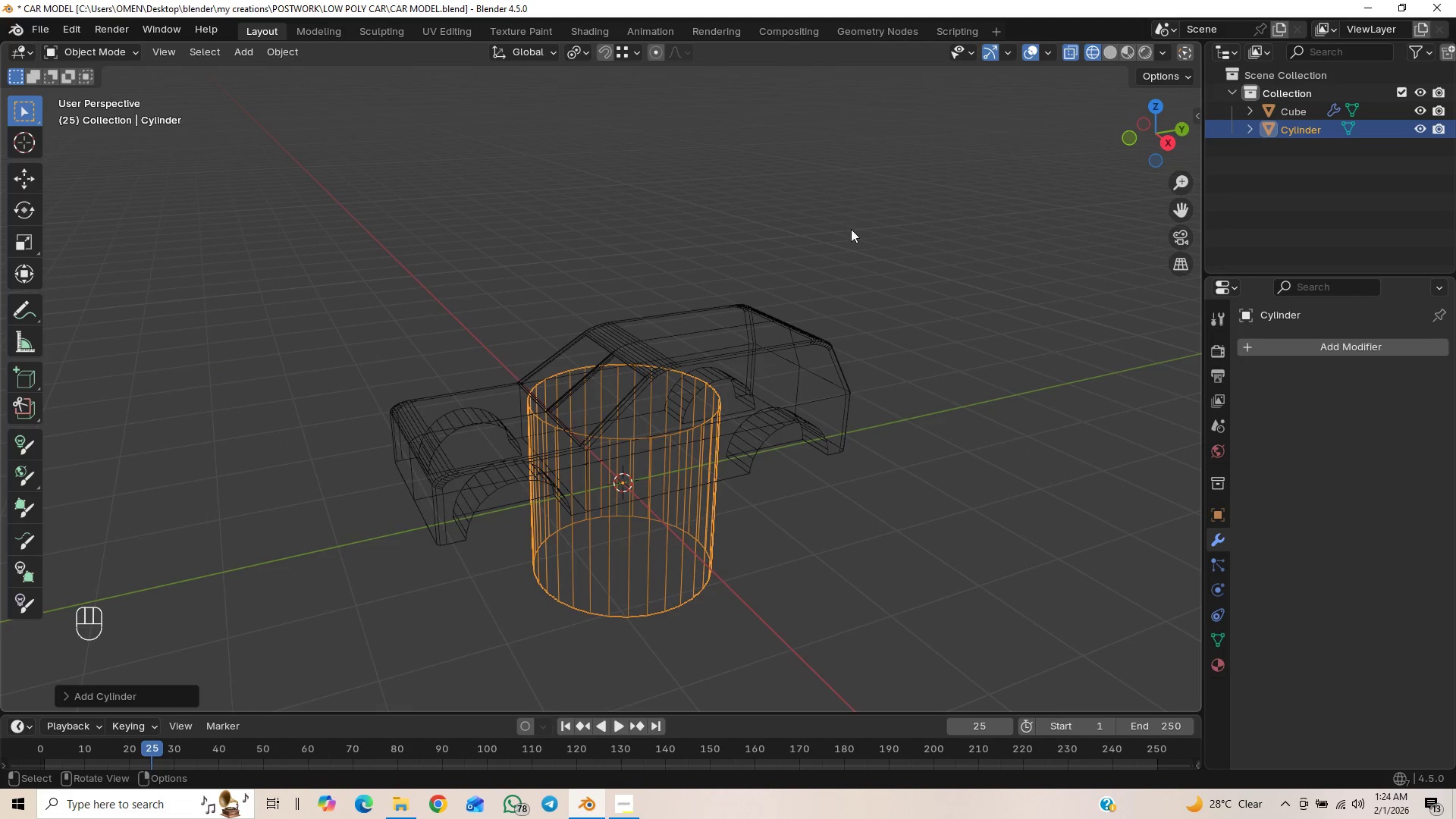 
scroll: coordinate [830, 323], scroll_direction: down, amount: 2.0
 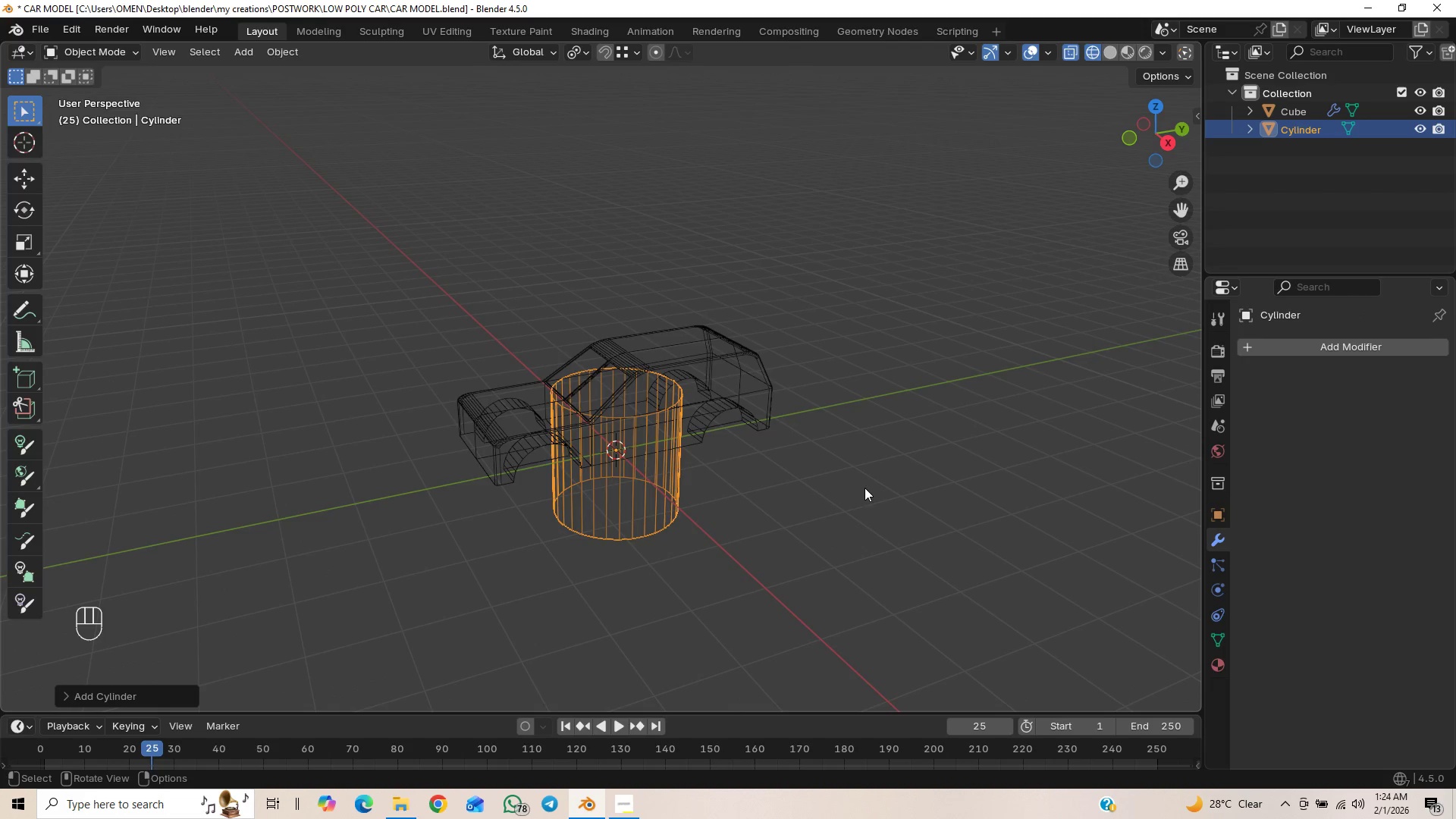 
type(gx)
 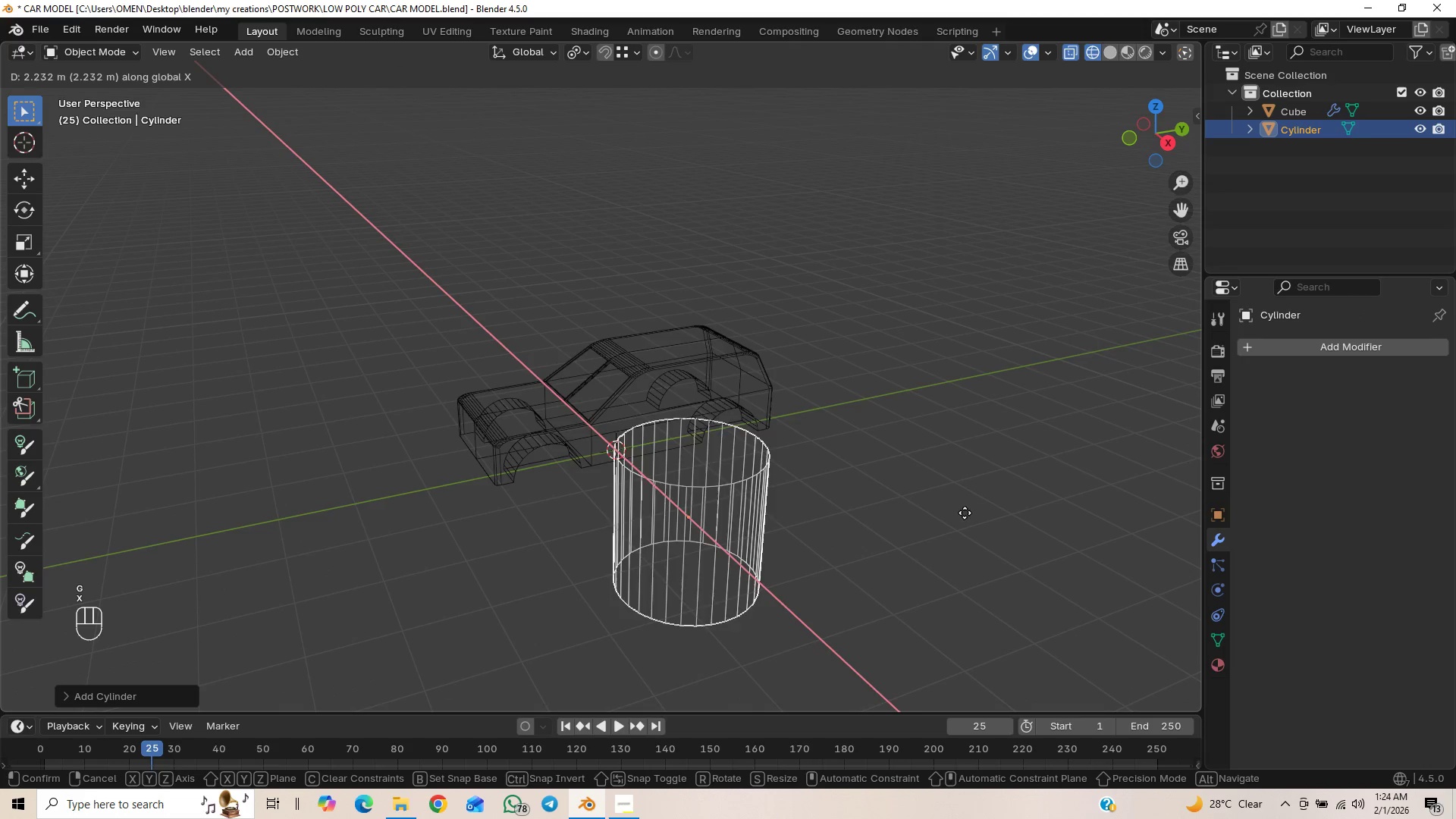 
left_click([956, 510])
 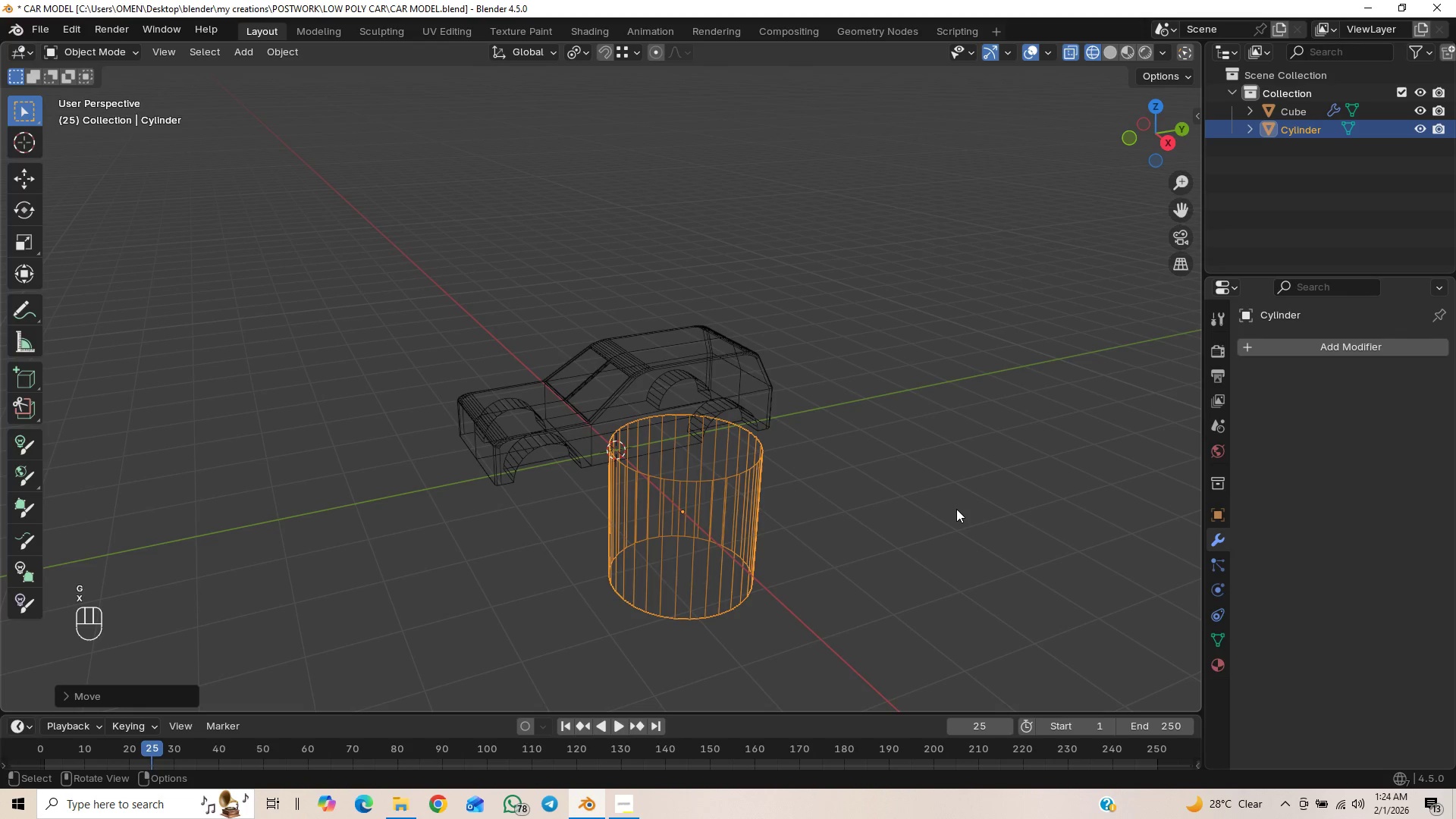 
type(ry90)
 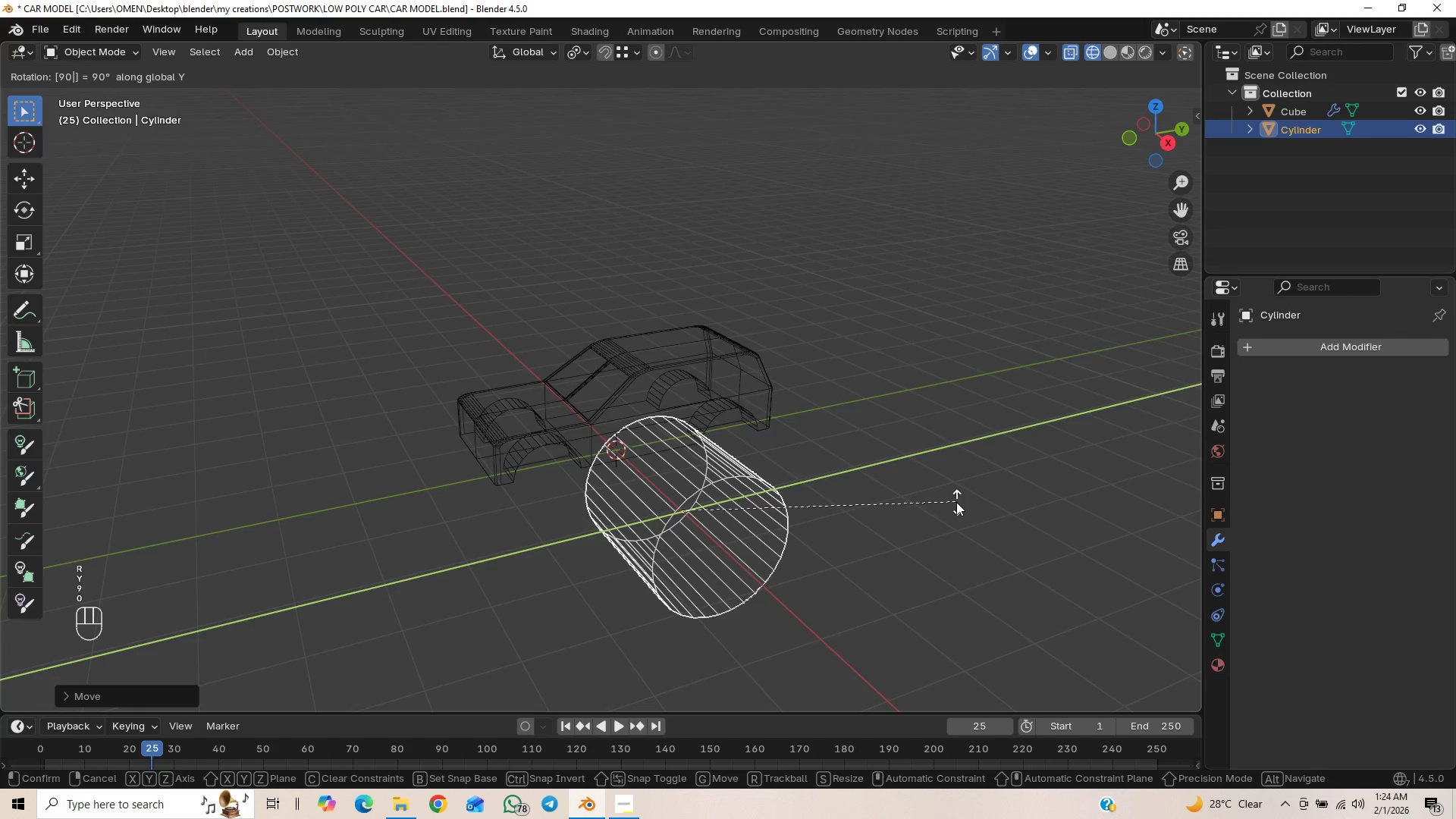 
key(Enter)
 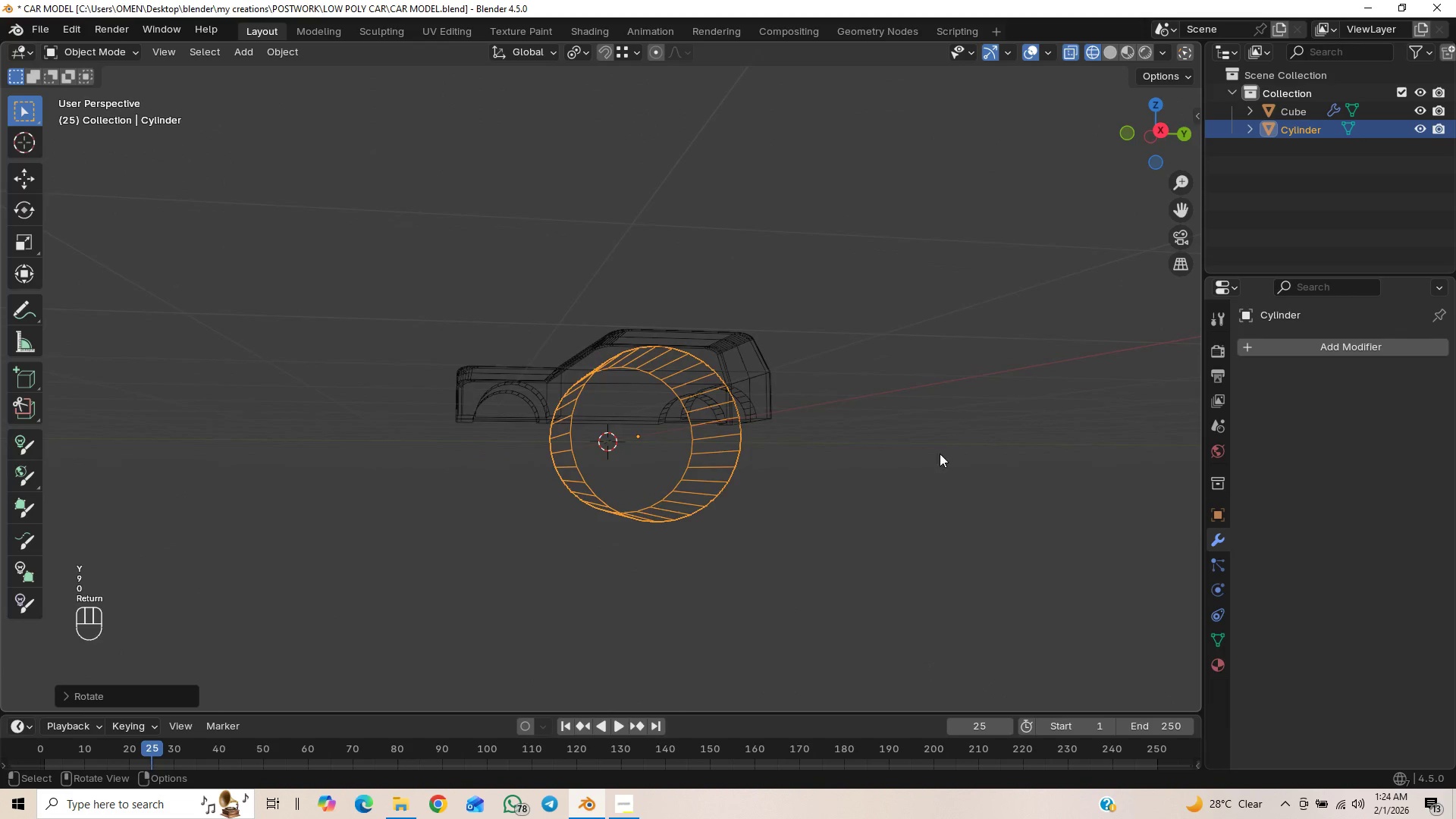 
left_click([1286, 346])
 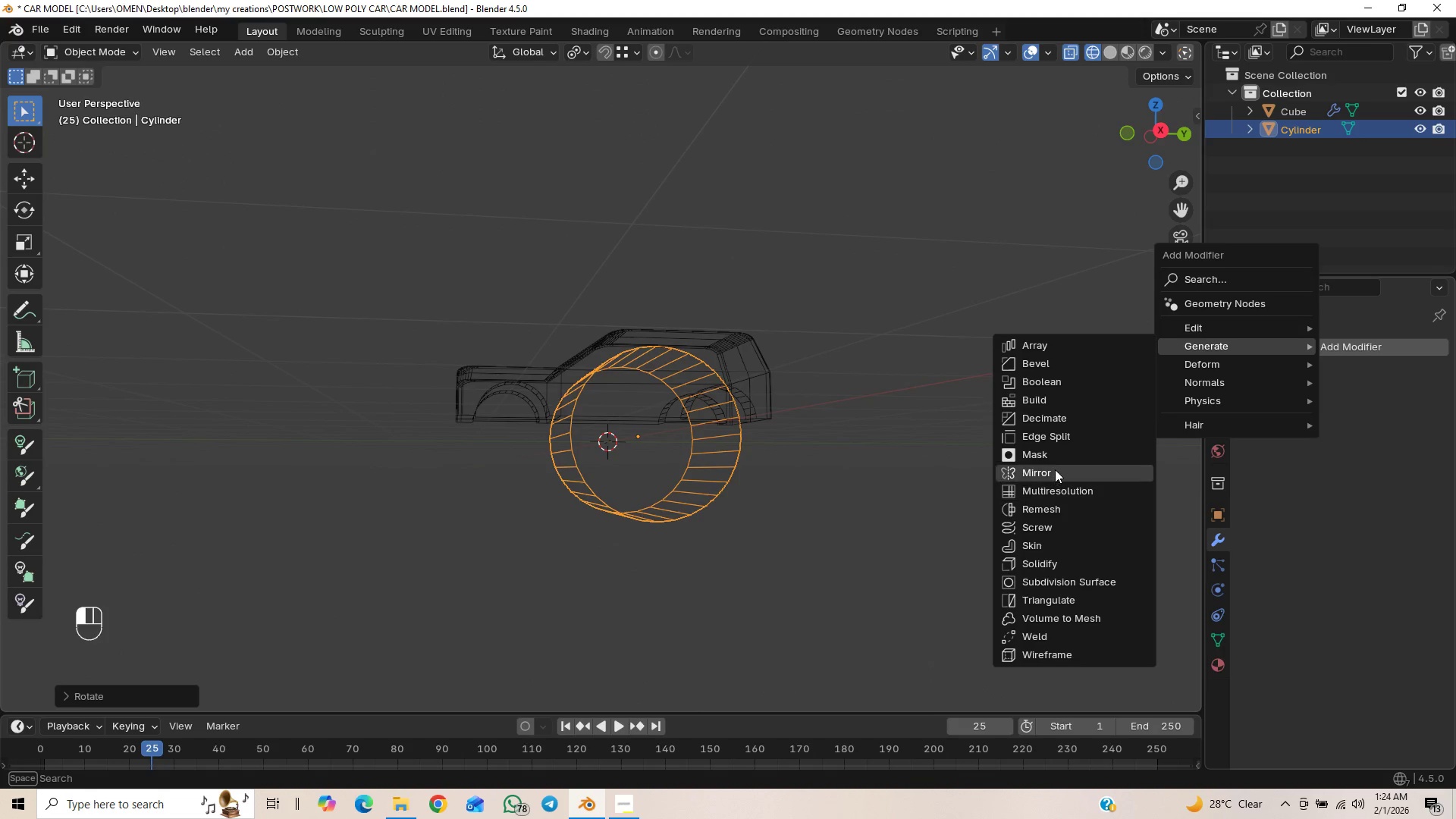 
left_click([1055, 469])
 